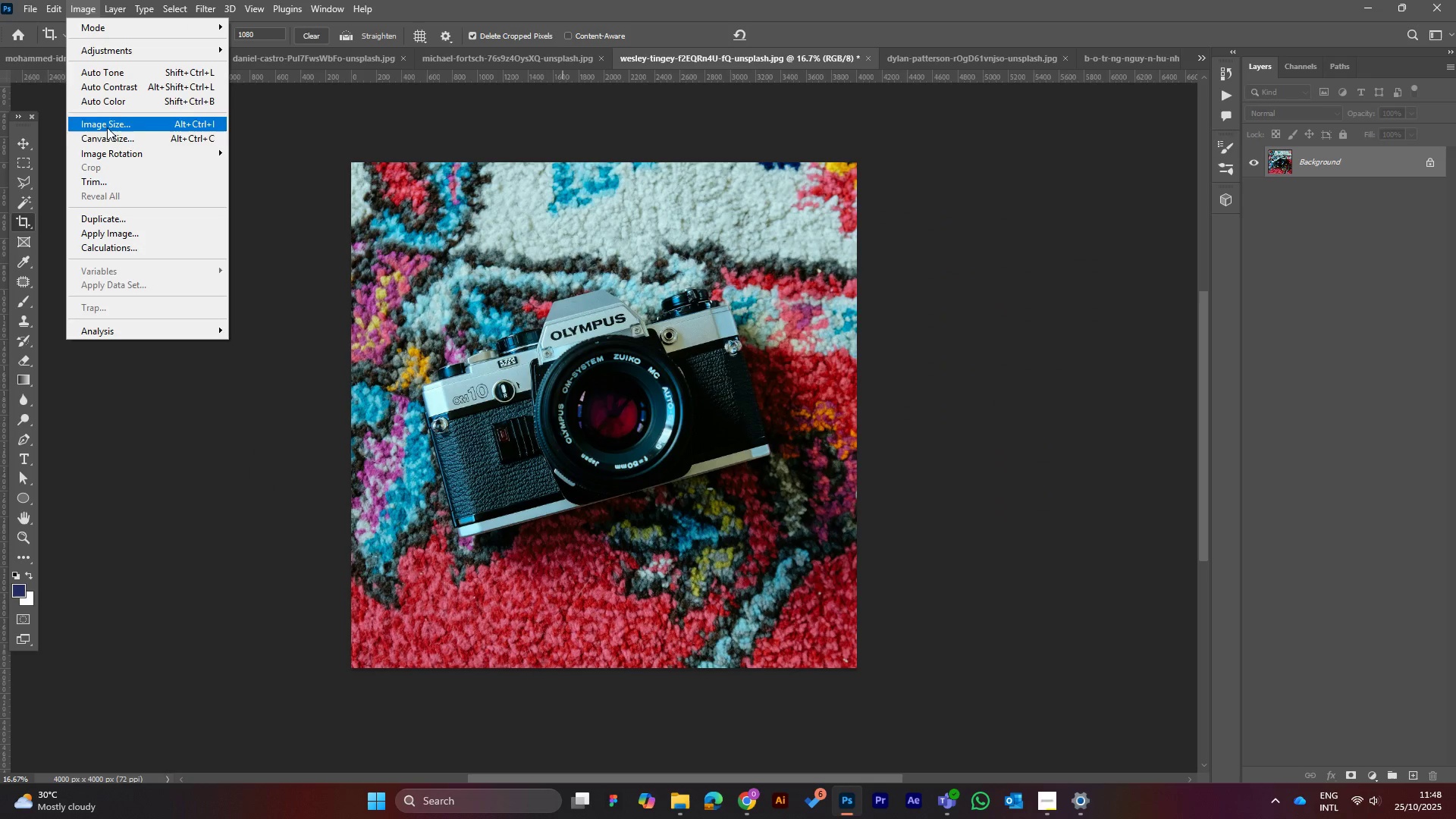 
left_click([120, 124])
 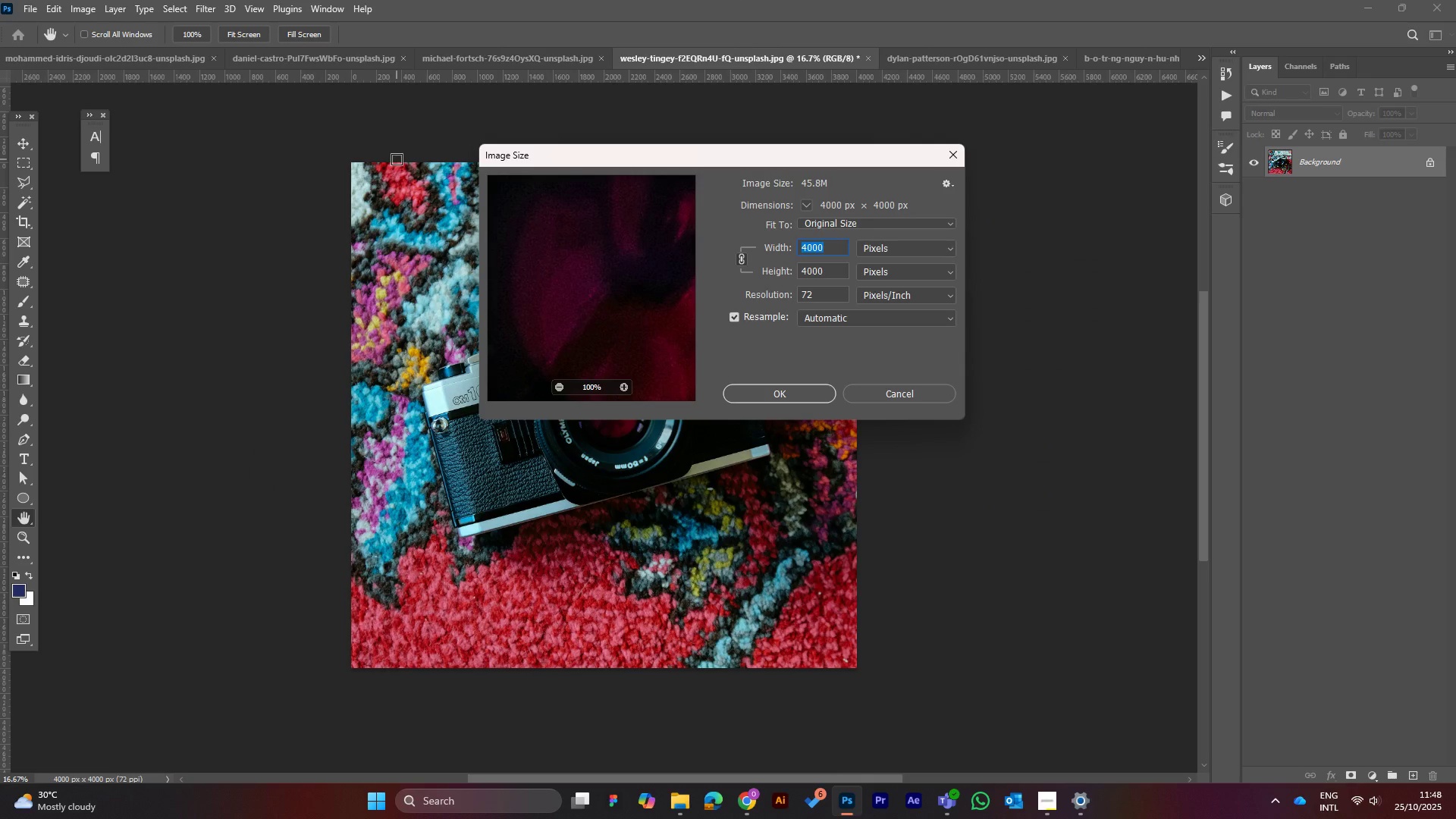 
type(1080)
 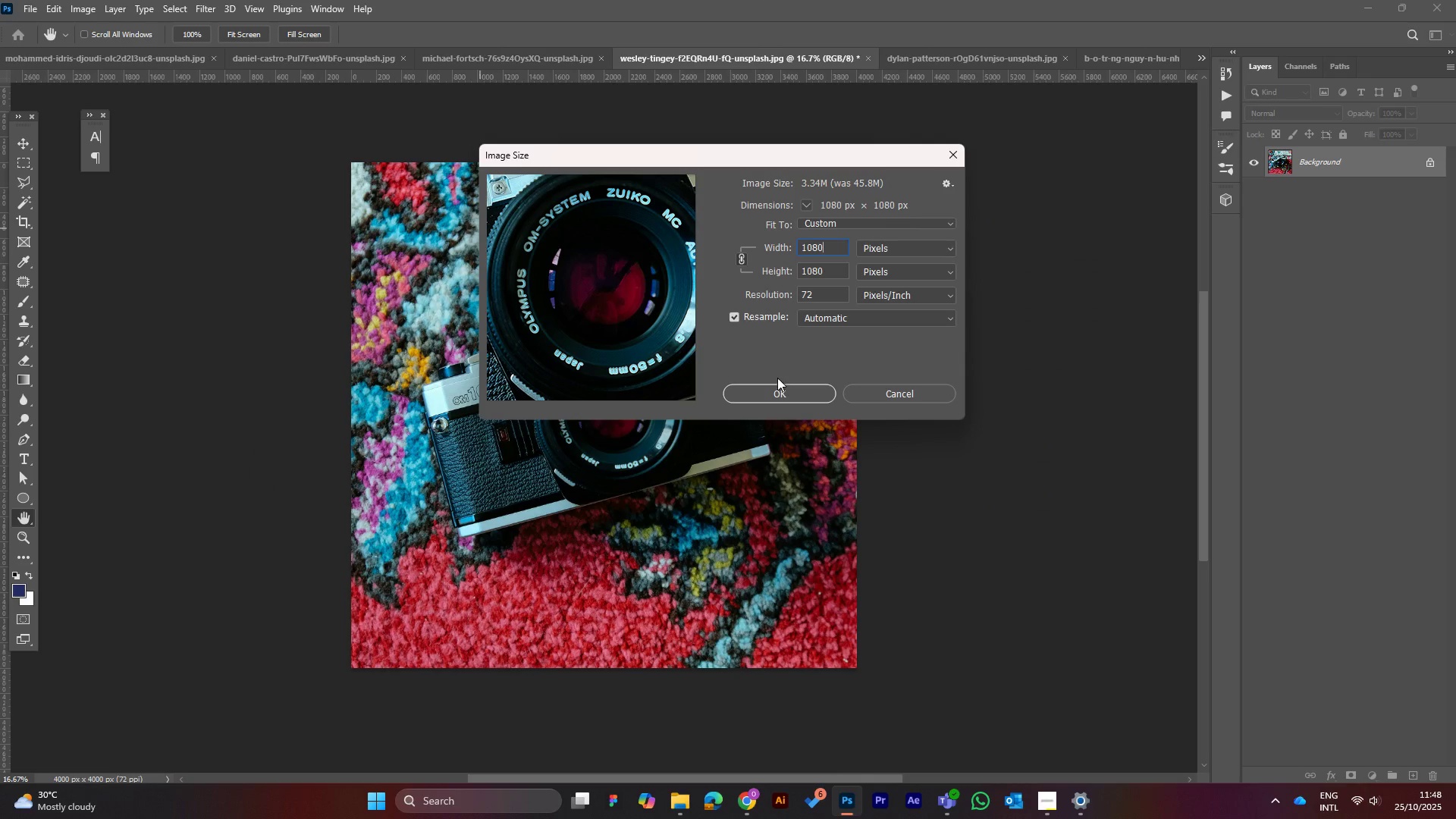 
left_click([781, 394])
 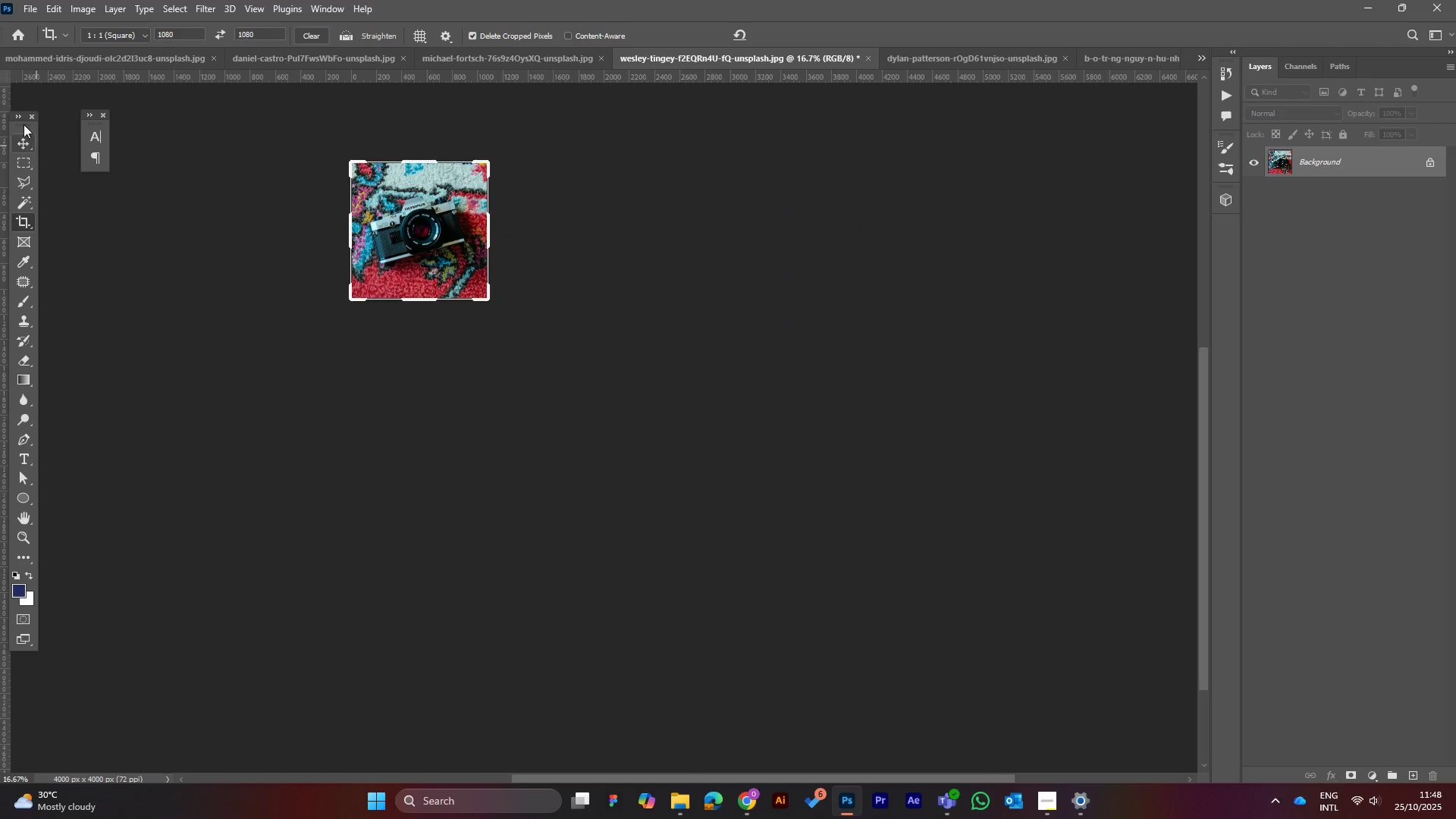 
left_click([33, 5])
 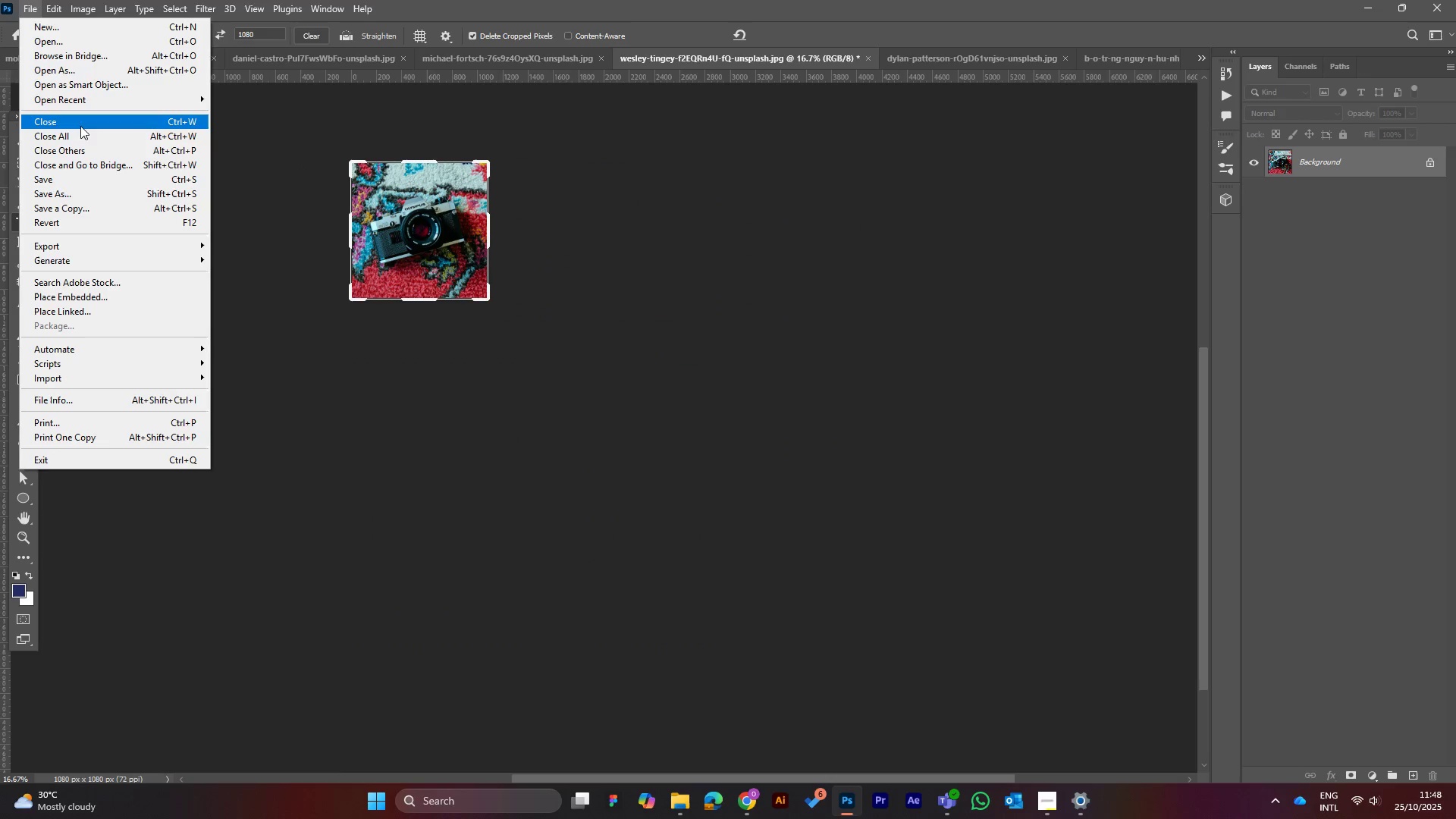 
wait(13.33)
 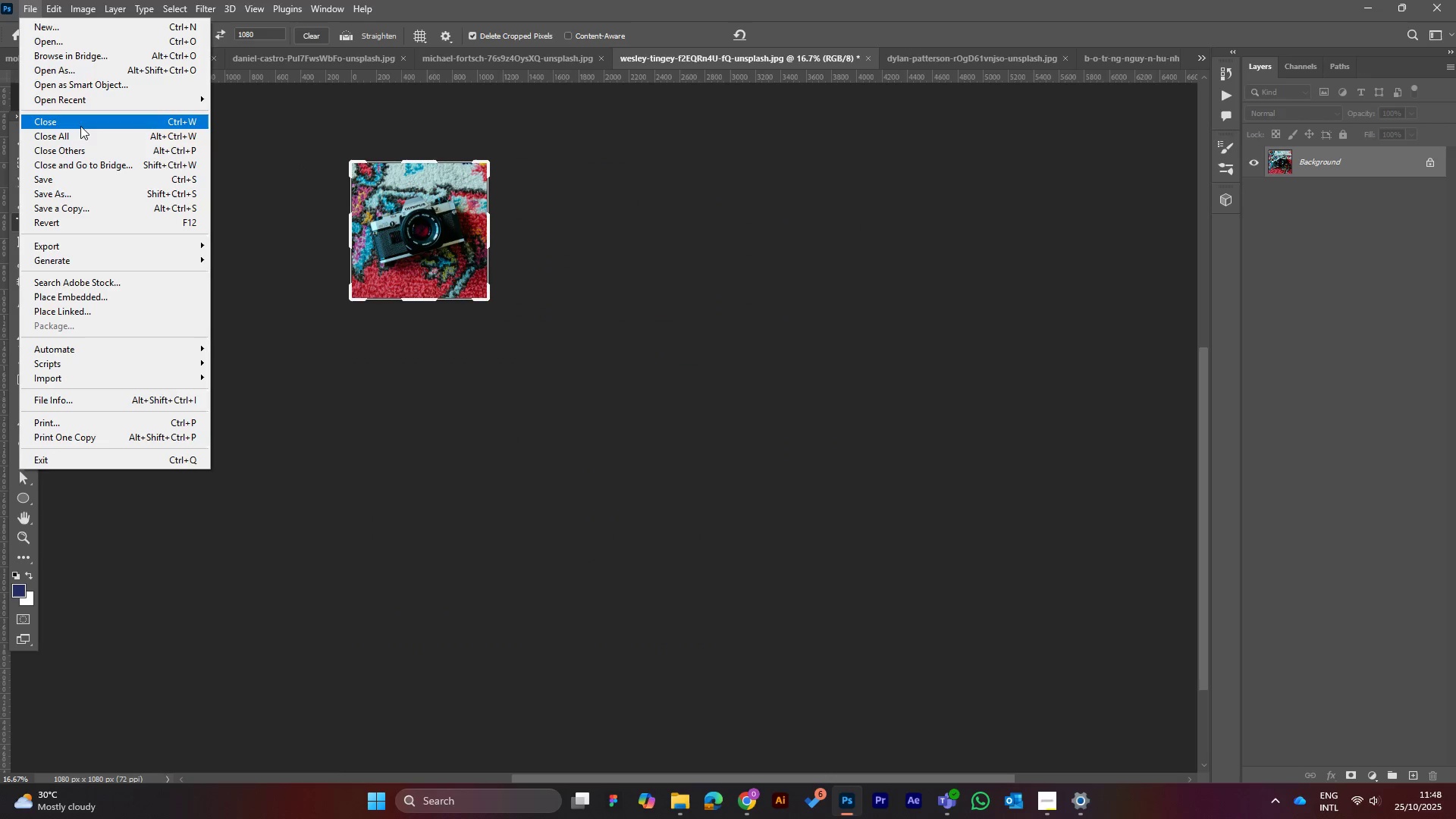 
left_click([237, 262])
 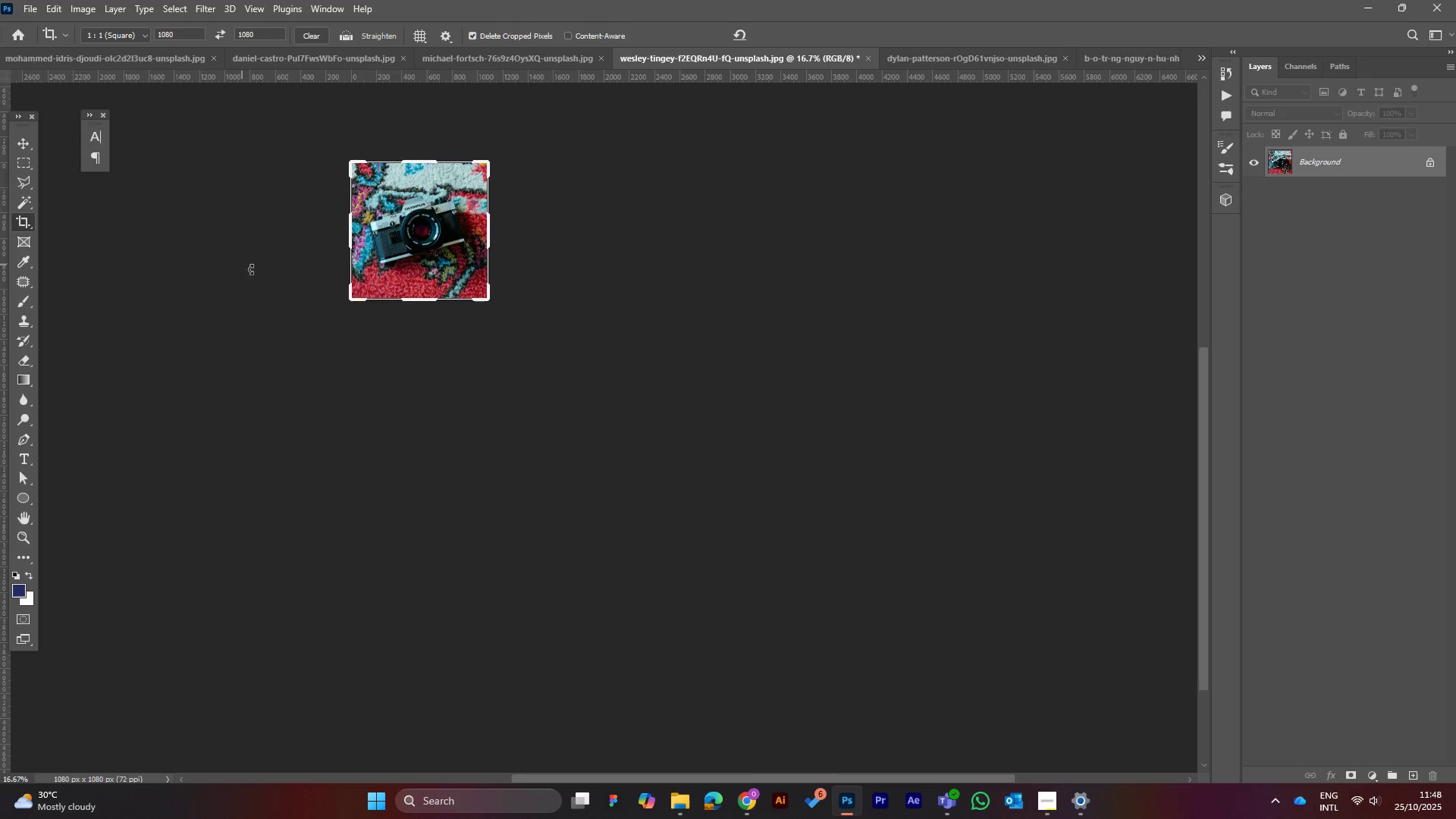 
mouse_move([276, 297])
 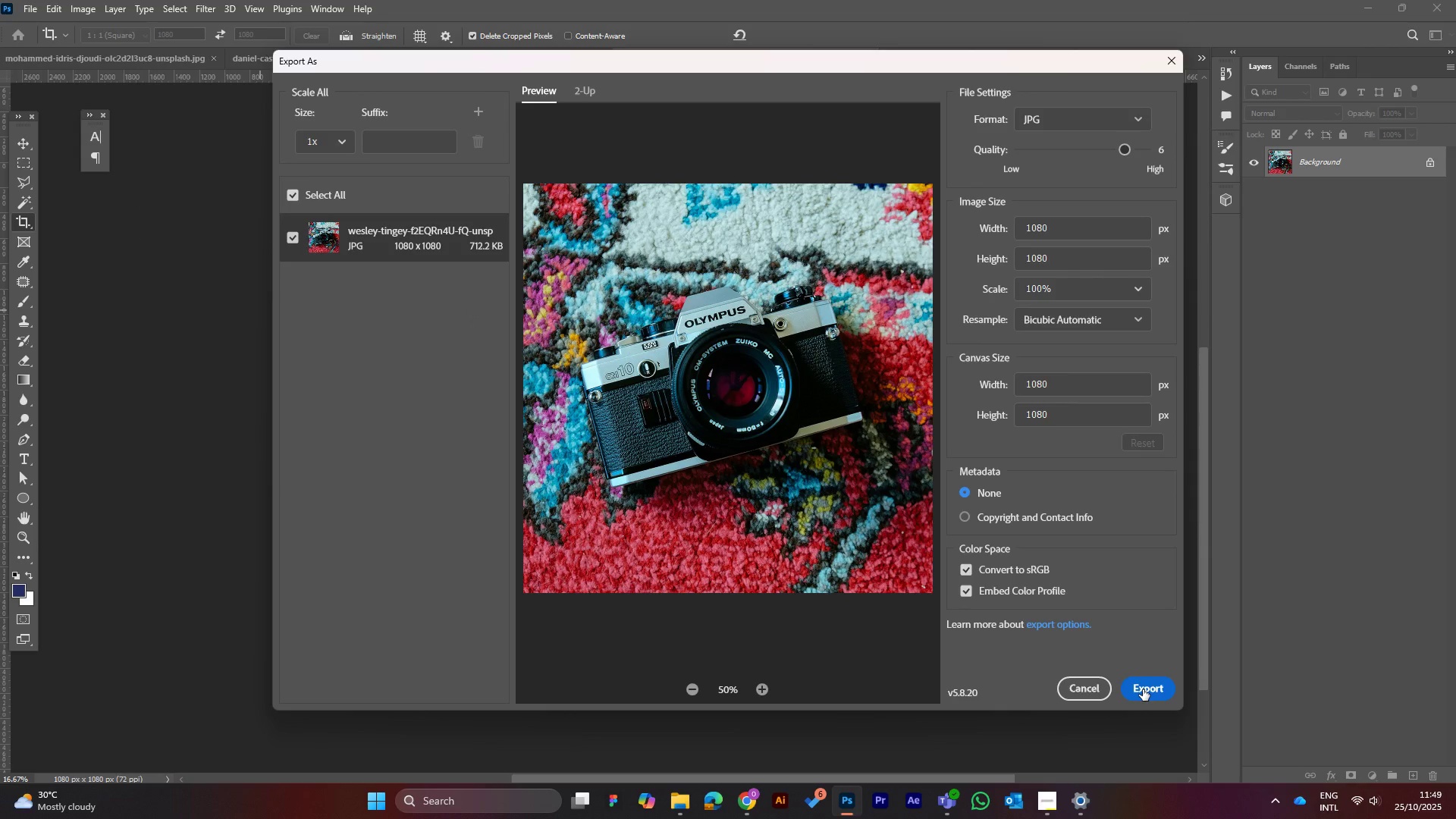 
left_click([1143, 689])
 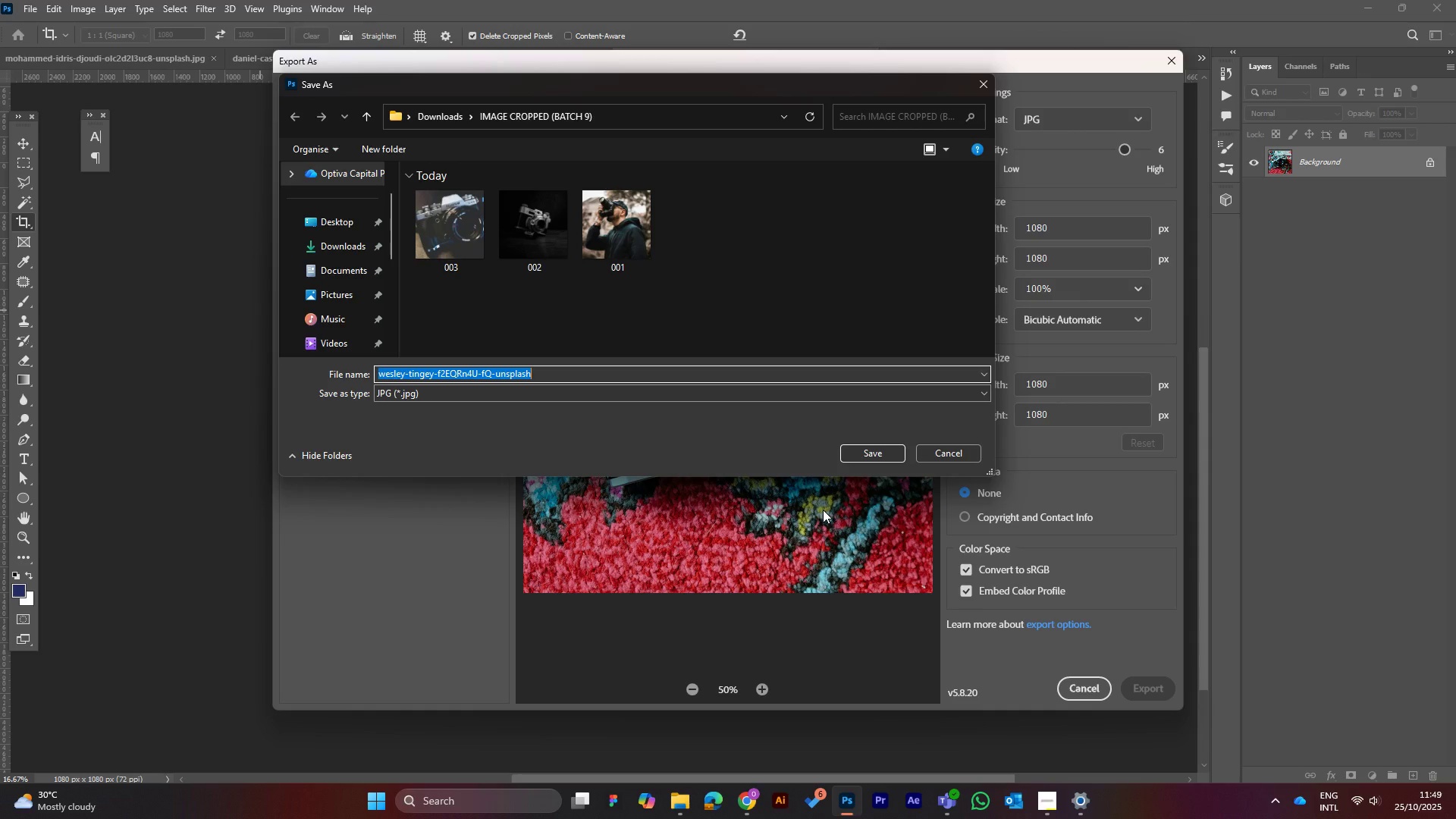 
wait(11.06)
 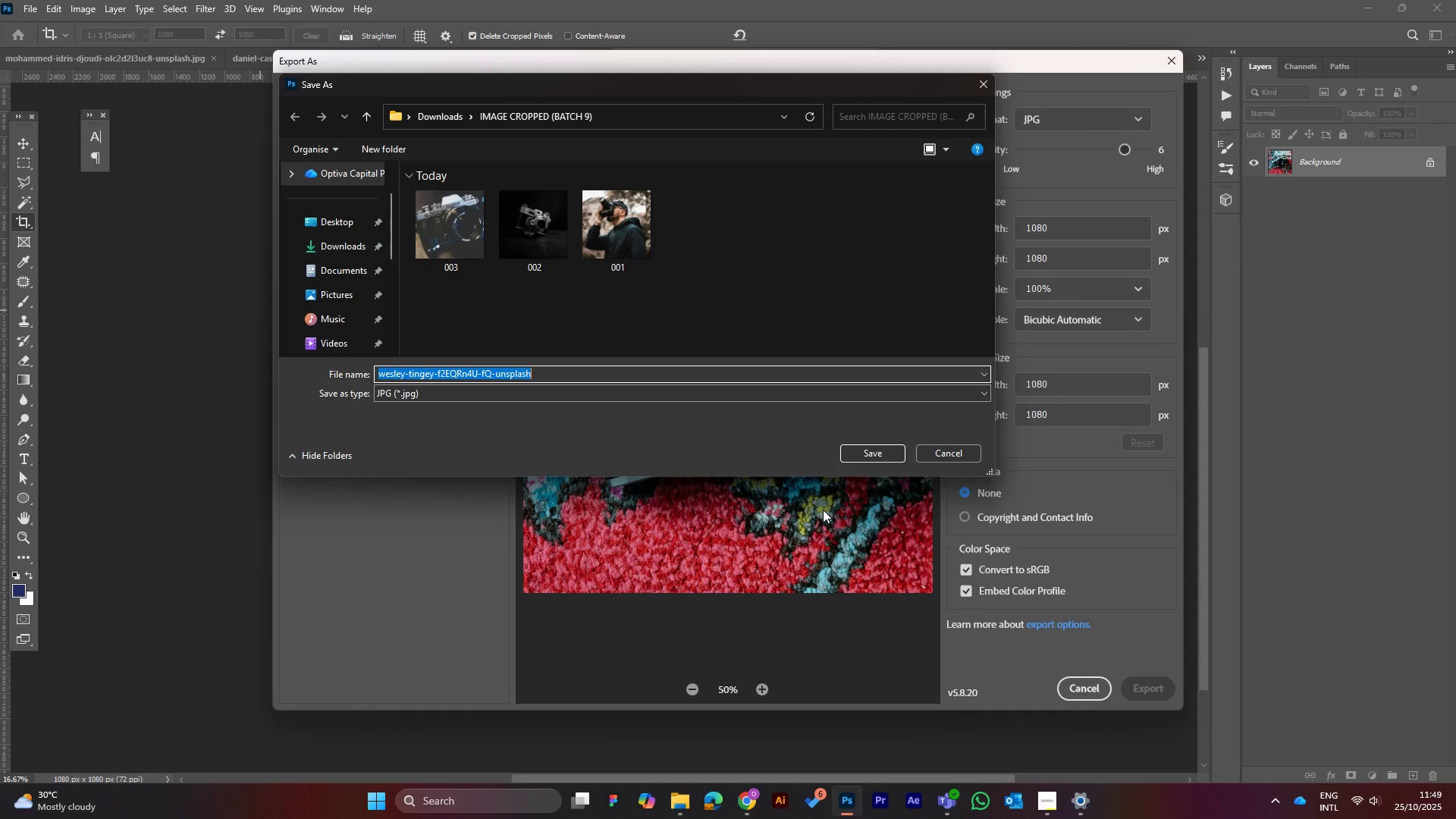 
left_click([460, 212])
 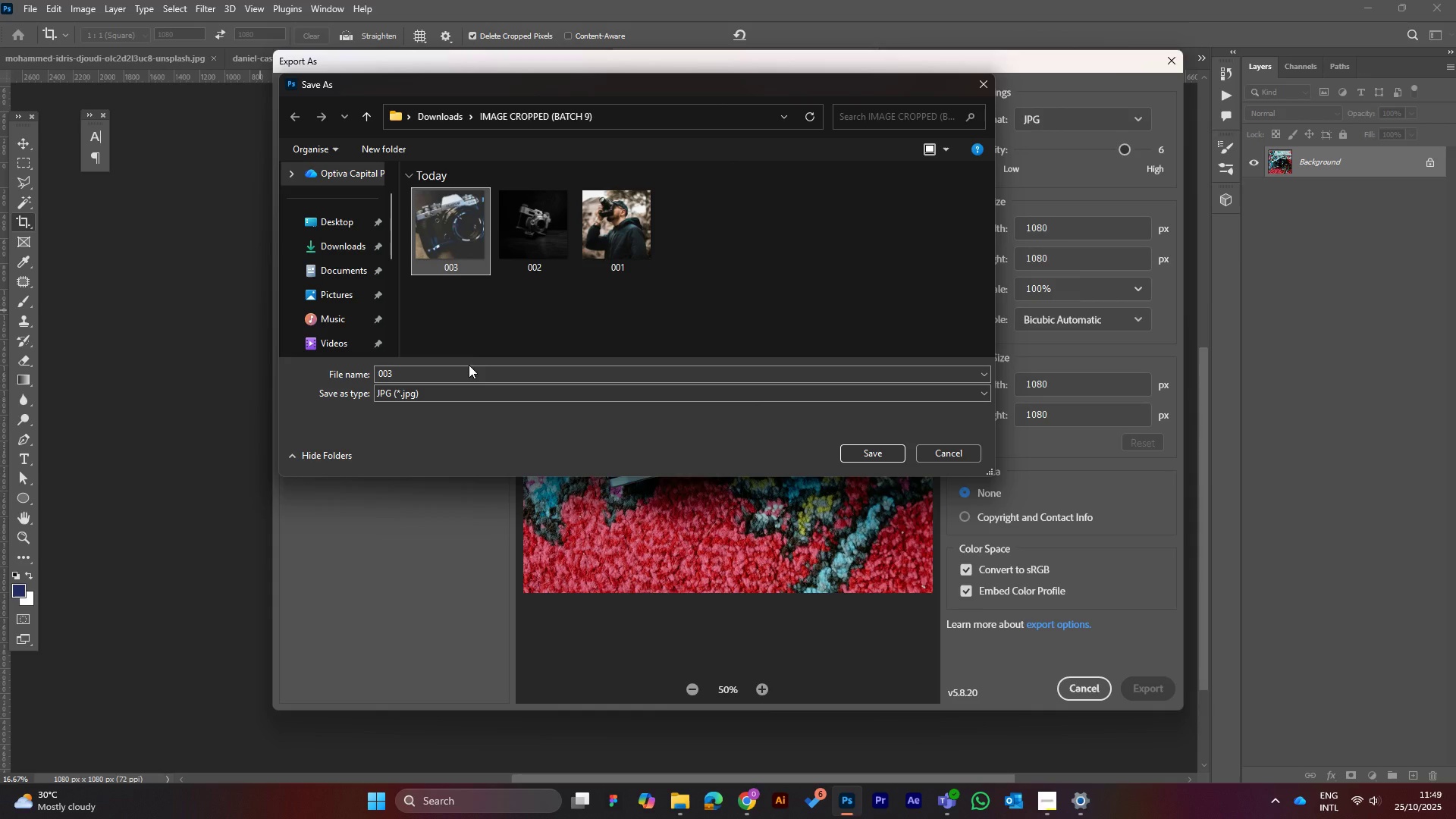 
left_click([469, 365])
 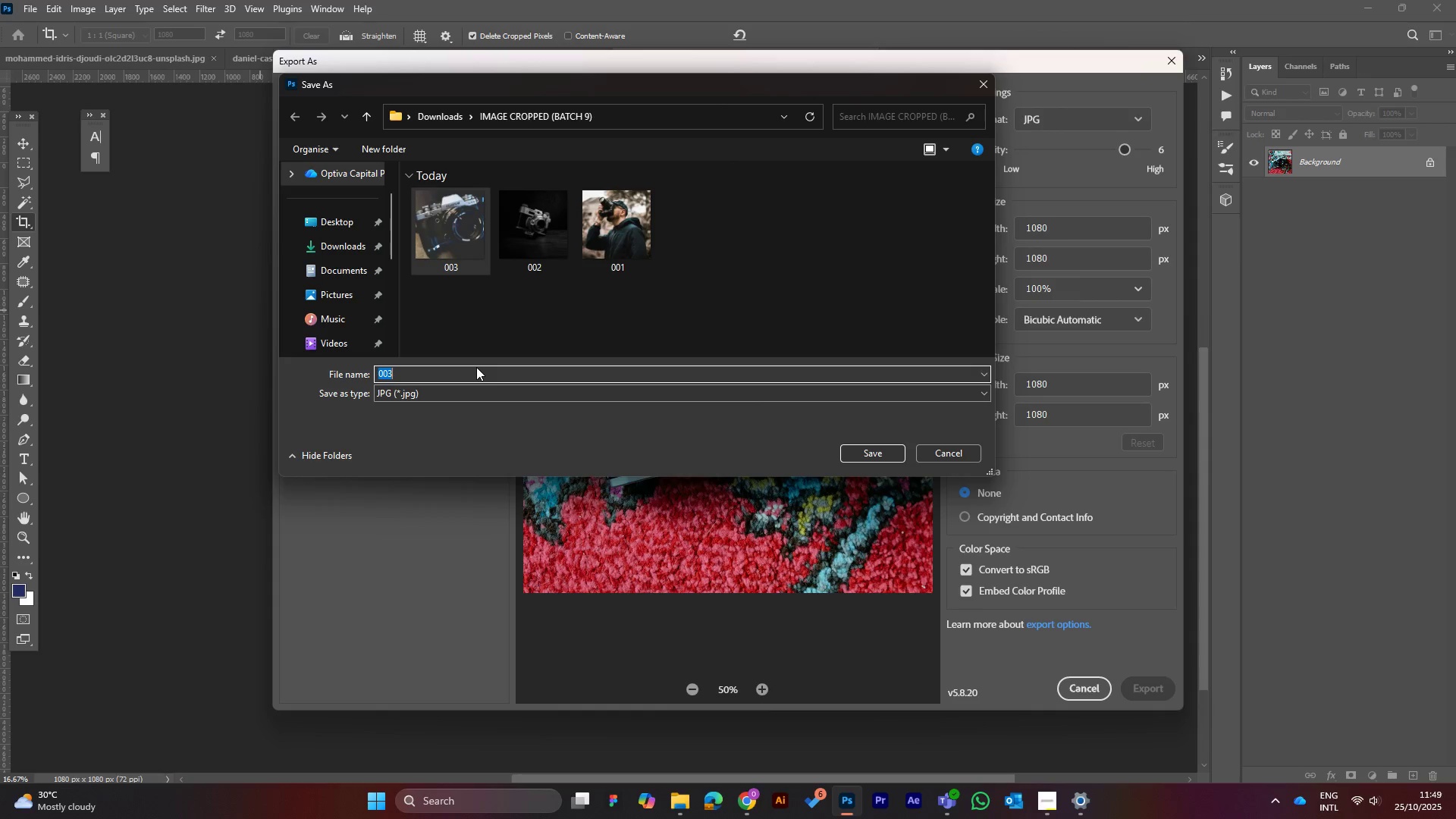 
key(ArrowRight)
 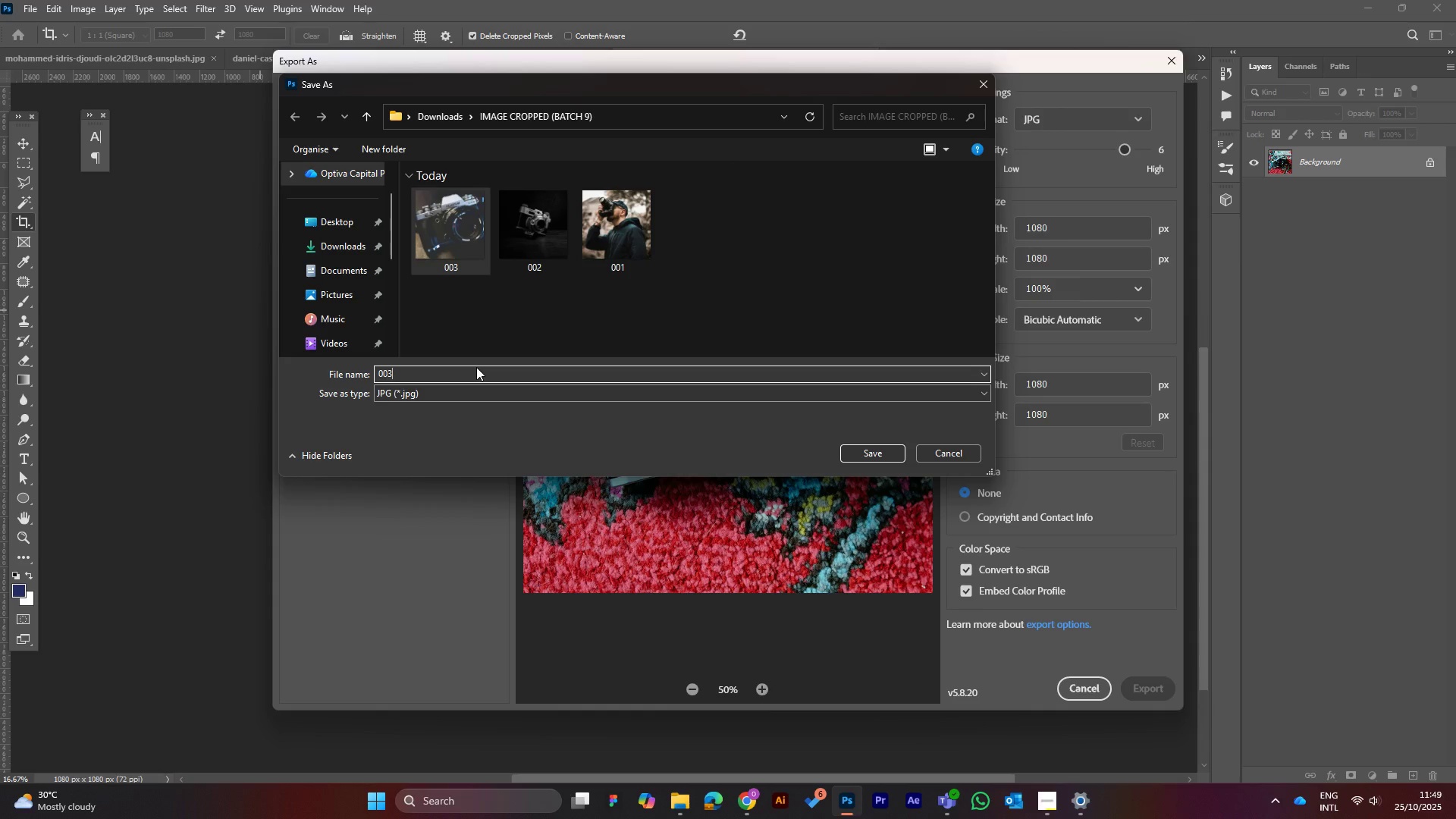 
key(Backspace)
 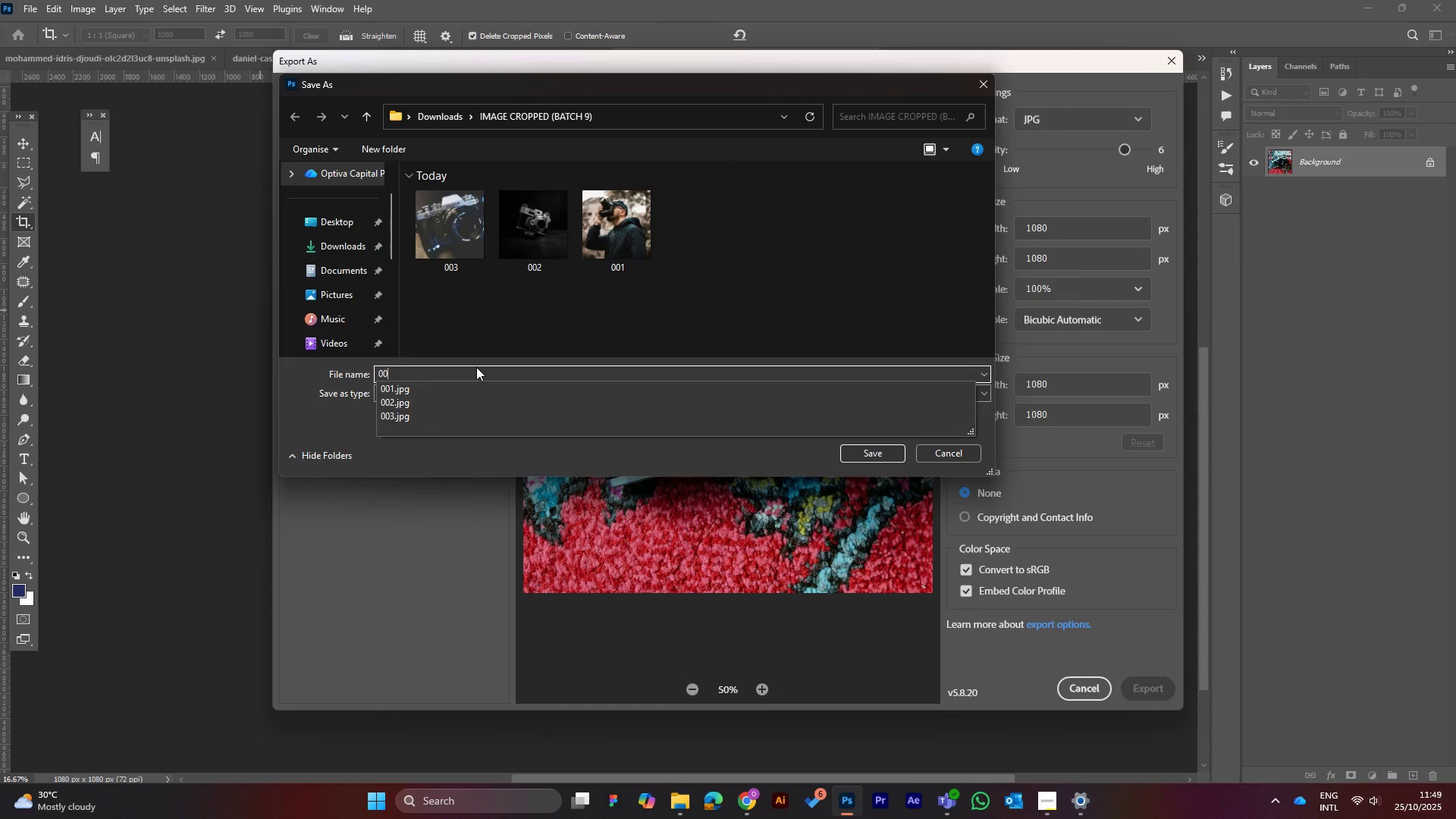 
key(4)
 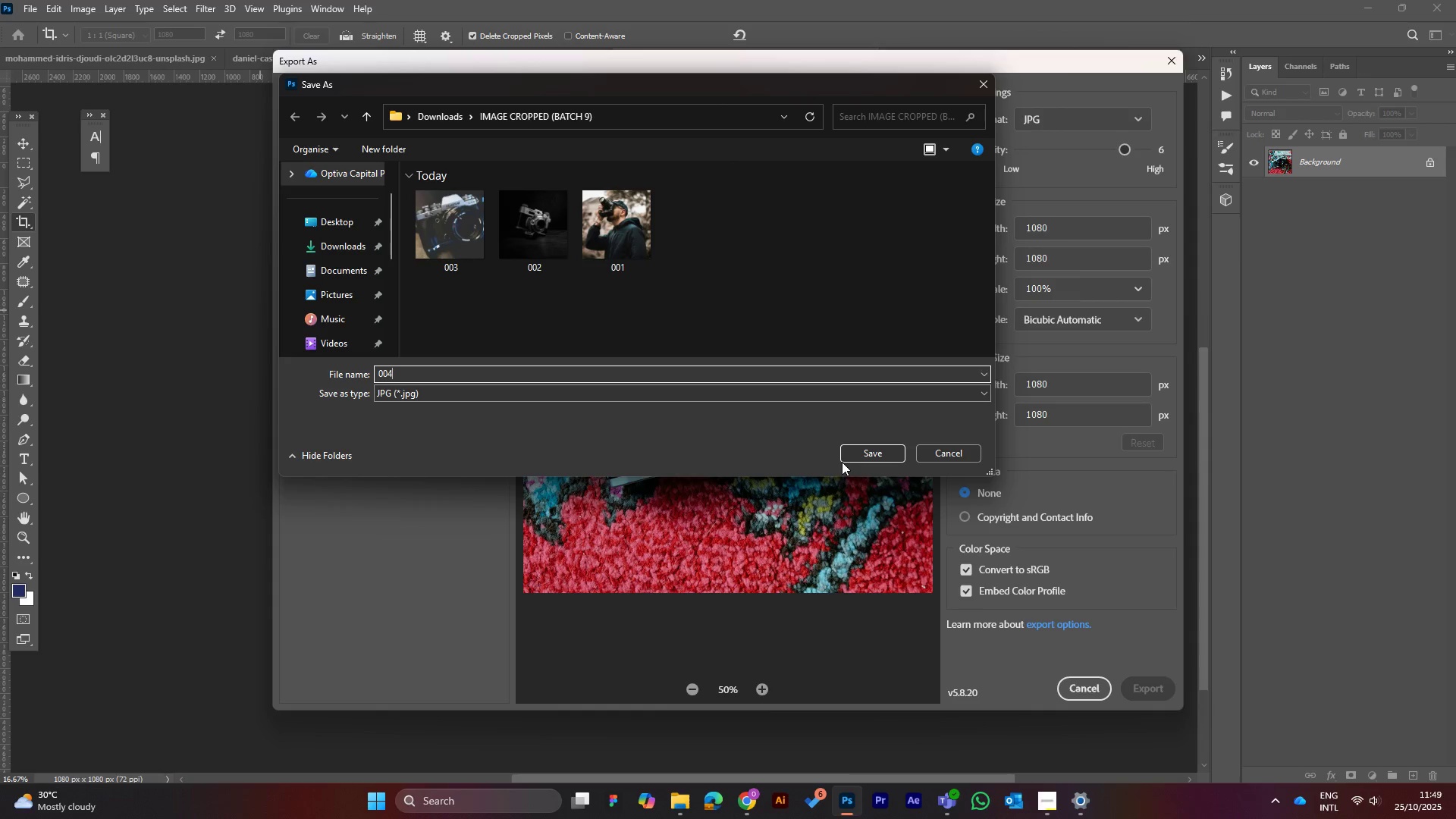 
left_click([858, 453])
 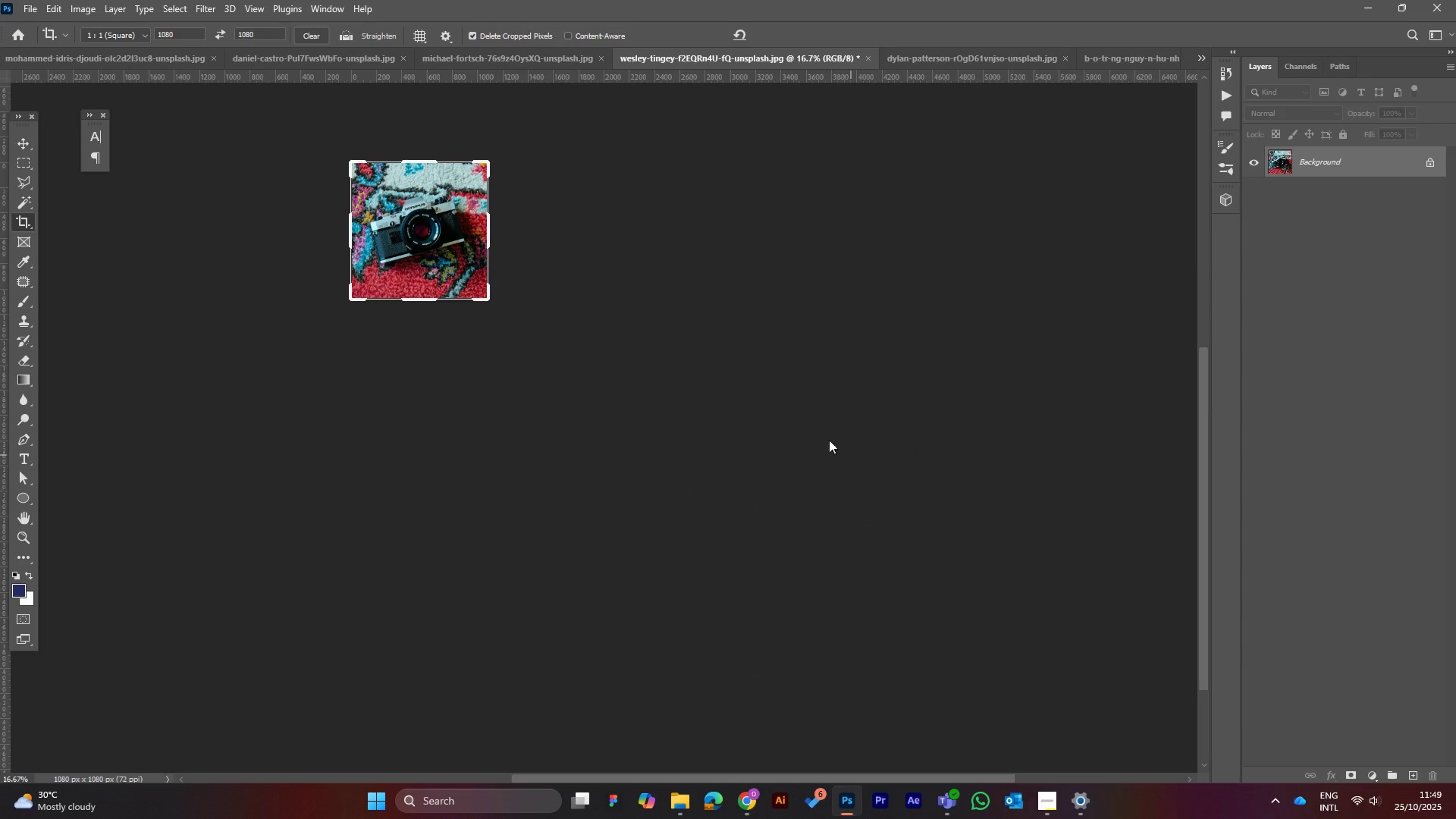 
wait(5.89)
 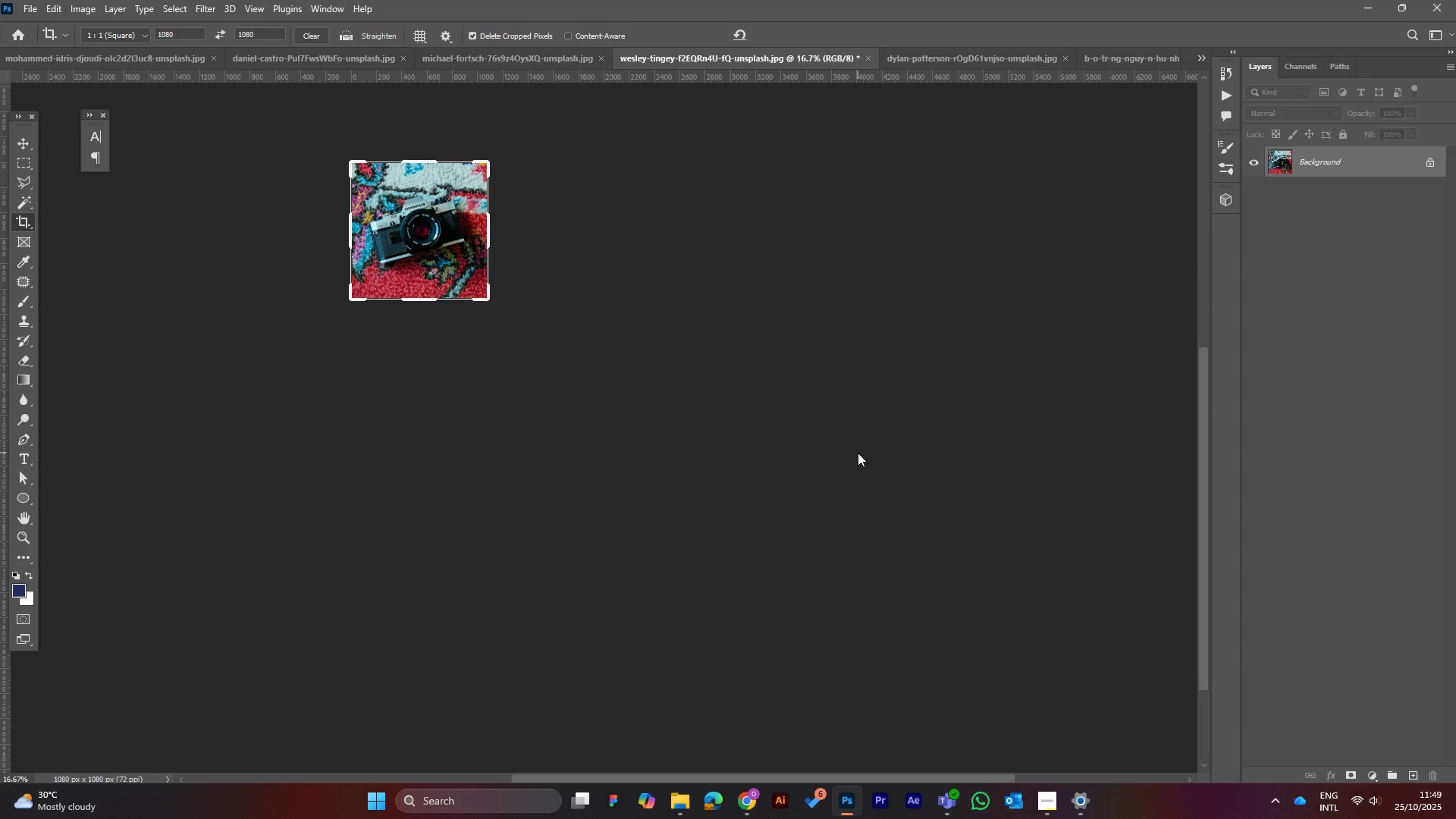 
left_click([933, 62])
 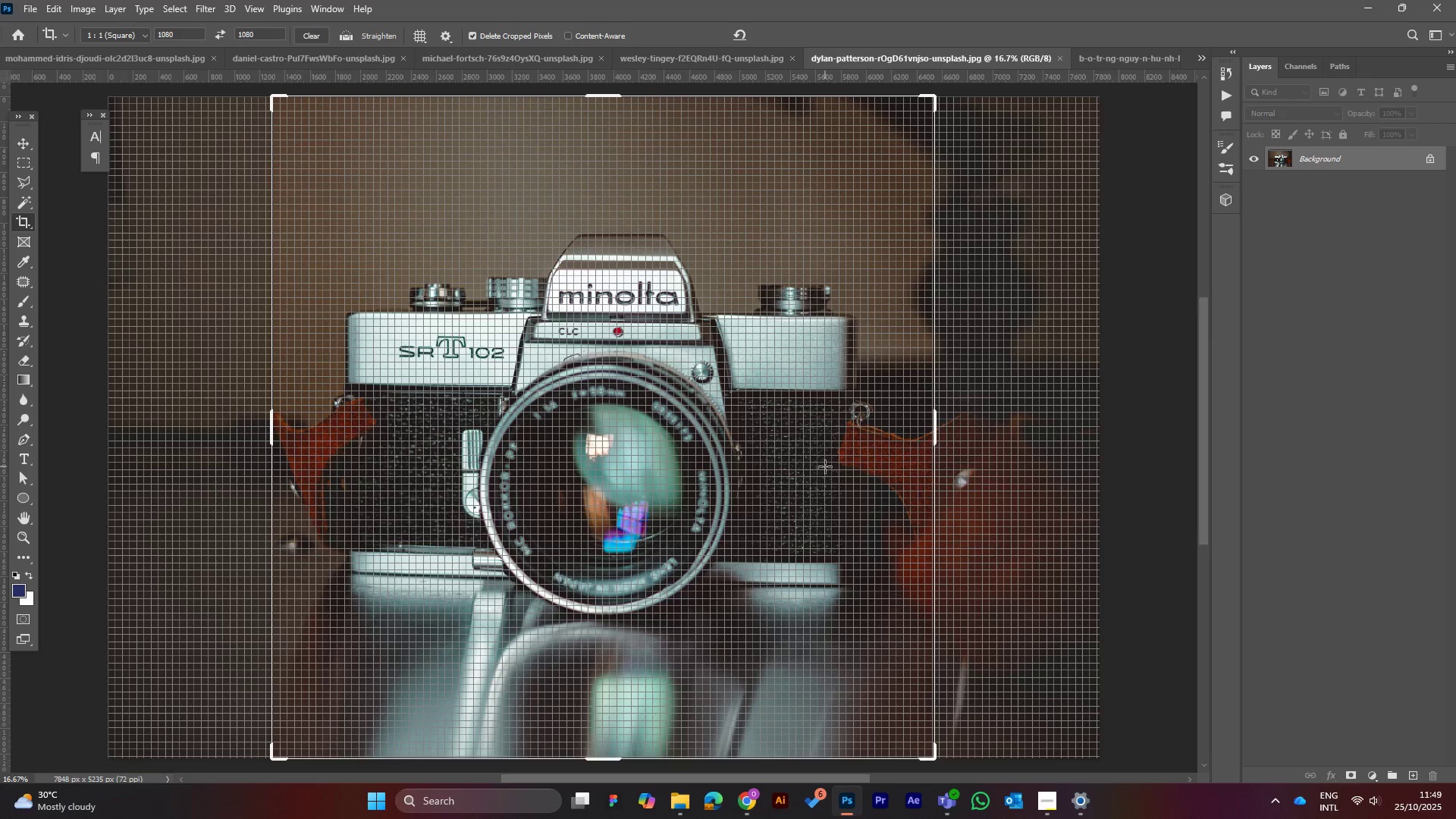 
key(Control+H)
 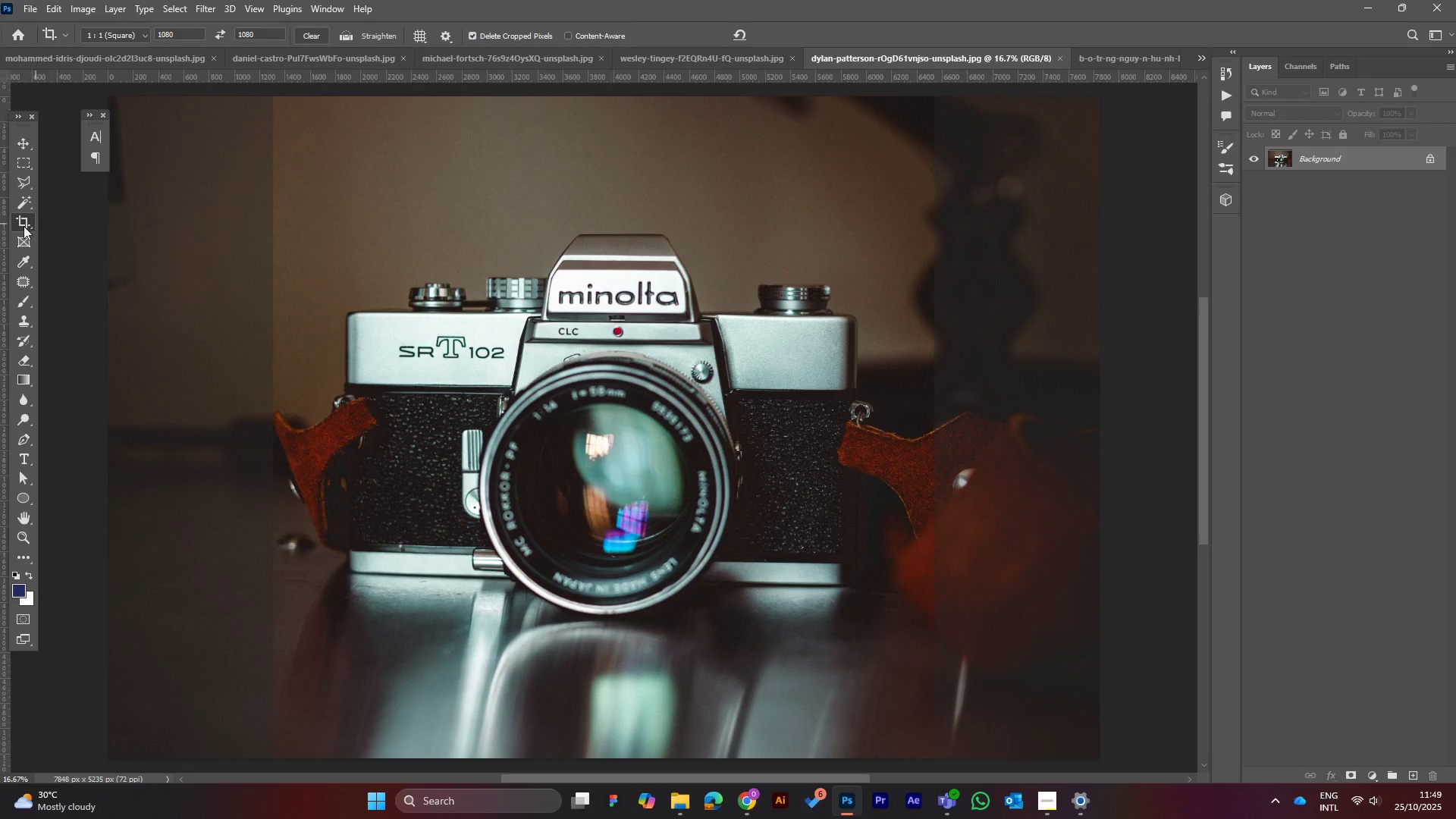 
left_click([20, 225])
 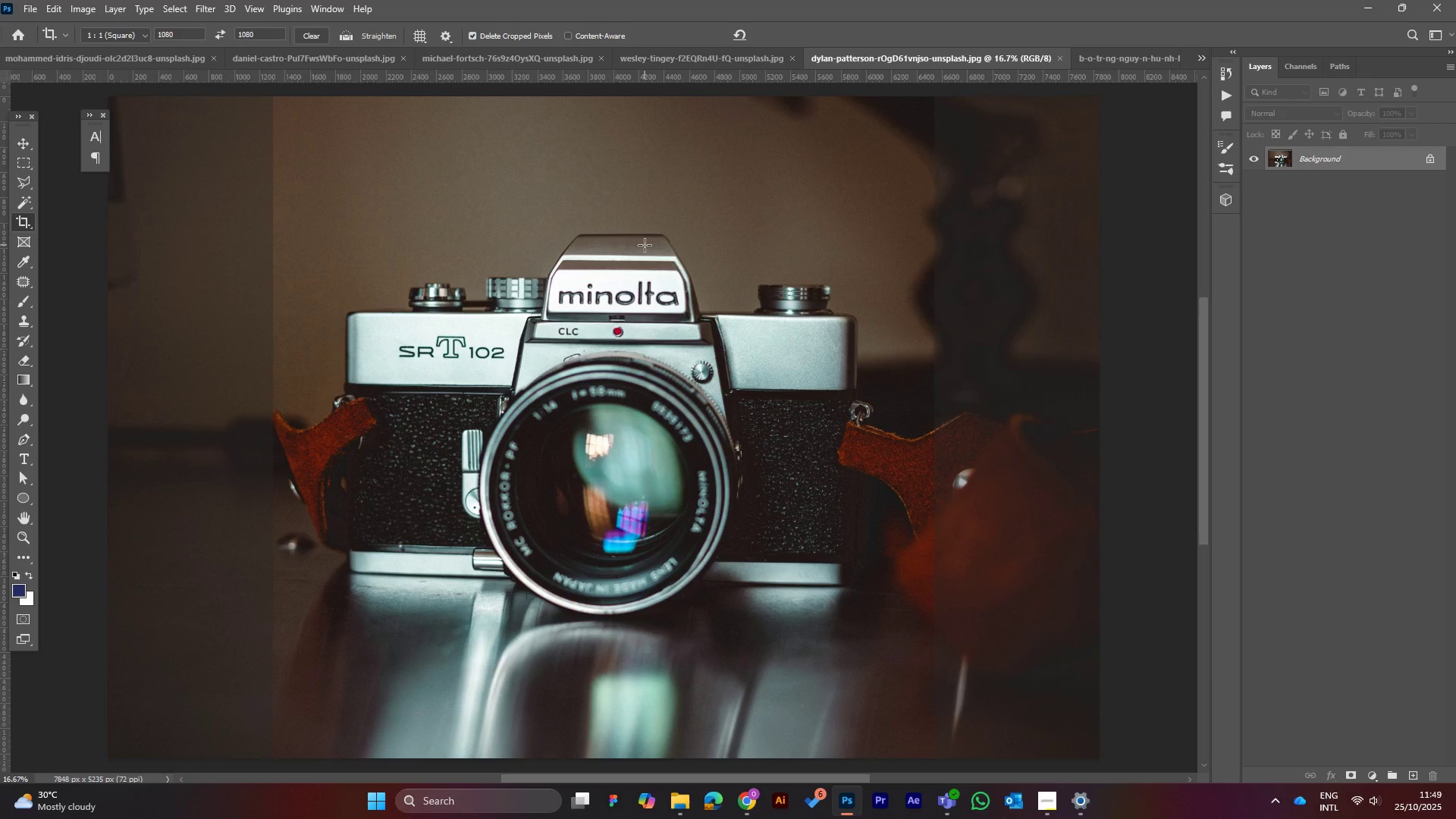 
left_click([645, 245])
 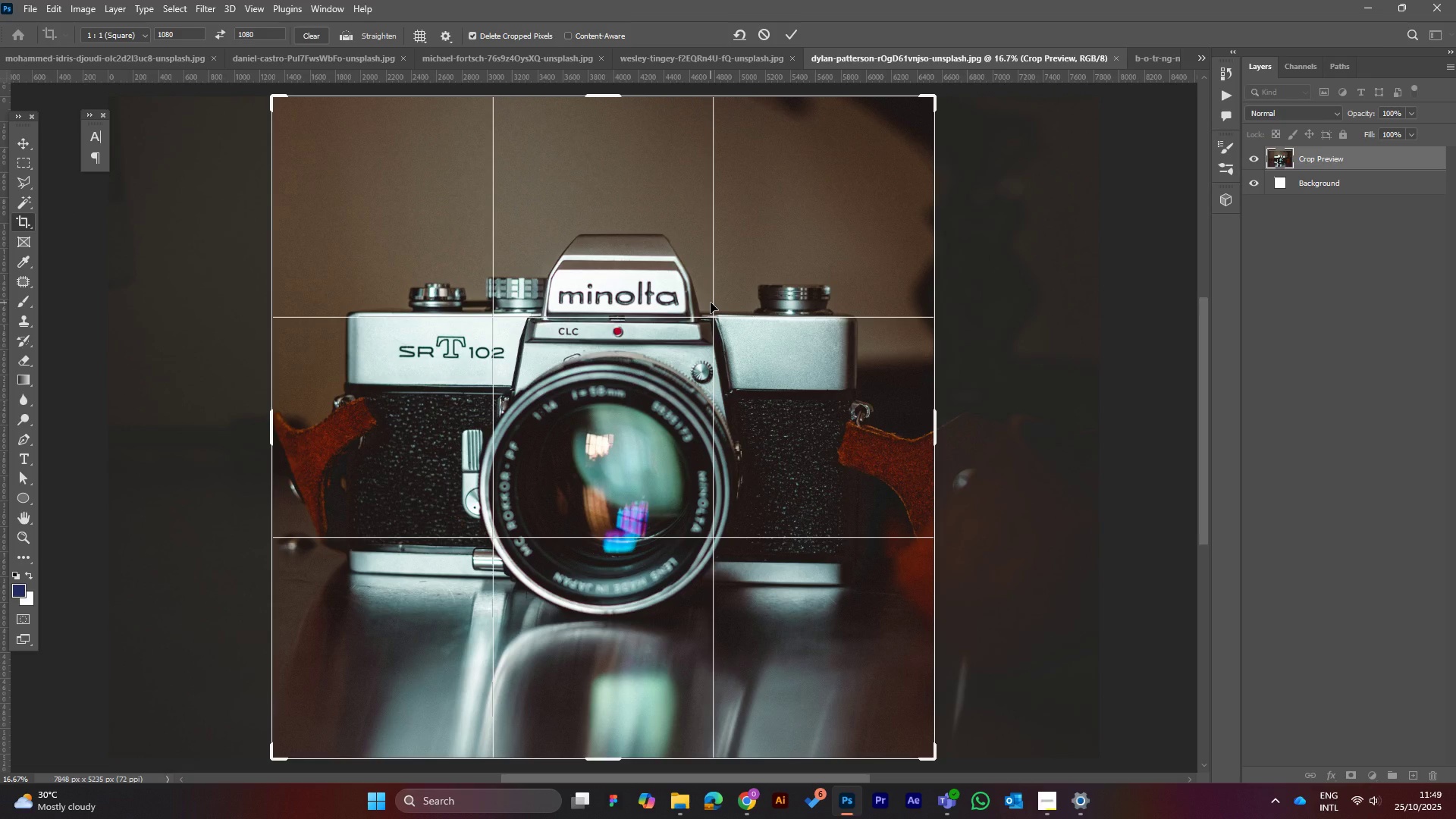 
wait(7.66)
 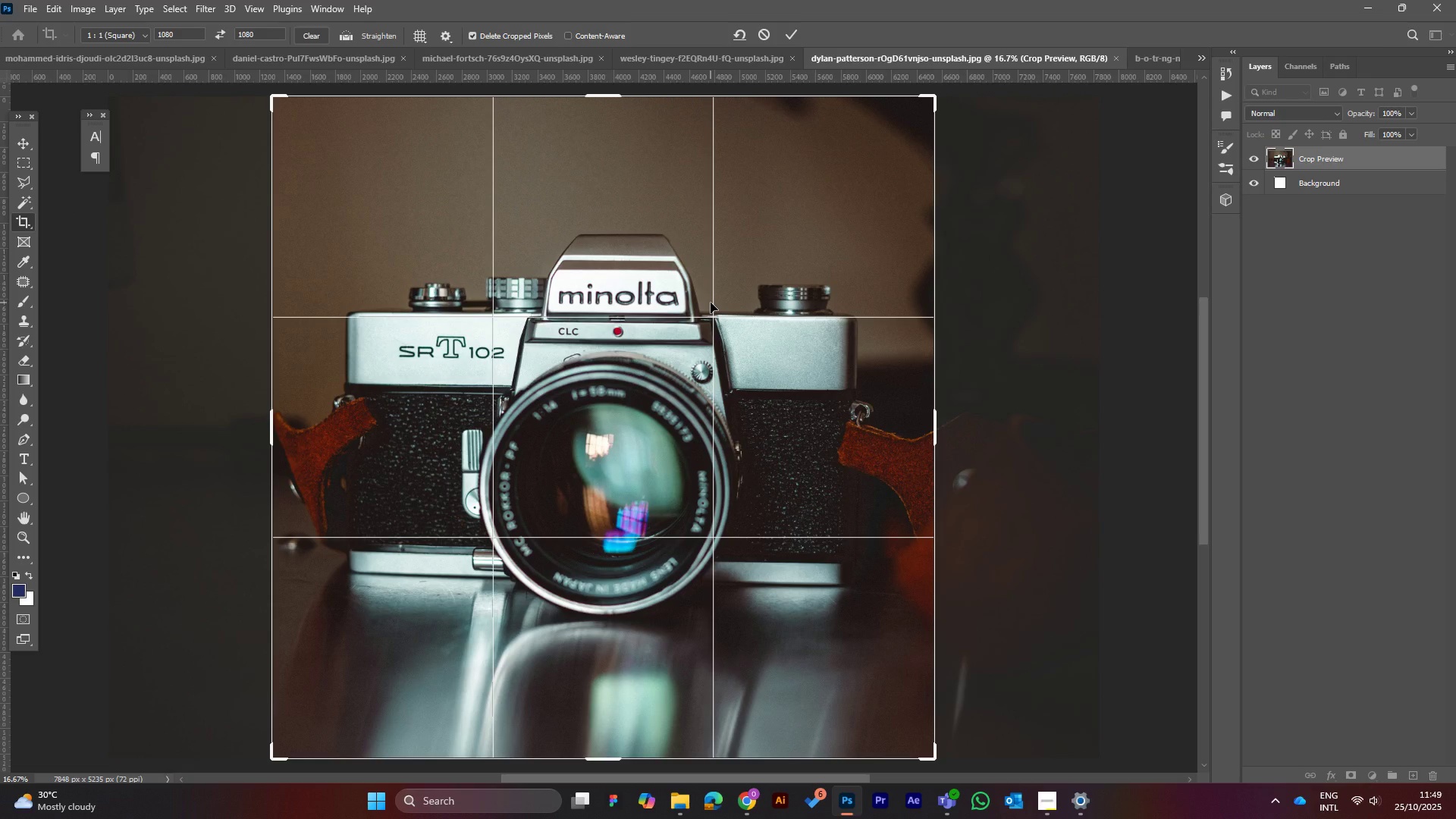 
key(Enter)
 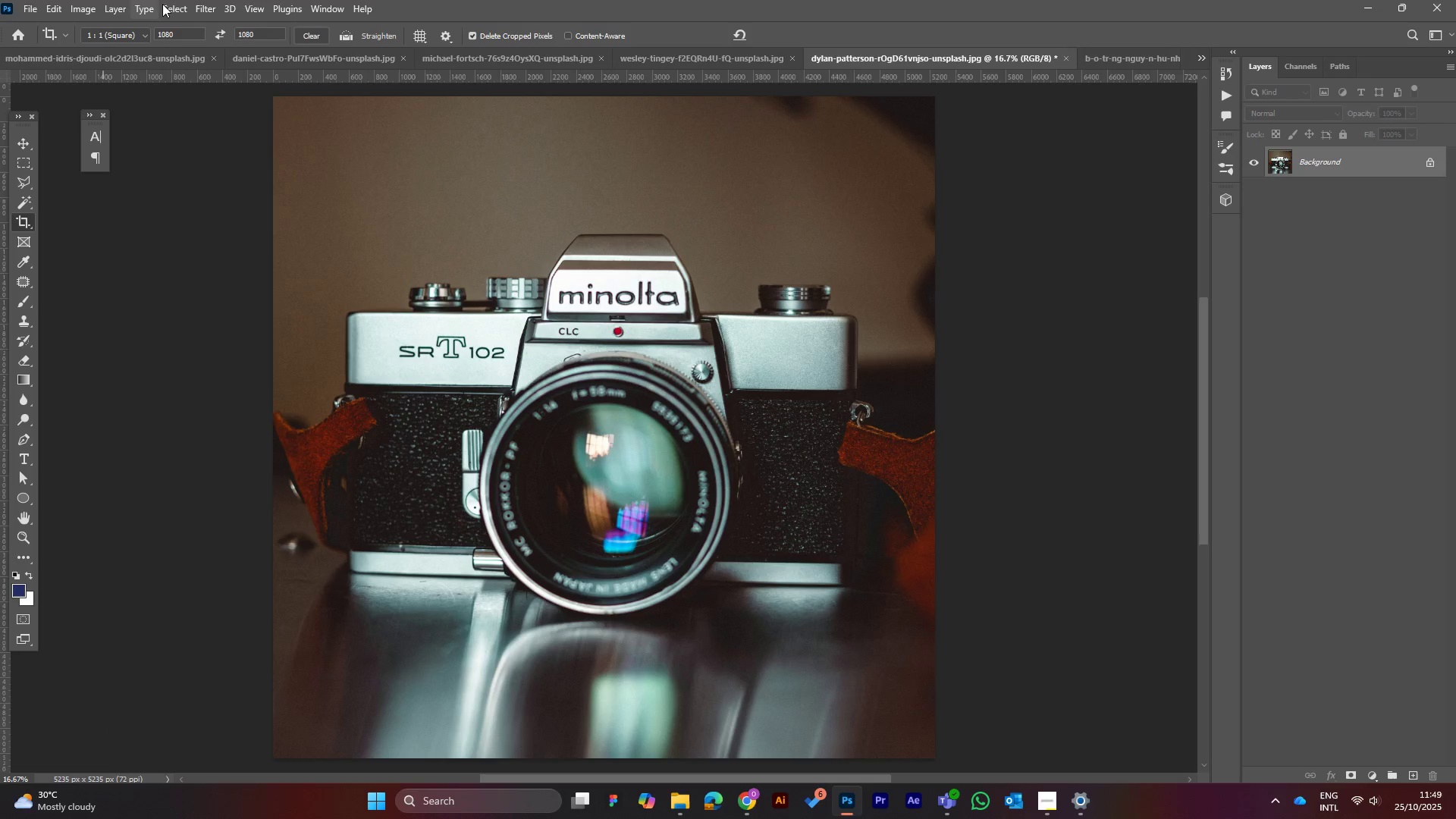 
wait(6.34)
 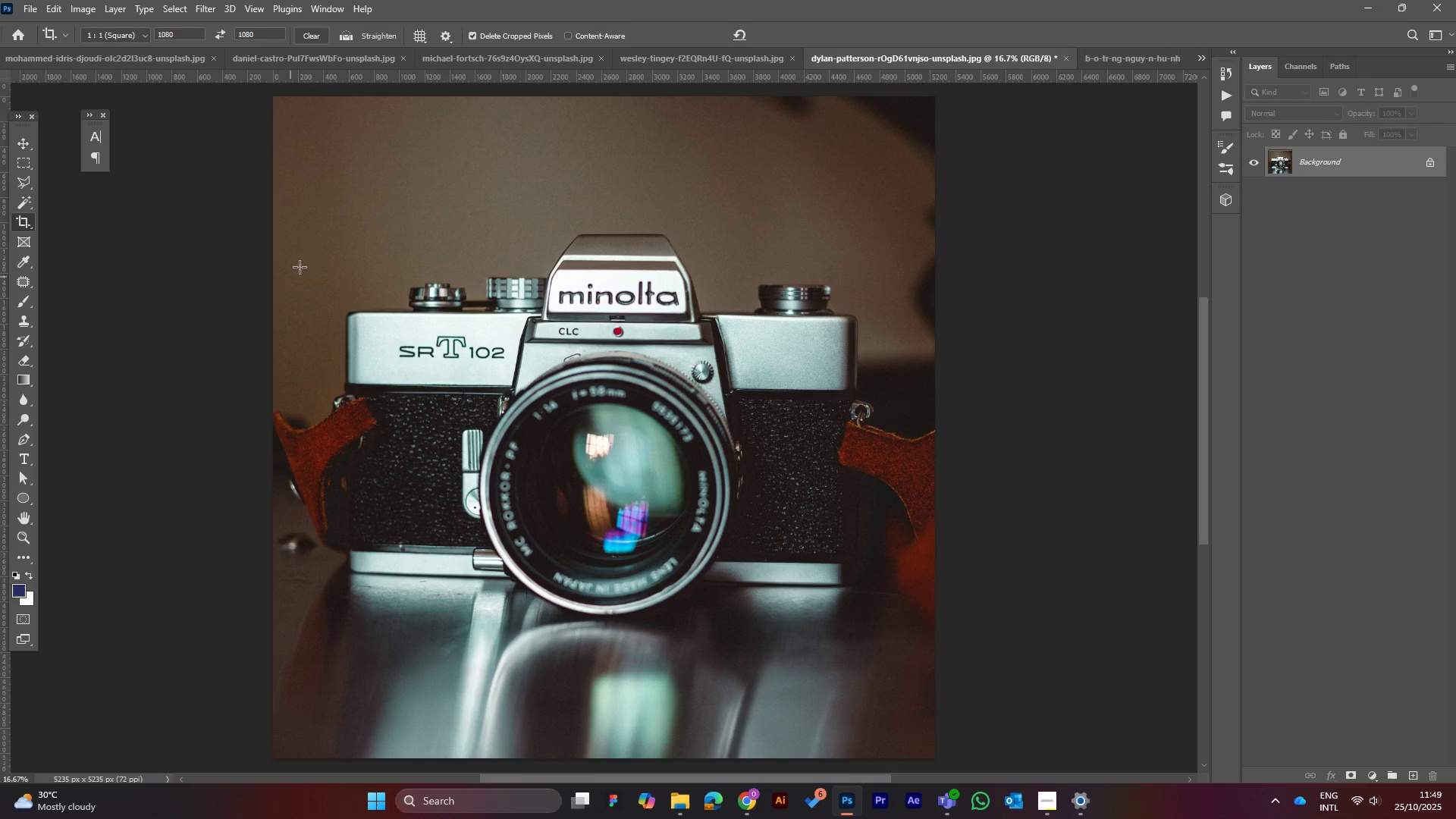 
left_click([81, 6])
 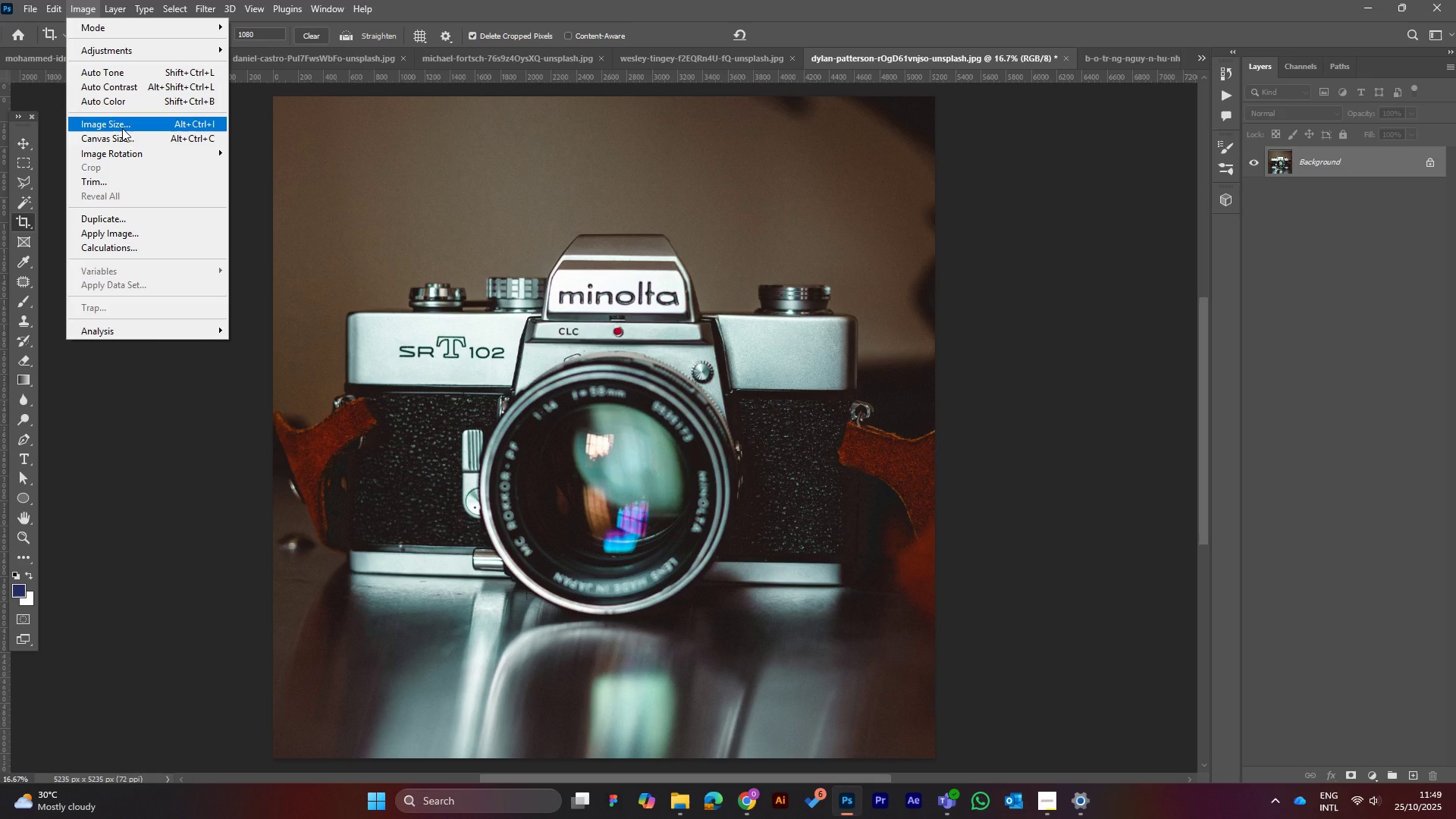 
left_click([122, 128])
 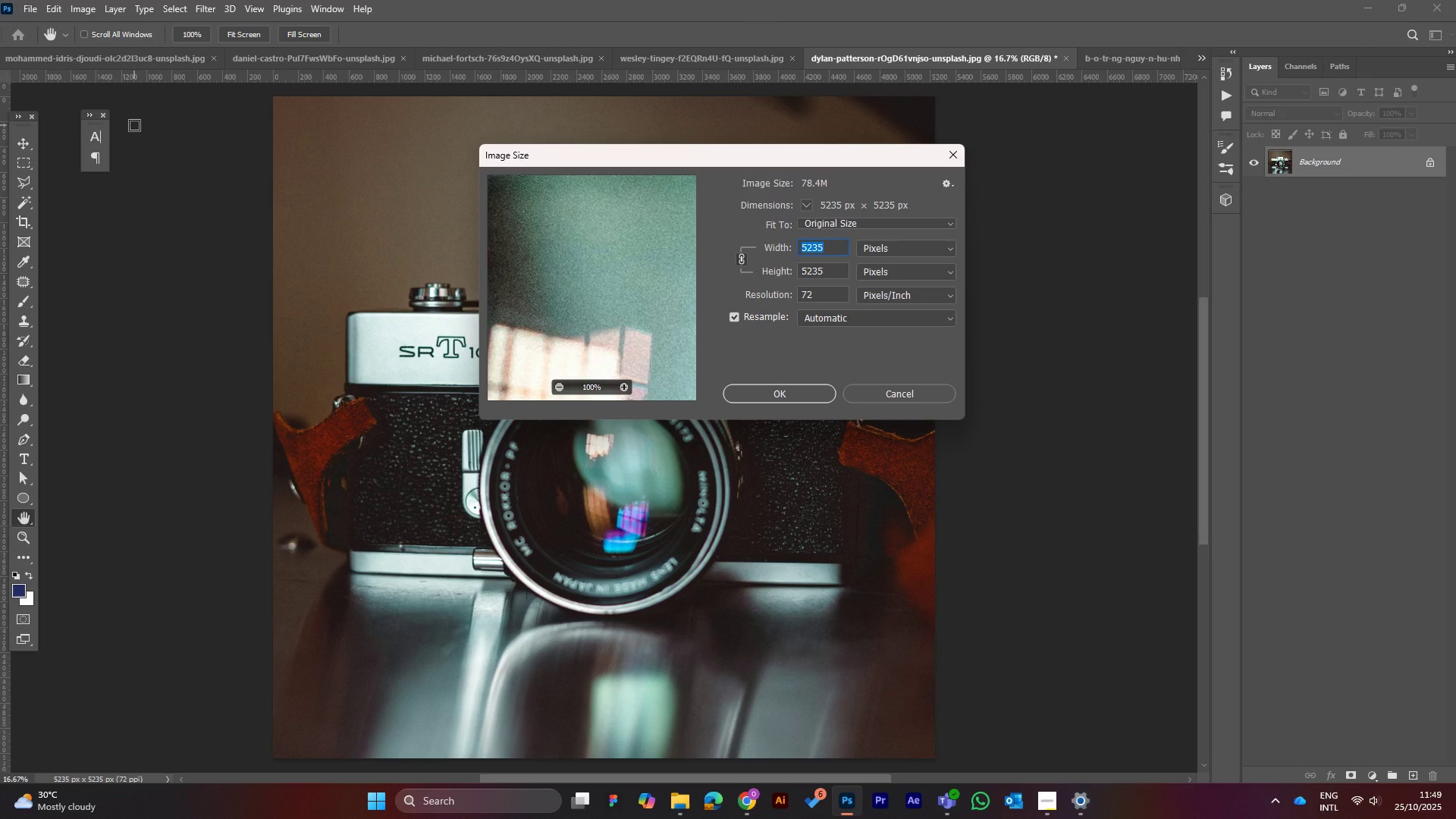 
type(1080)
 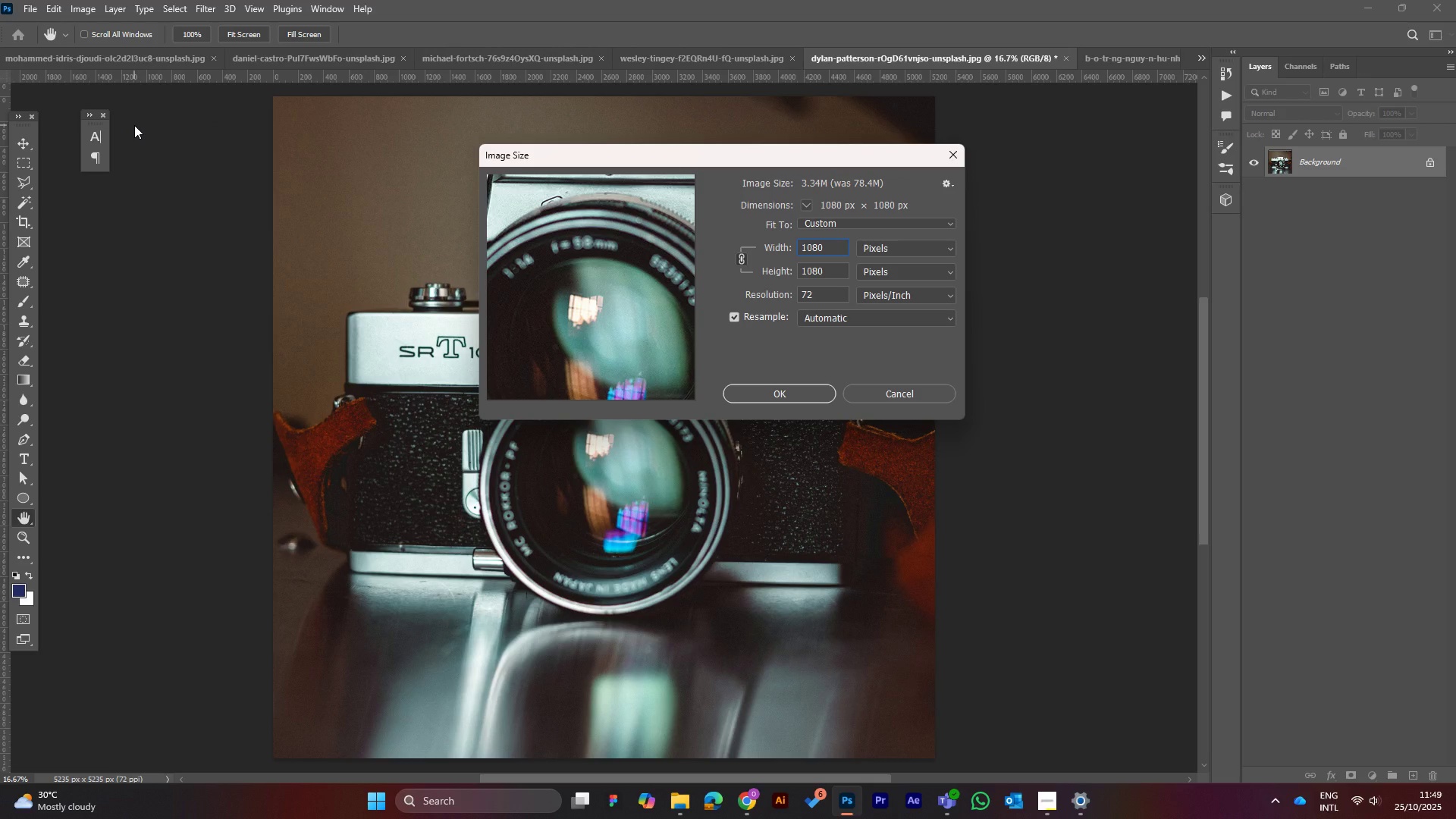 
key(Enter)
 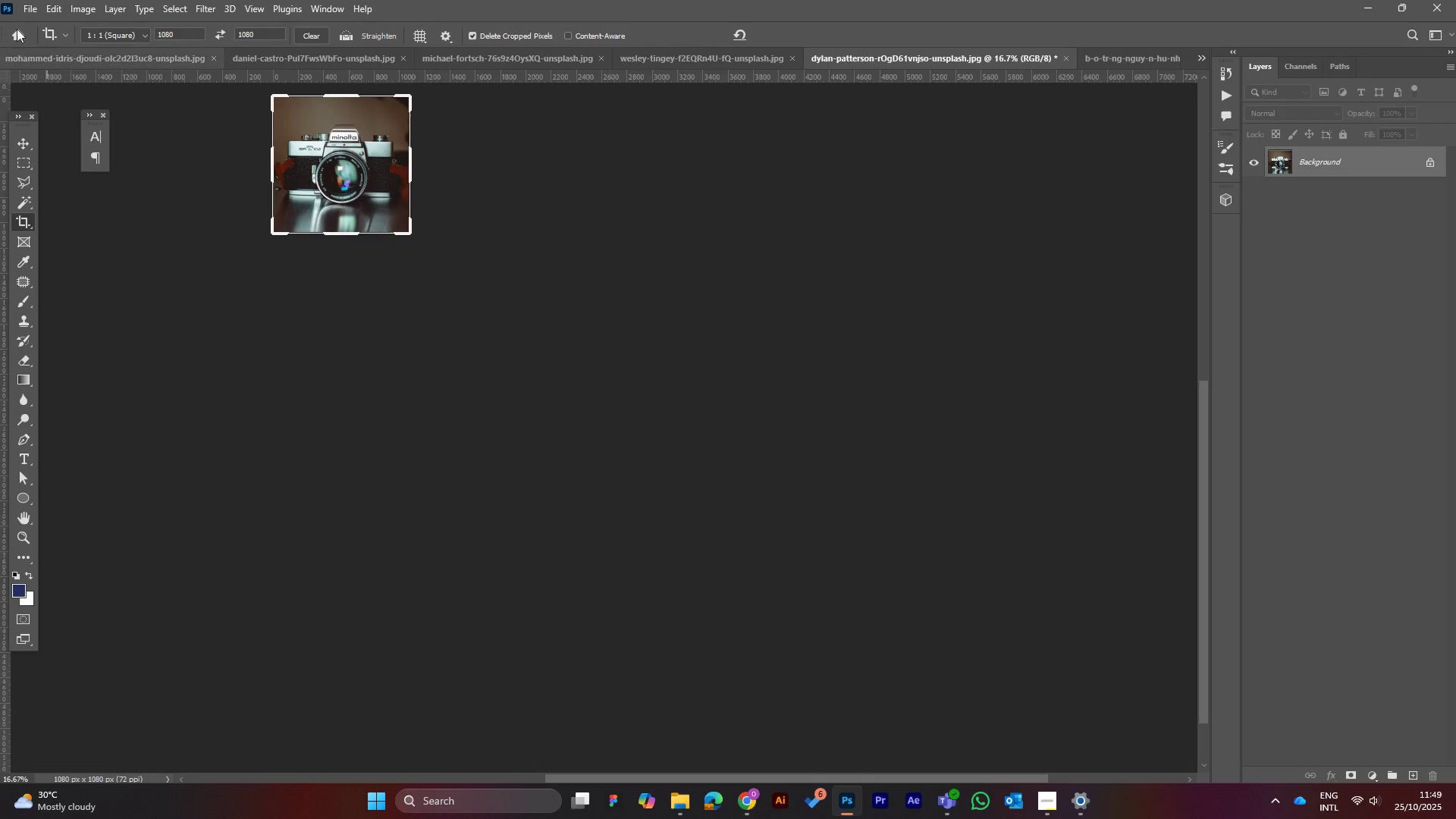 
left_click([24, 2])
 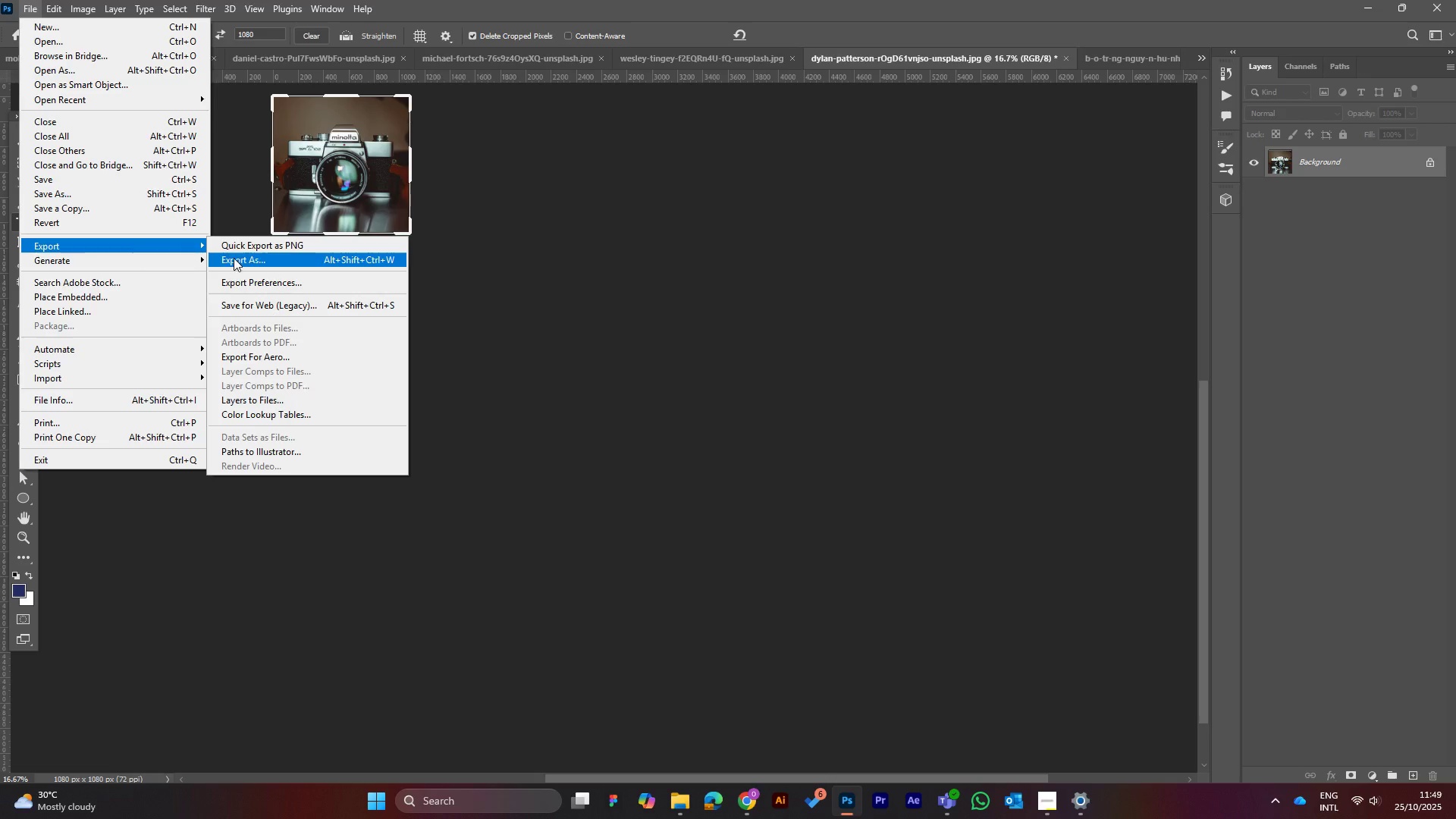 
left_click([279, 267])
 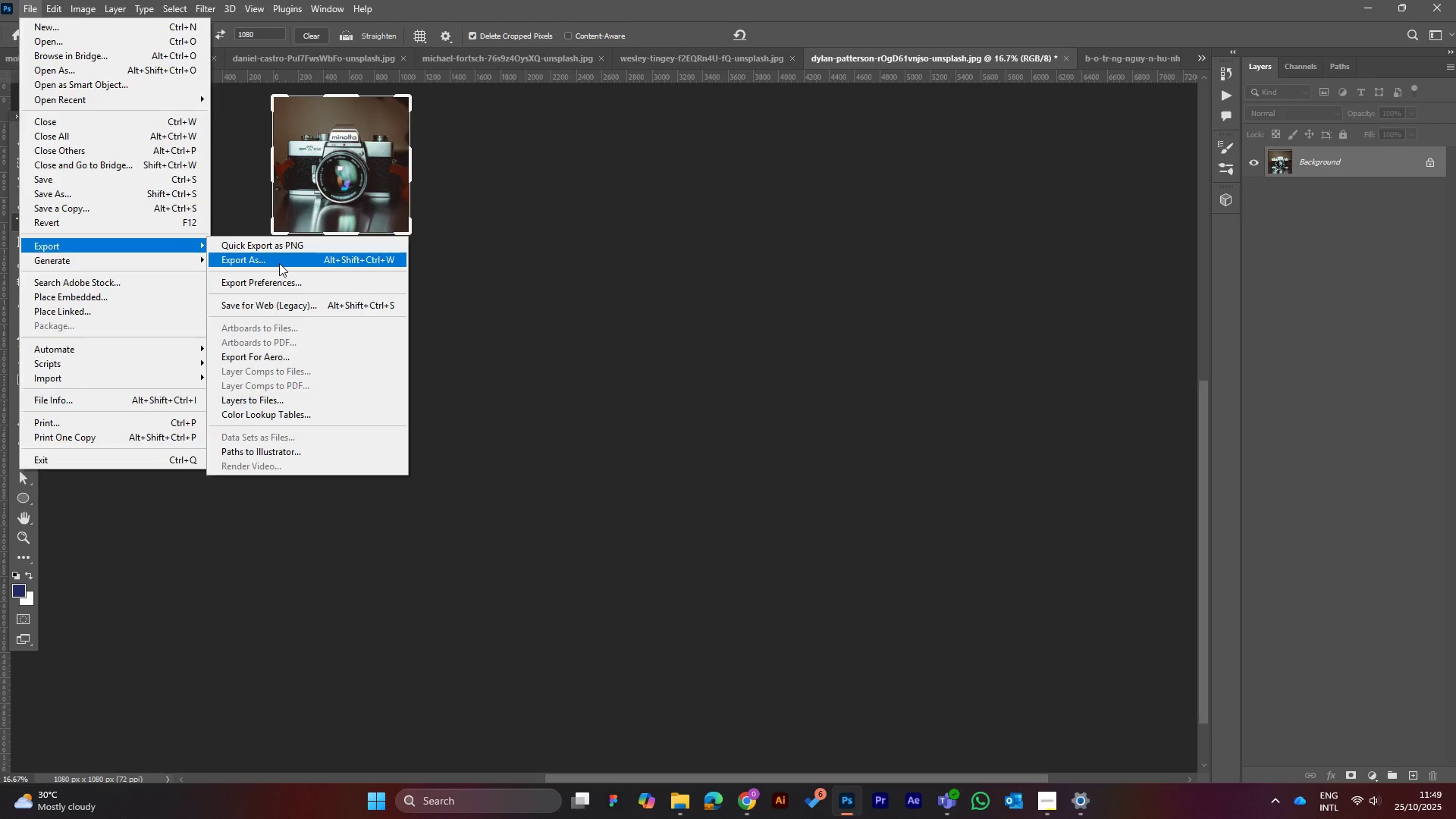 
left_click([279, 263])
 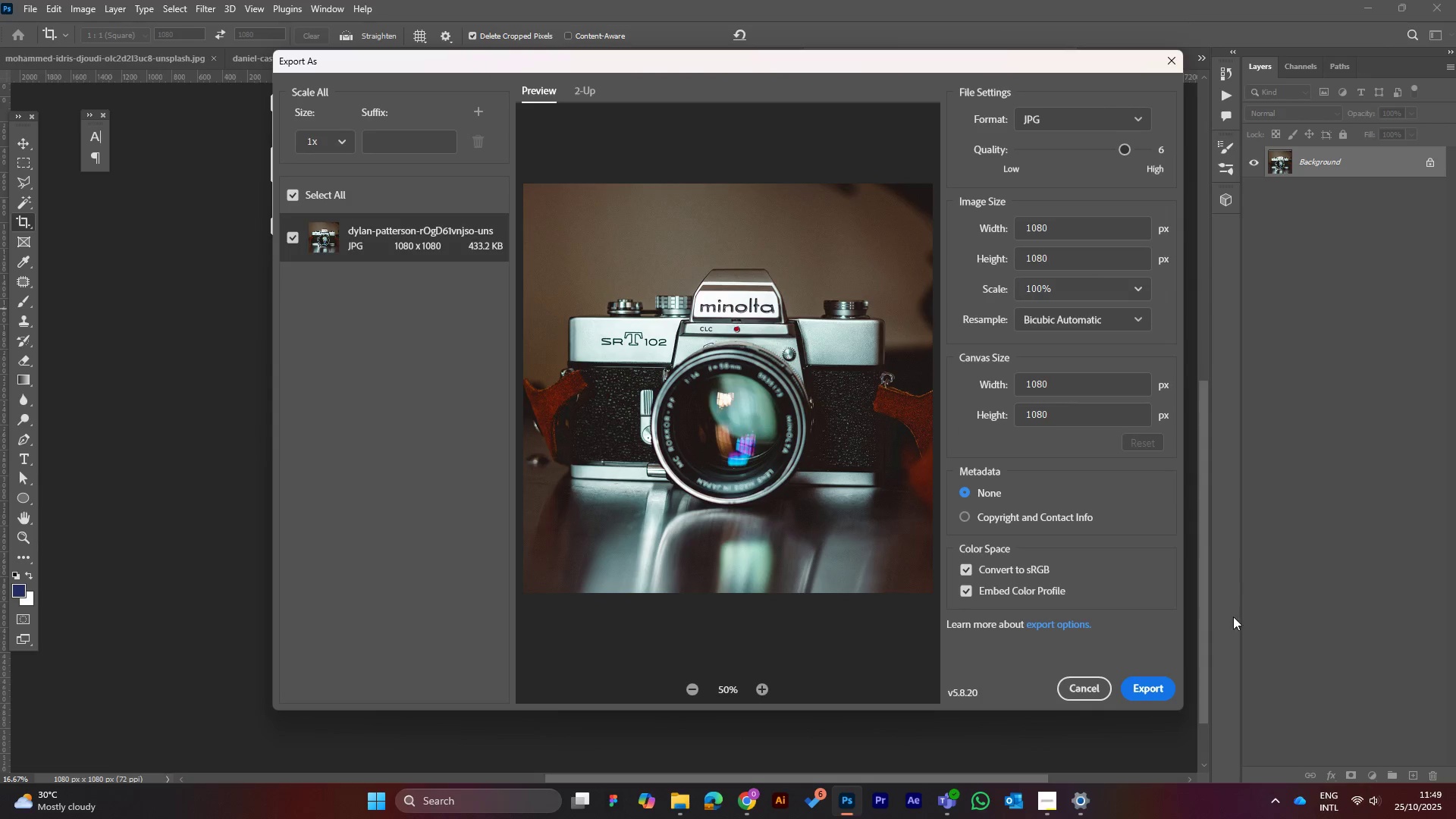 
left_click([1149, 686])
 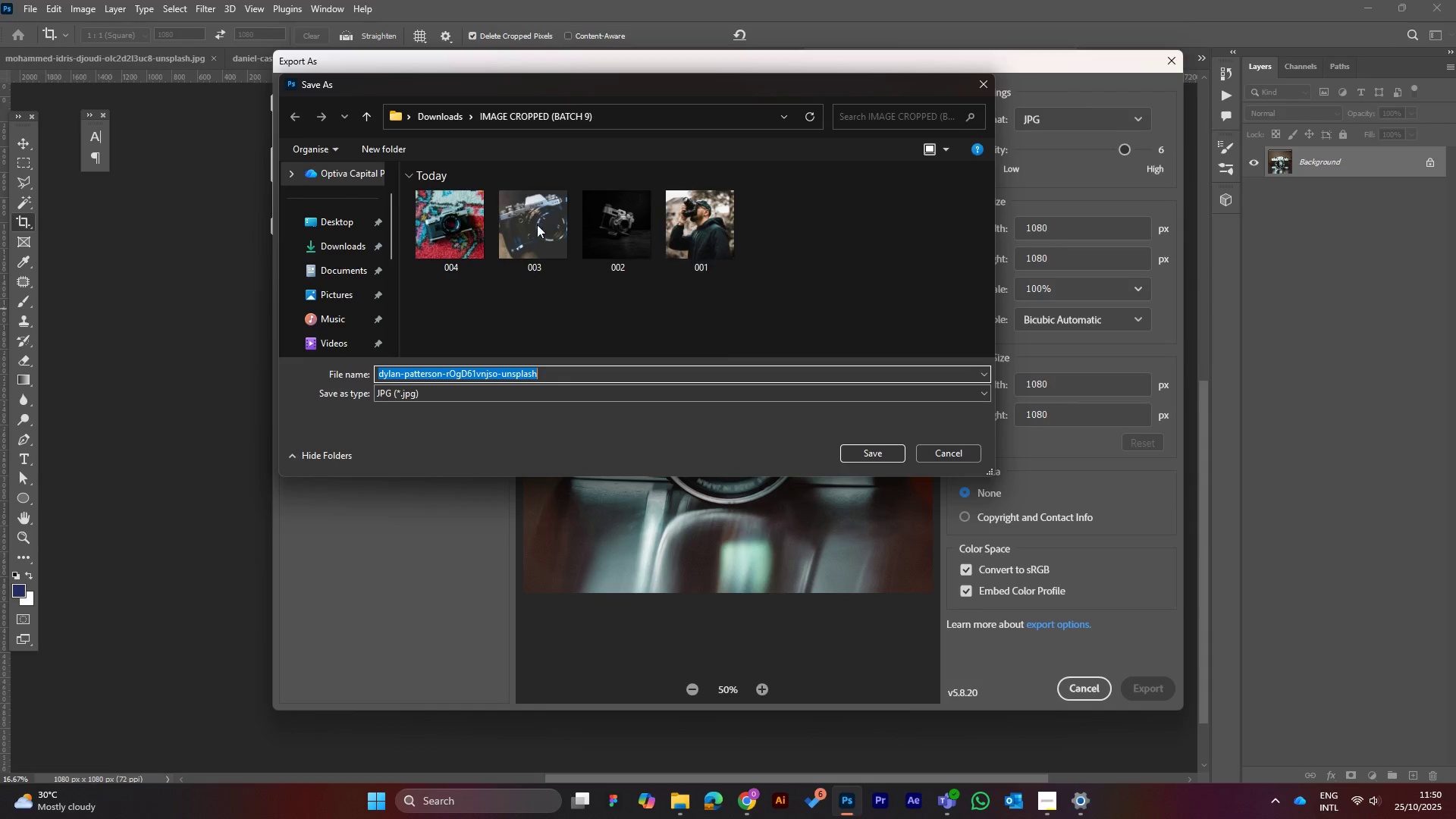 
left_click([463, 224])
 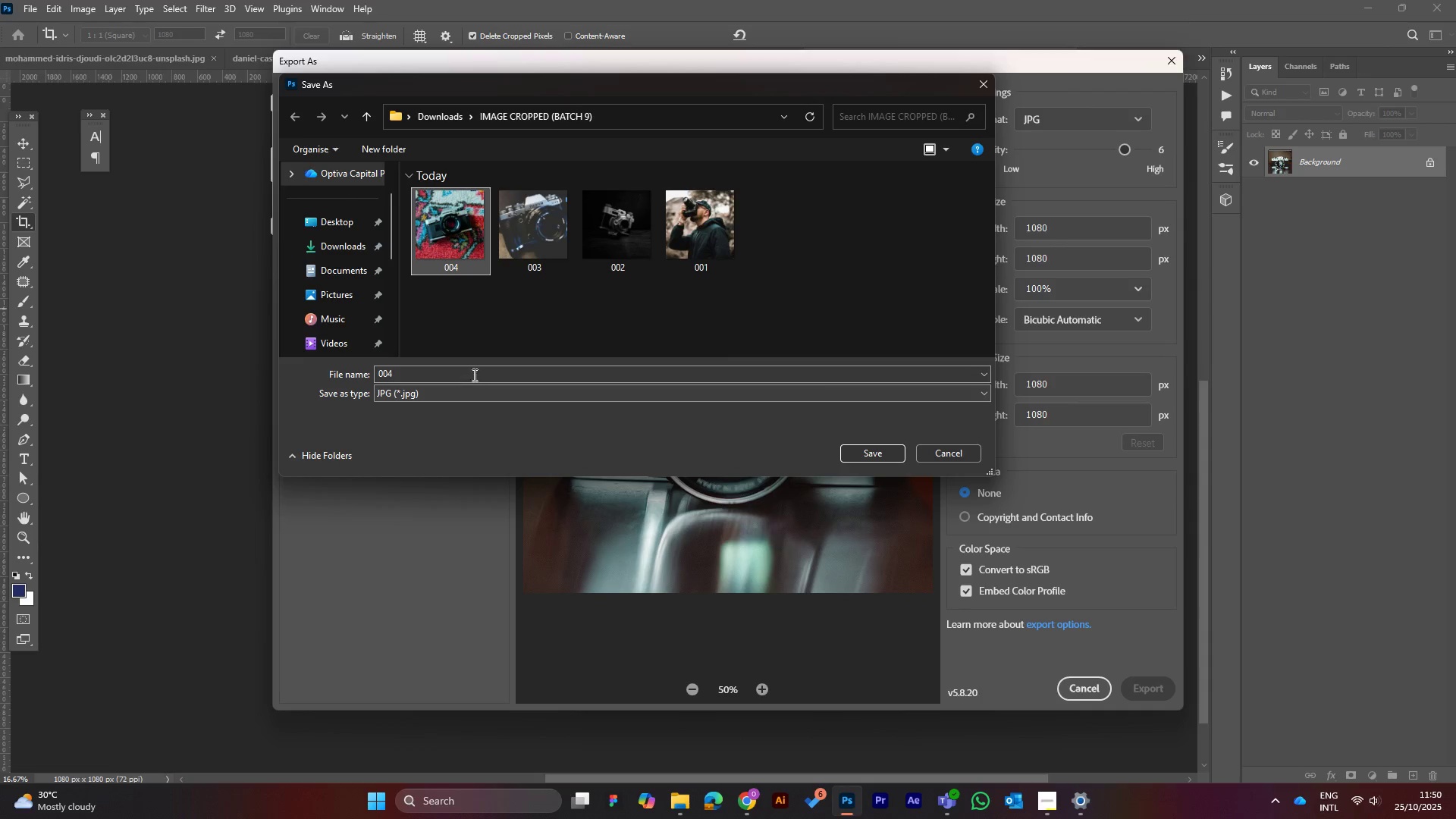 
left_click([473, 369])
 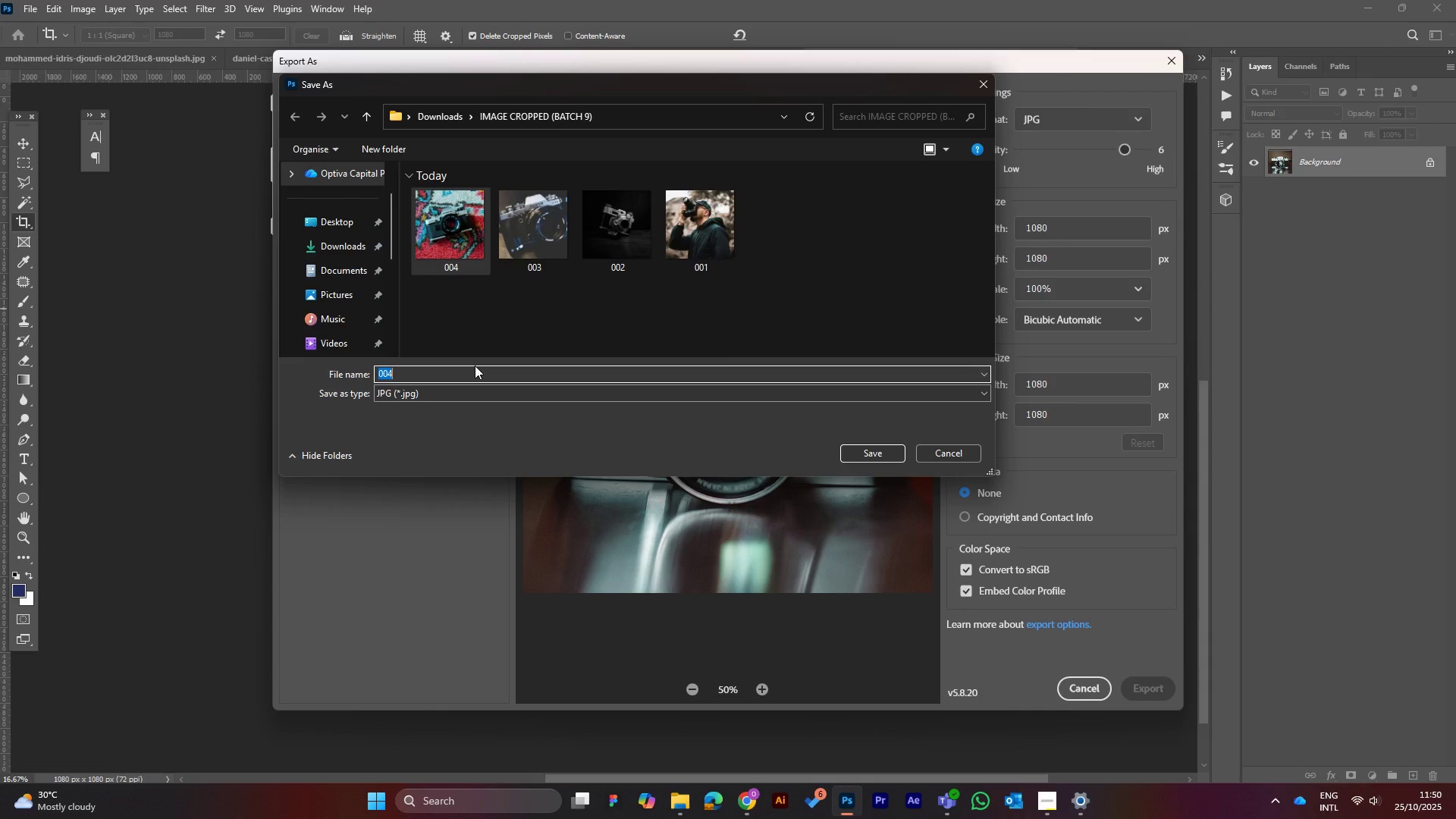 
key(ArrowRight)
 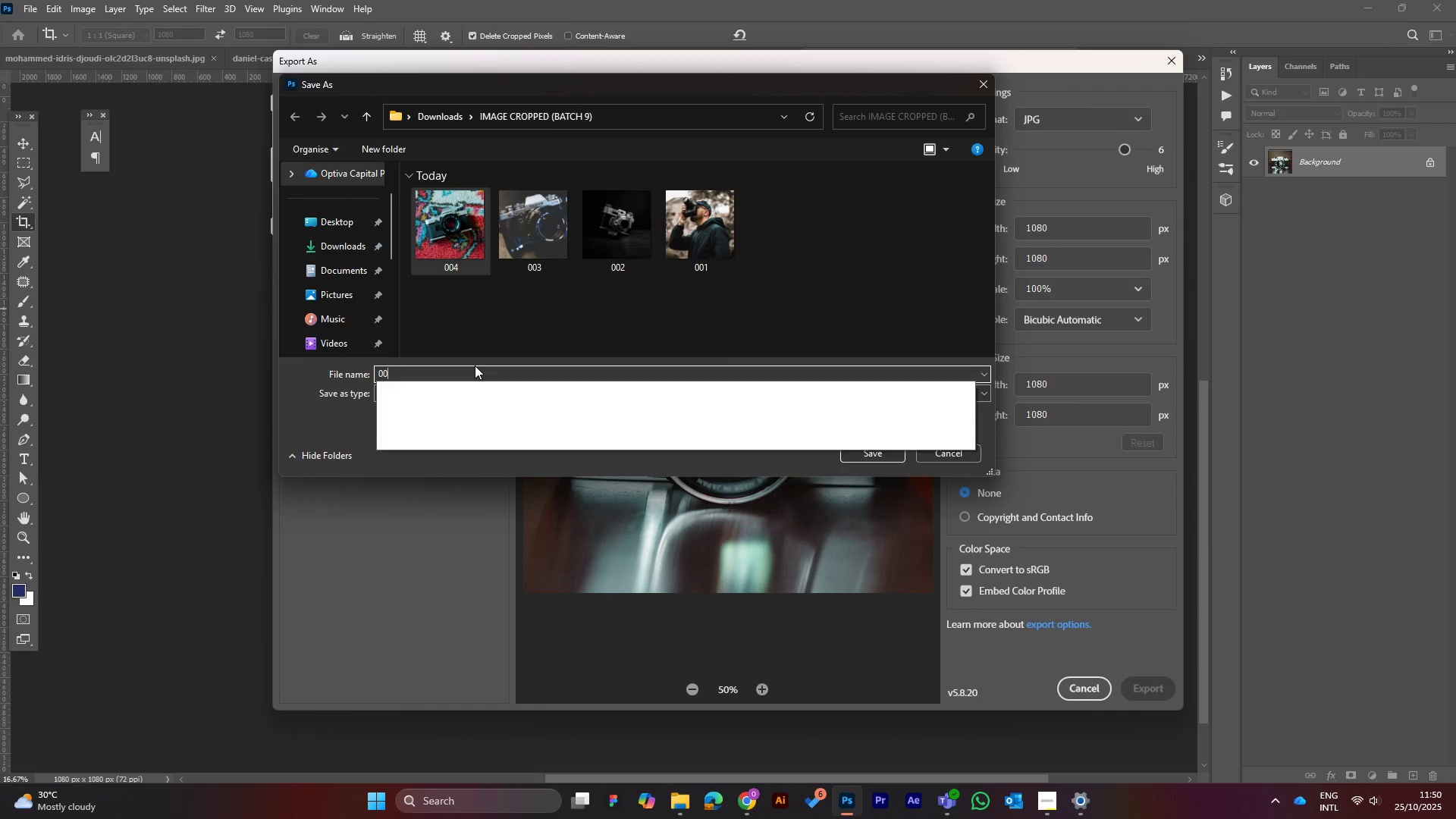 
key(Backspace)
 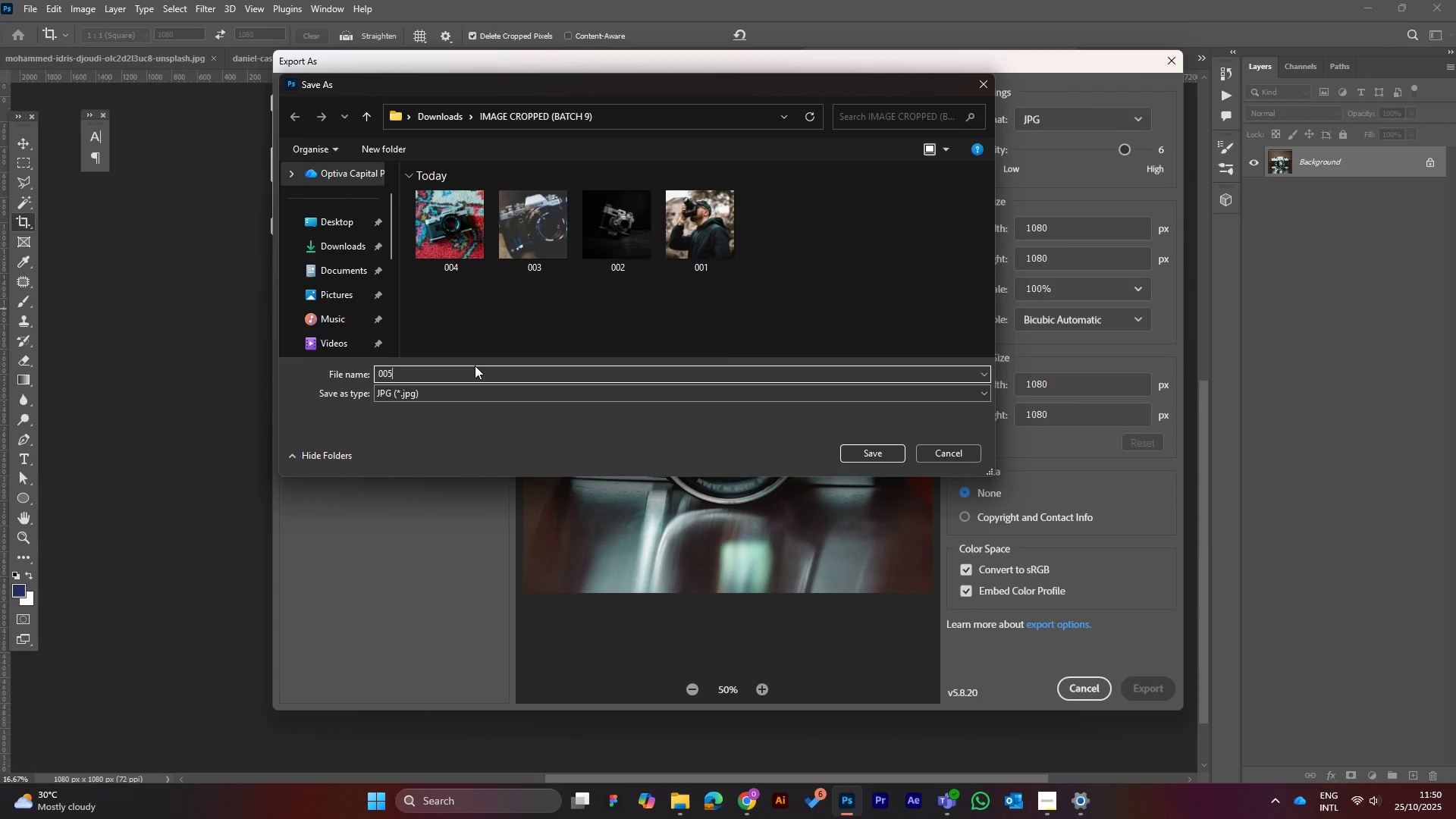 
key(5)
 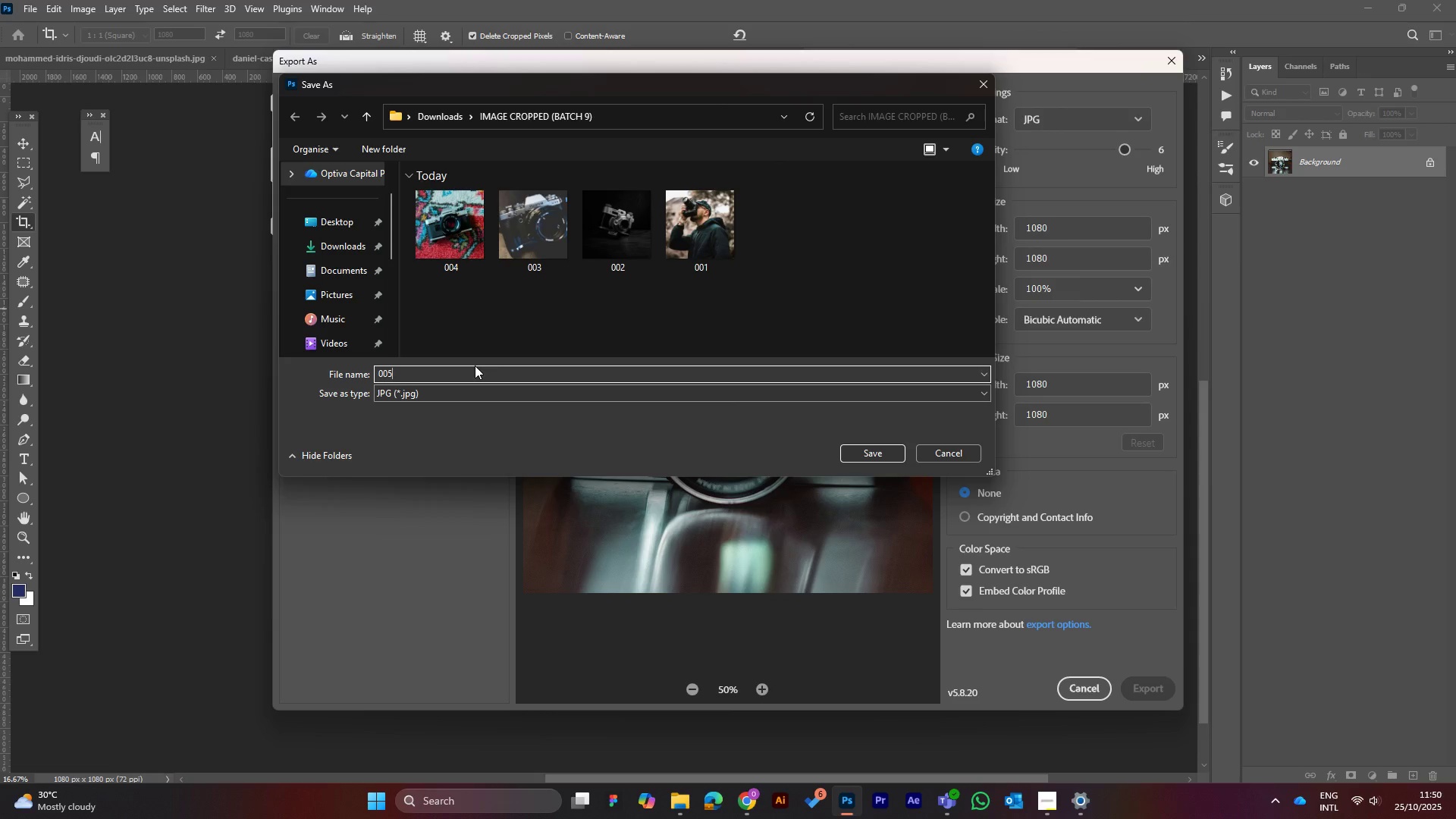 
wait(8.13)
 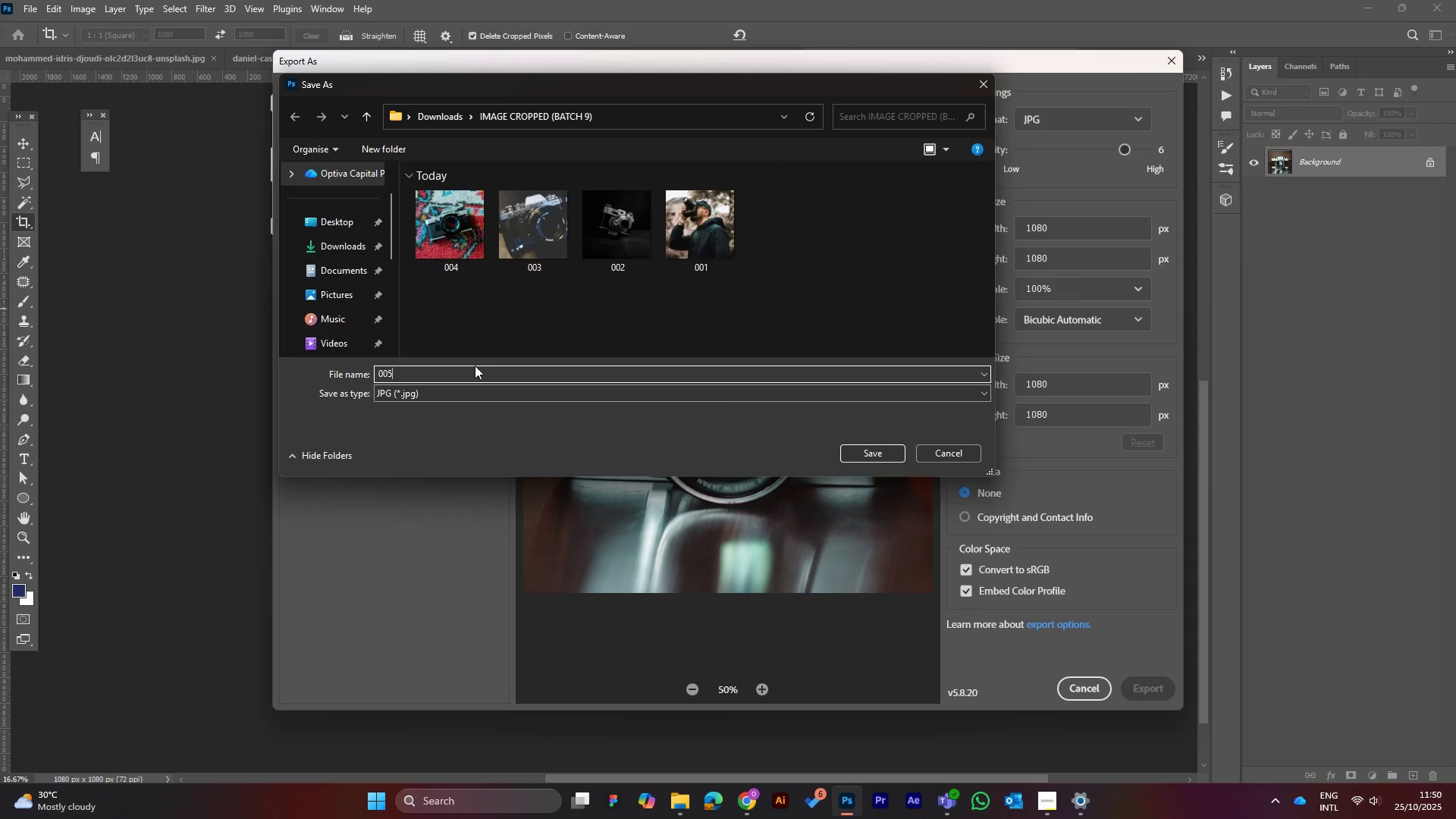 
left_click([866, 454])
 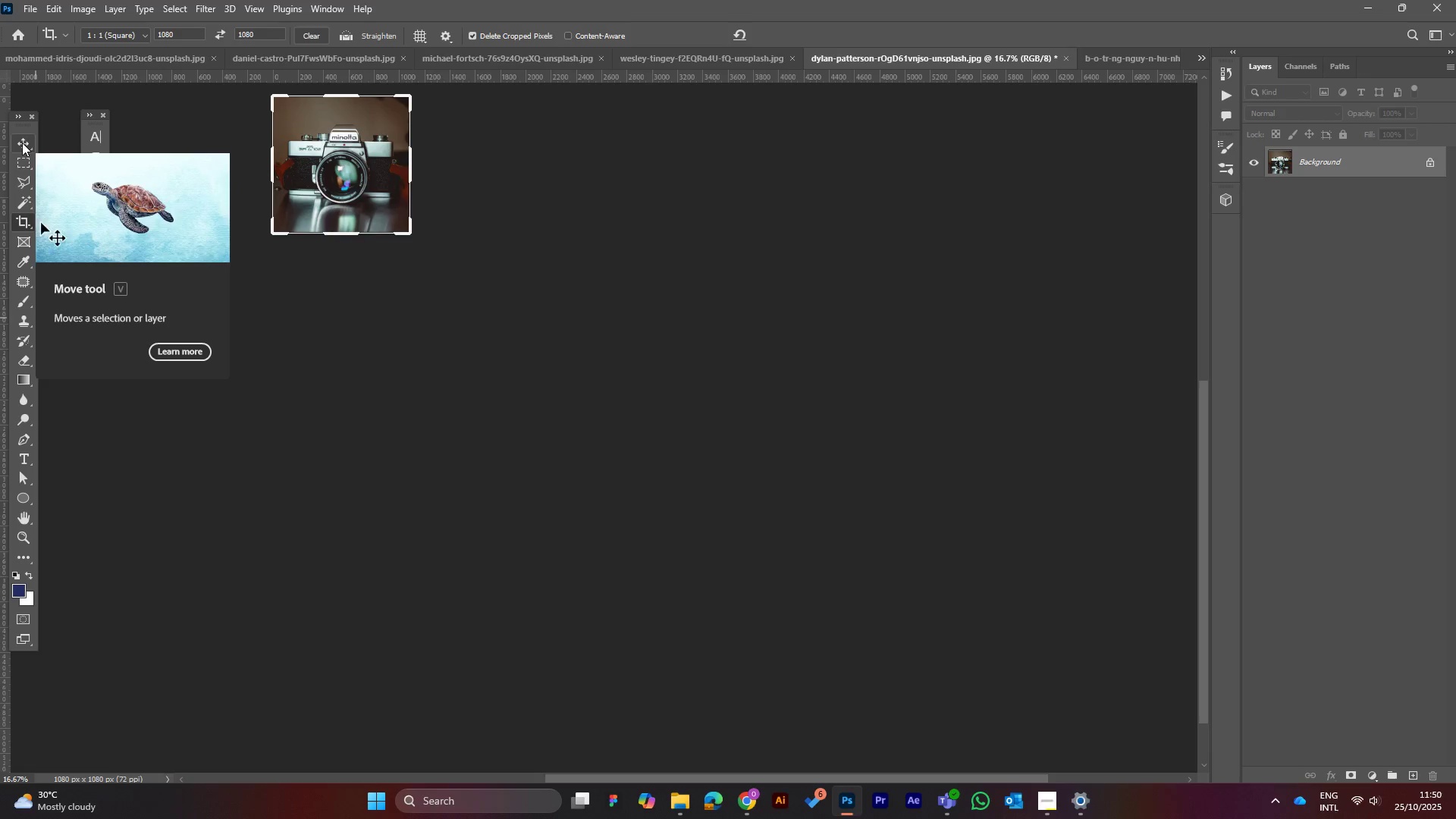 
wait(37.45)
 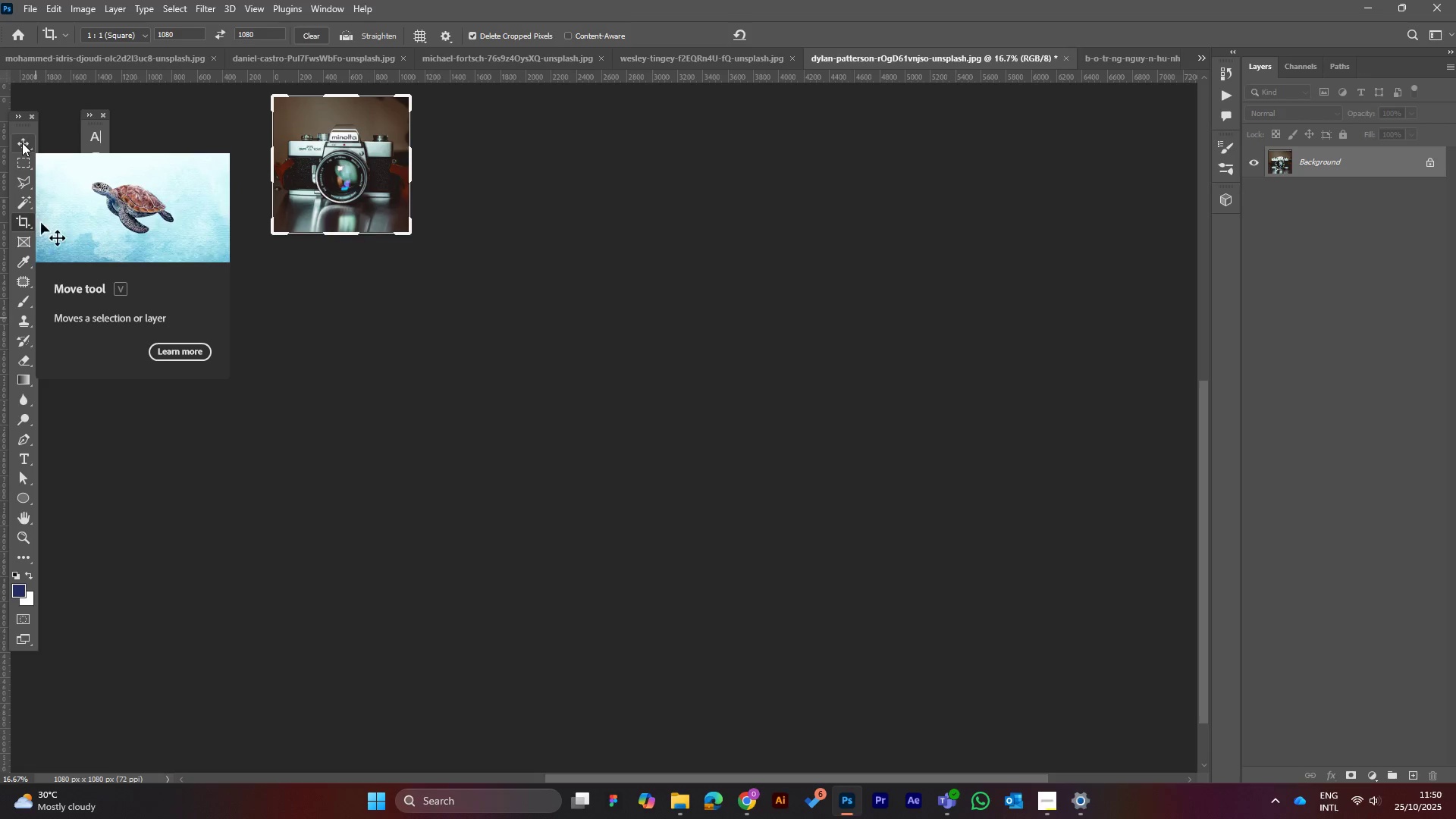 
mouse_move([23, 146])
 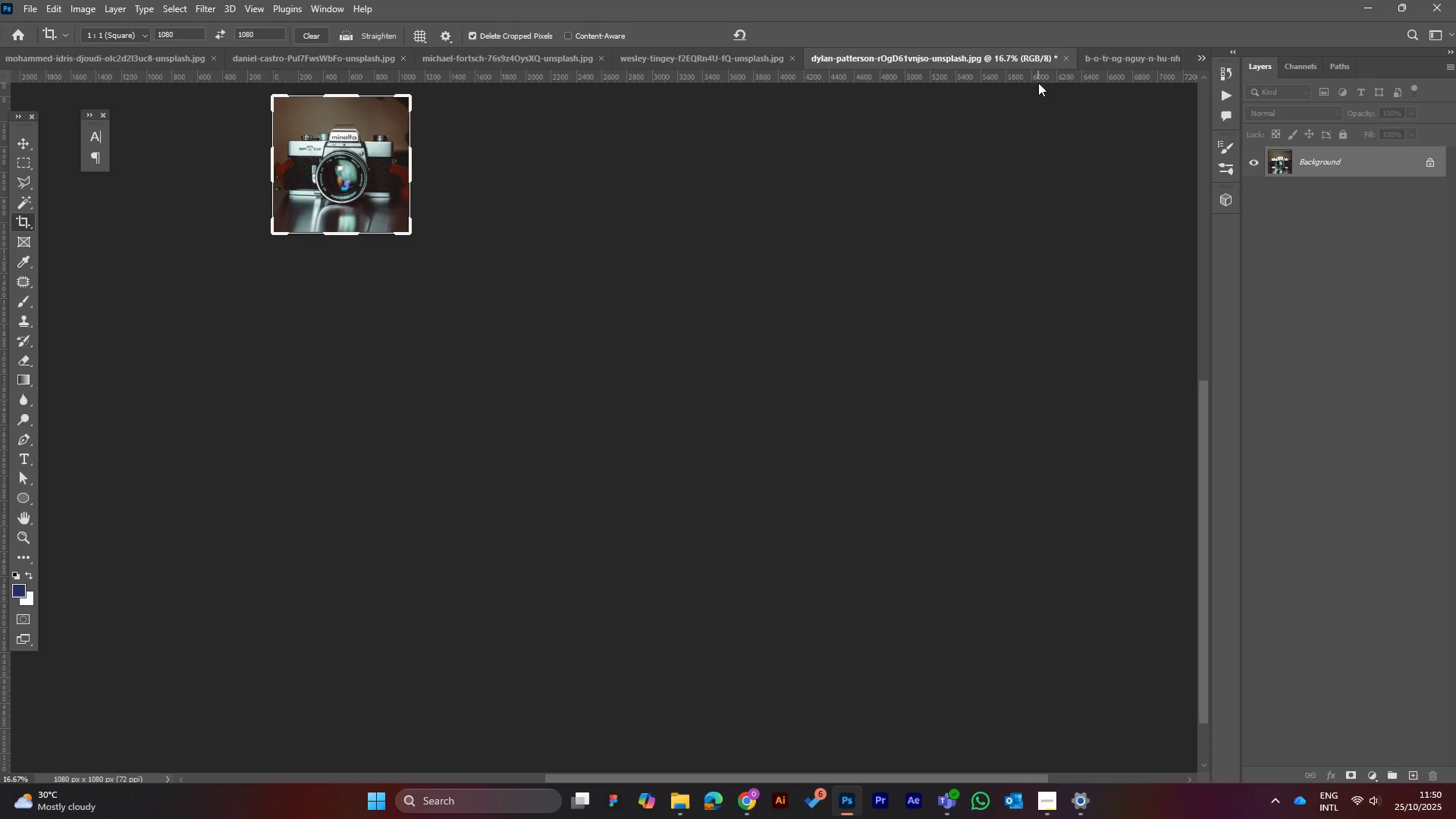 
left_click([1125, 59])
 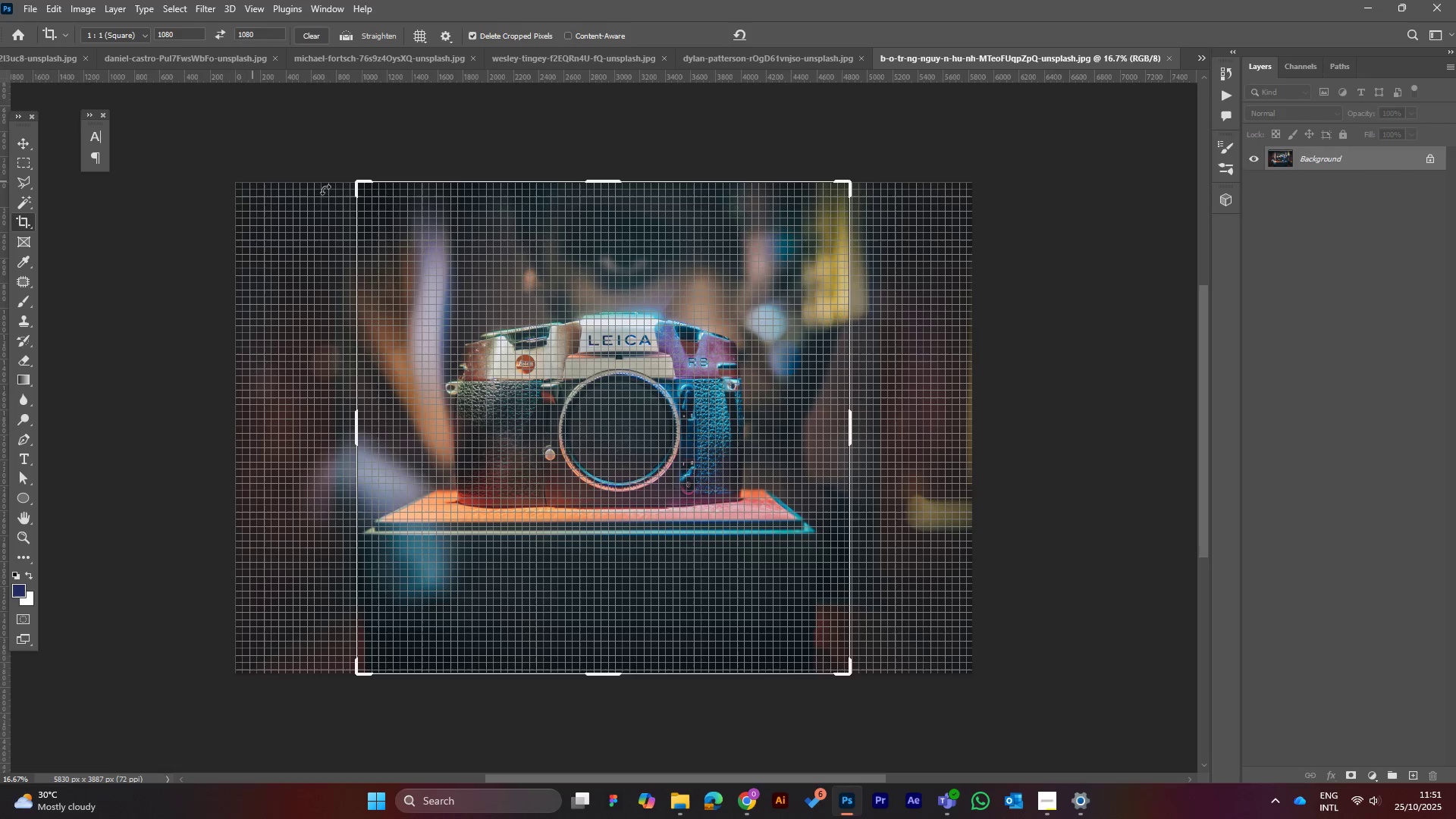 
key(Control+H)
 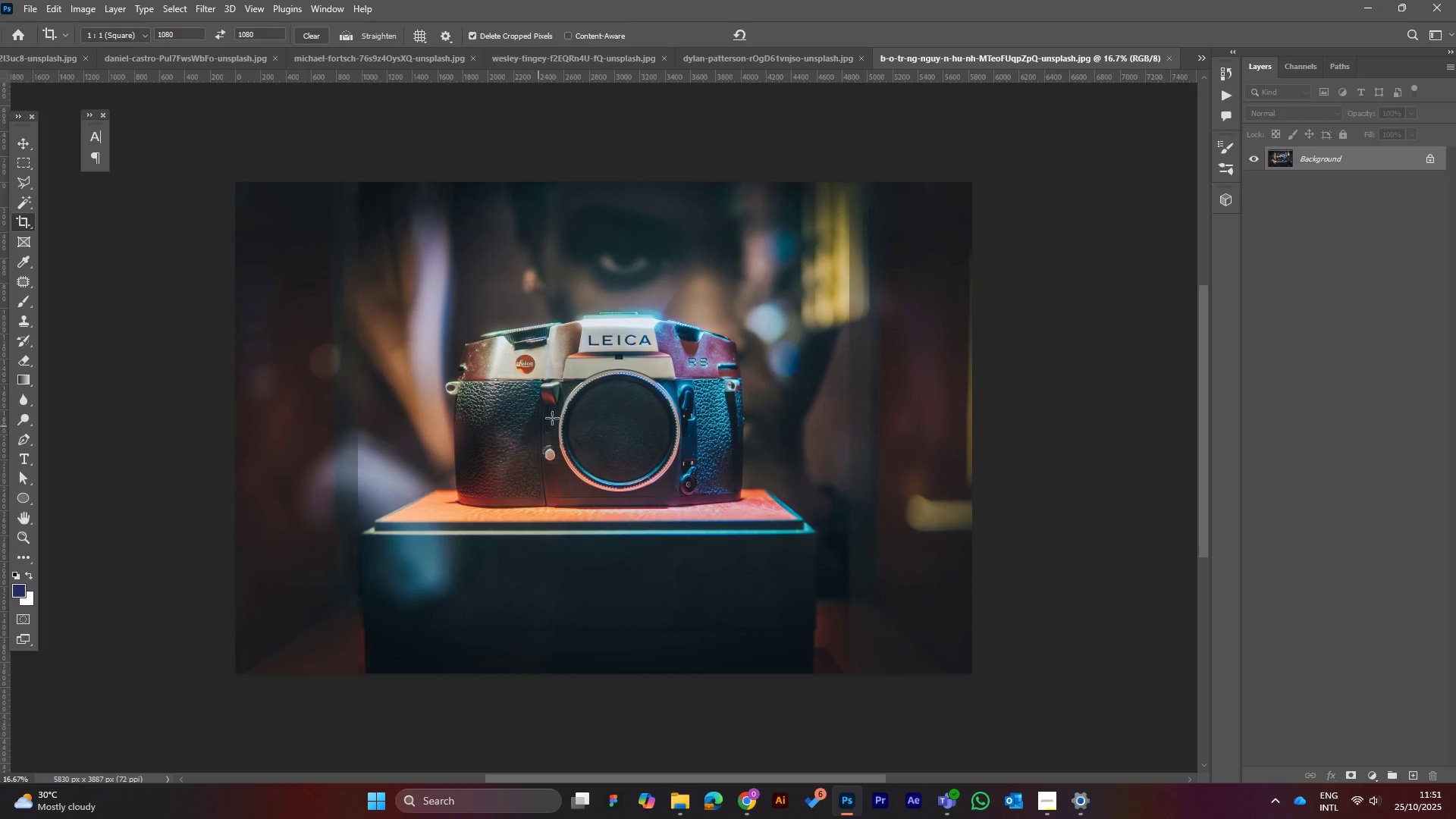 
left_click([593, 410])
 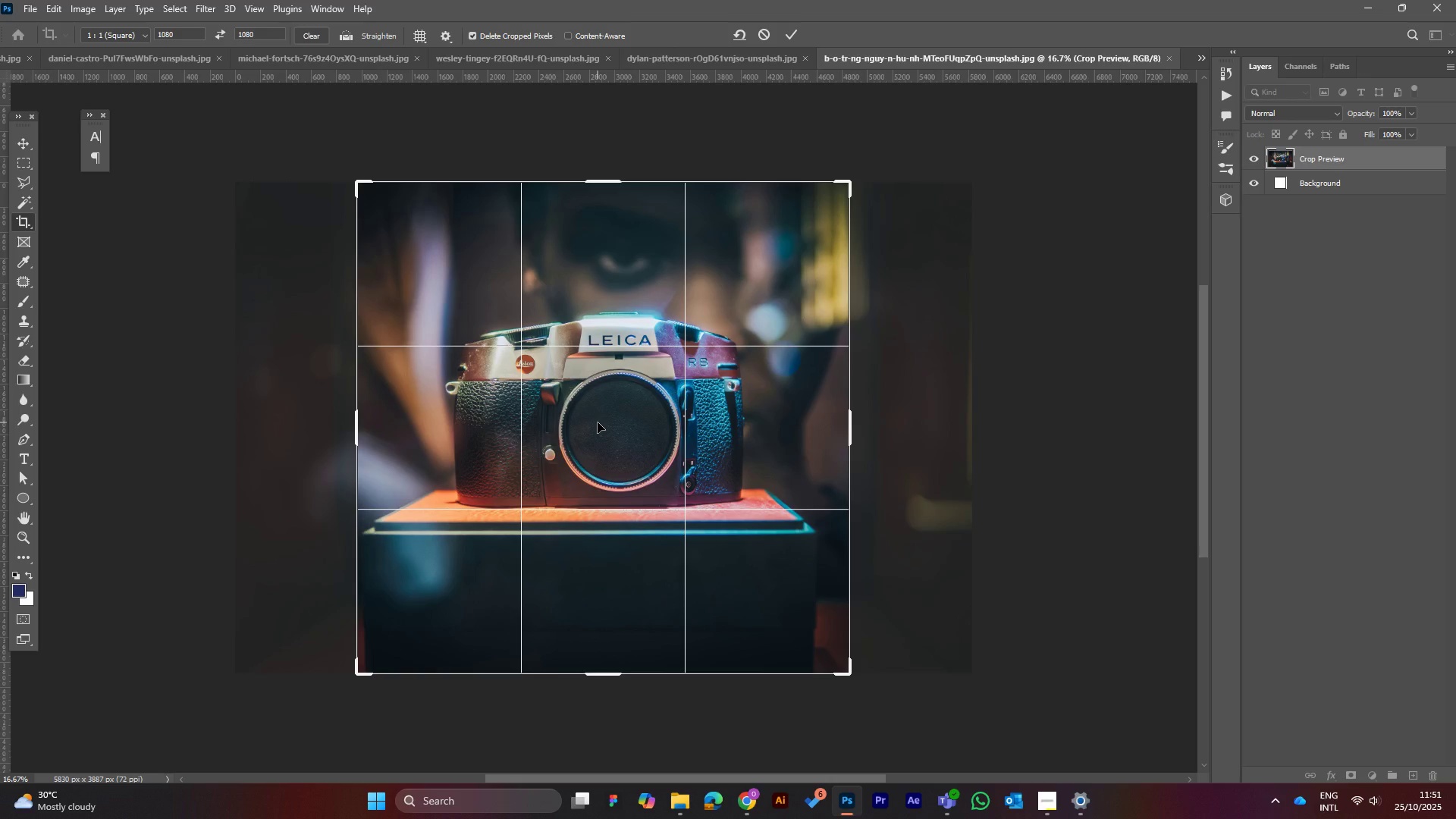 
left_click_drag(start_coordinate=[594, 416], to_coordinate=[610, 413])
 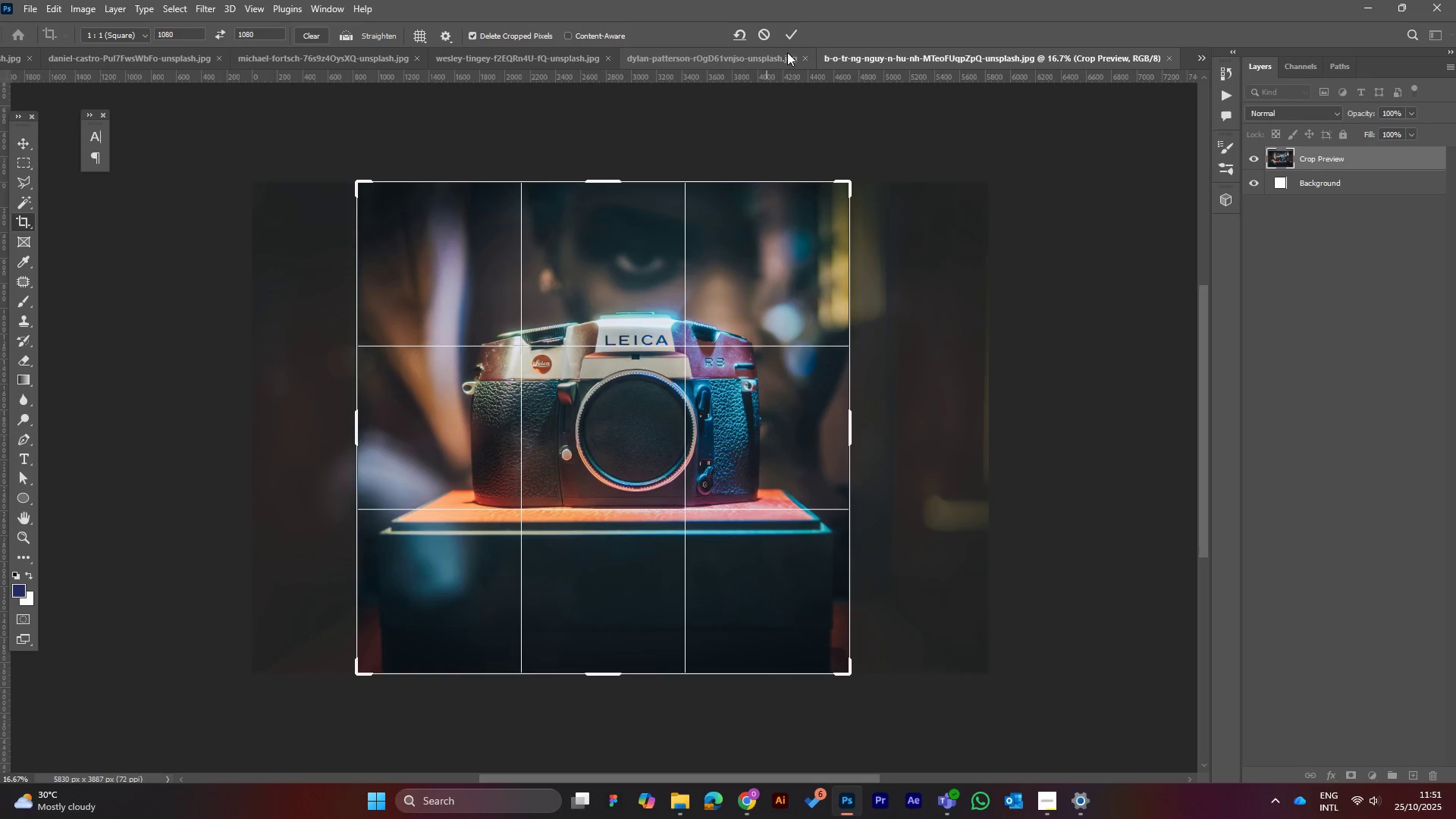 
left_click([788, 25])
 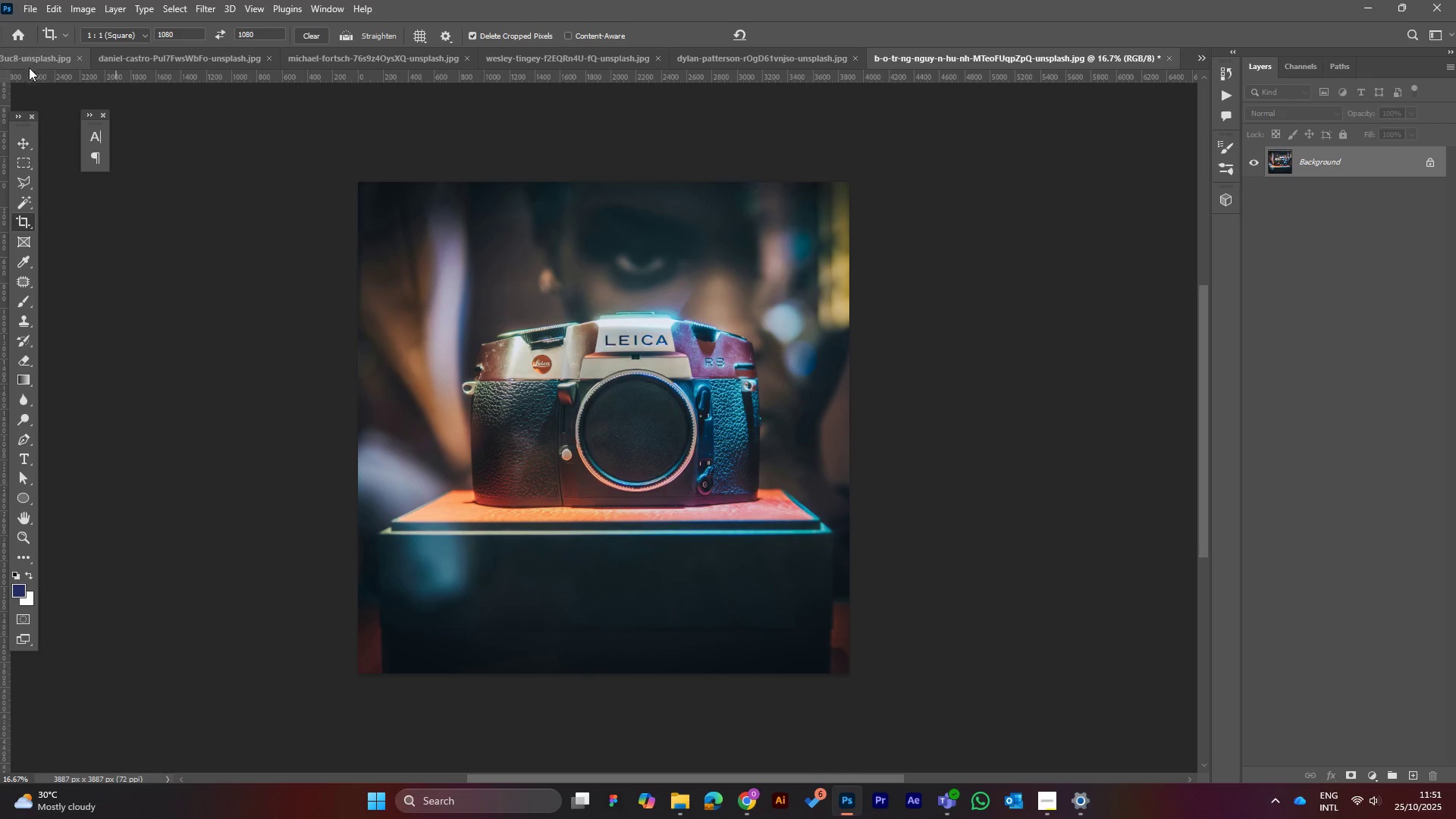 
left_click([87, 2])
 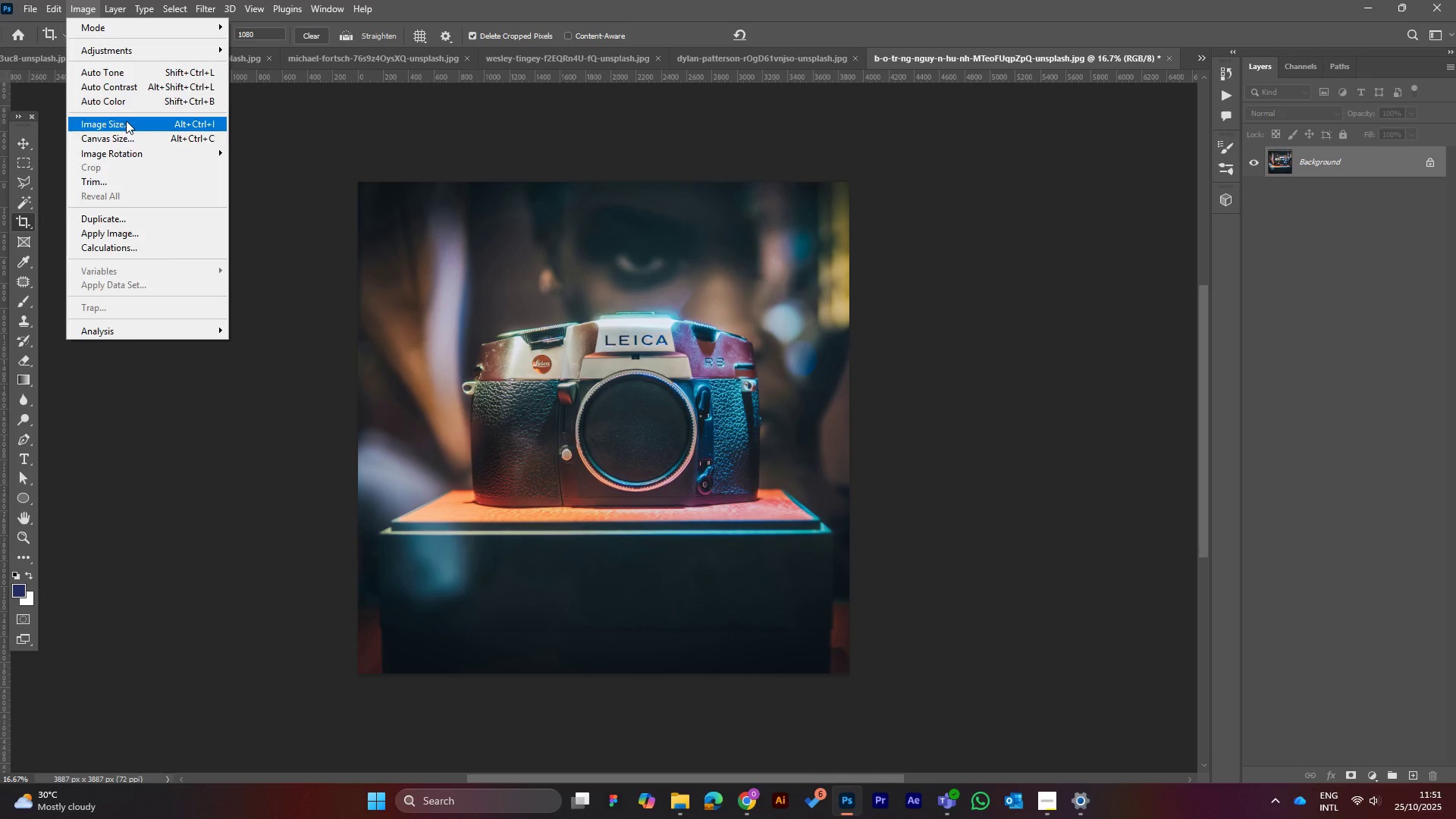 
left_click([126, 121])
 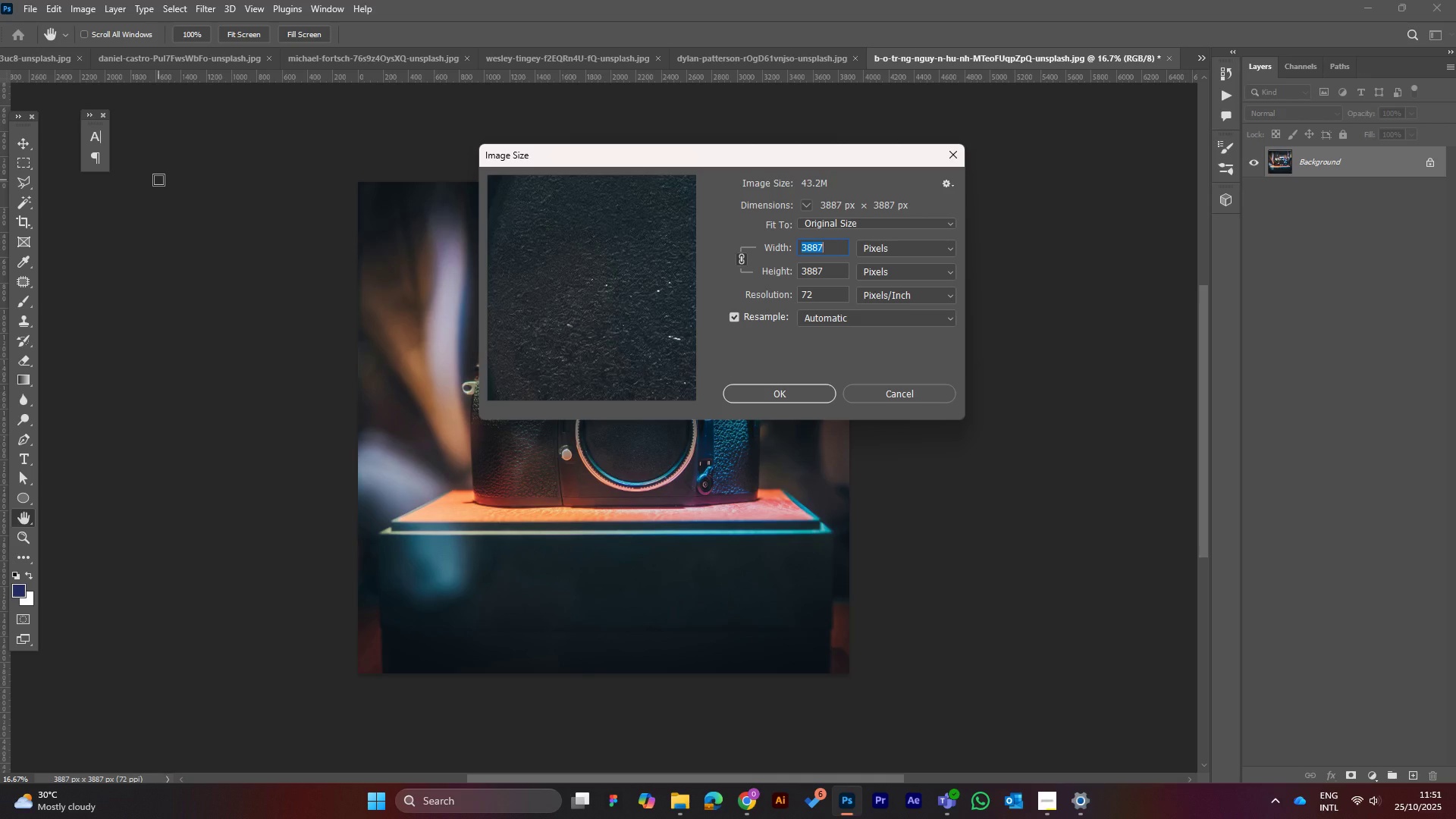 
wait(24.36)
 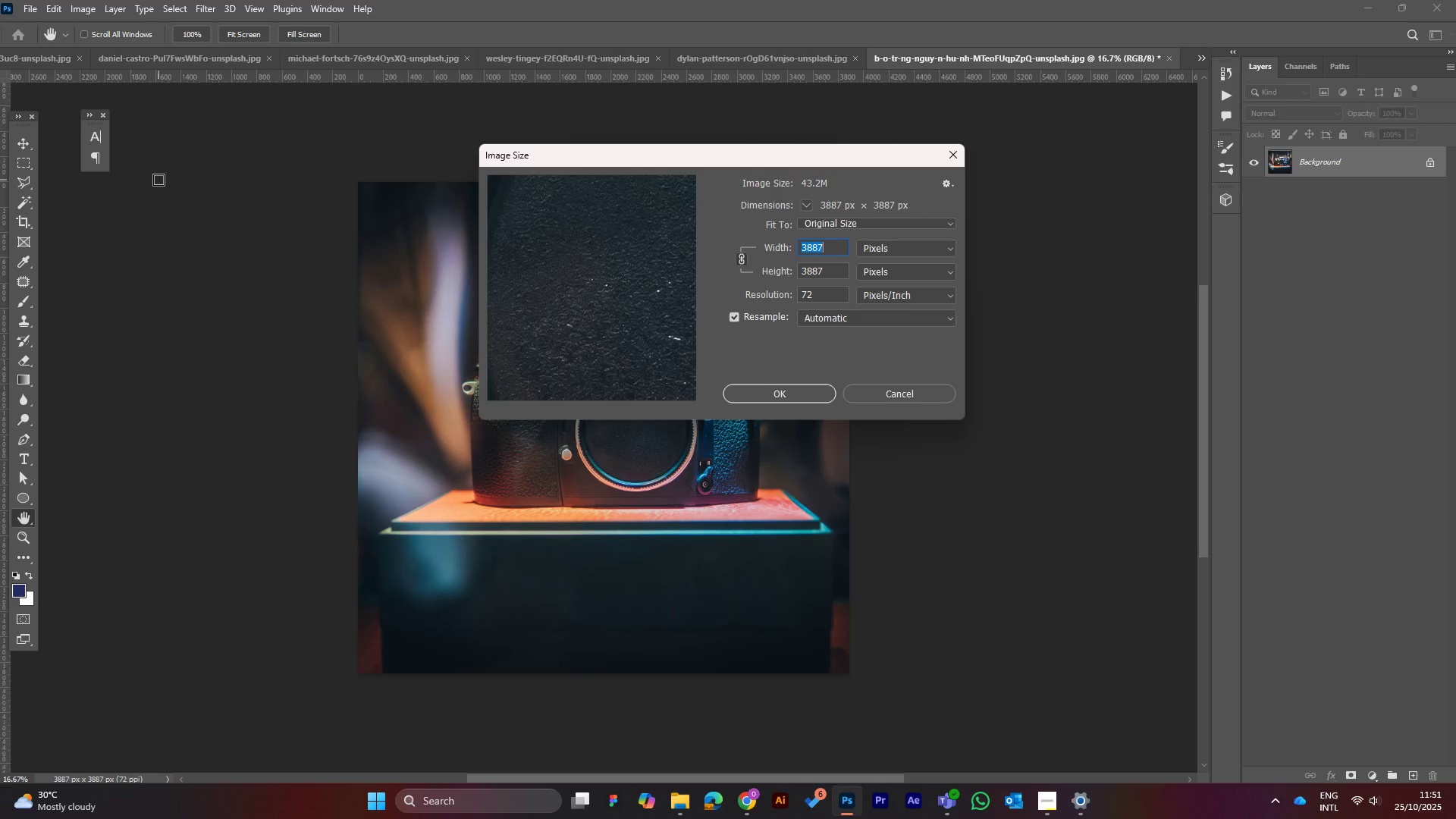 
type(1080)
 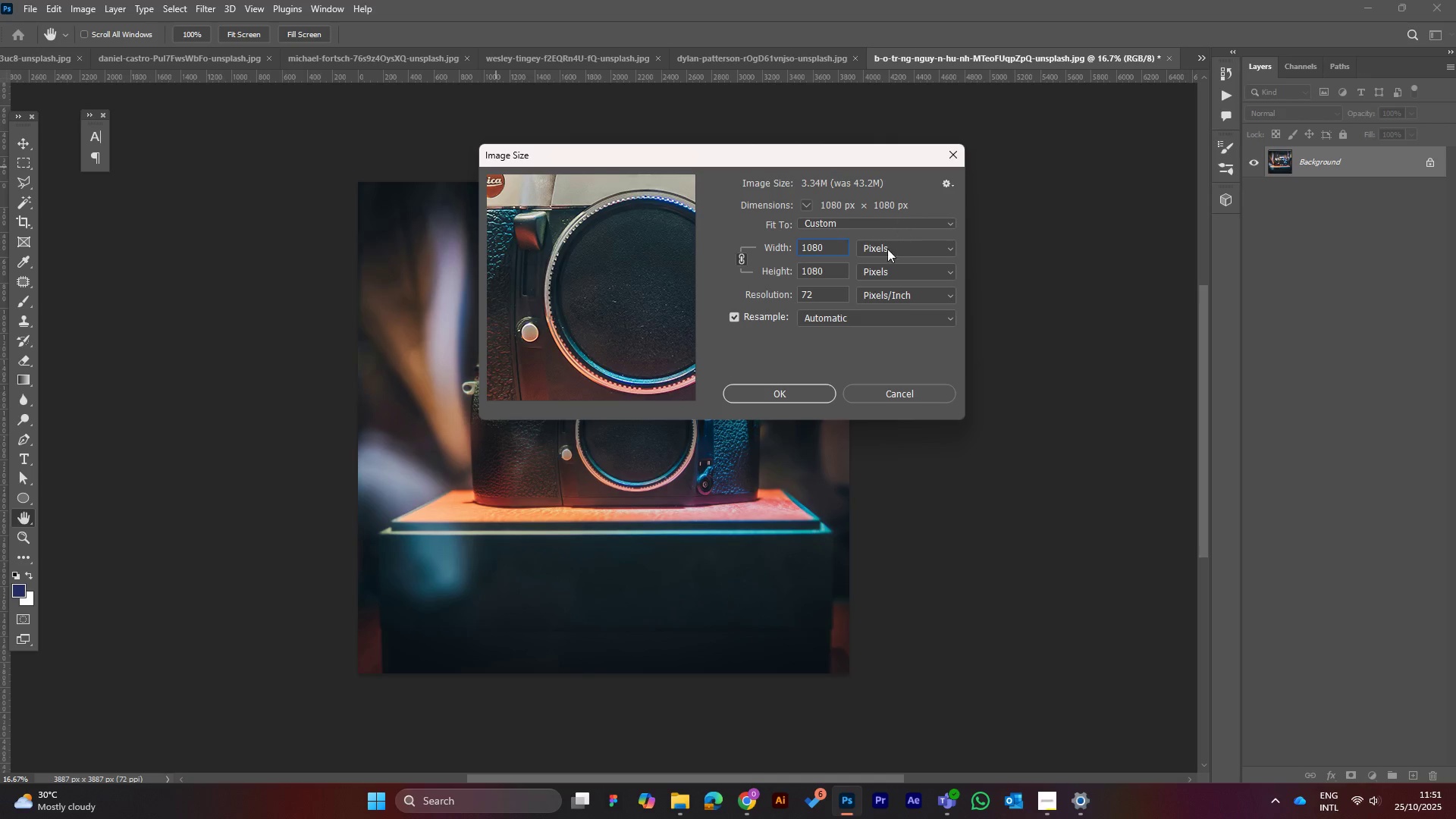 
left_click([767, 396])
 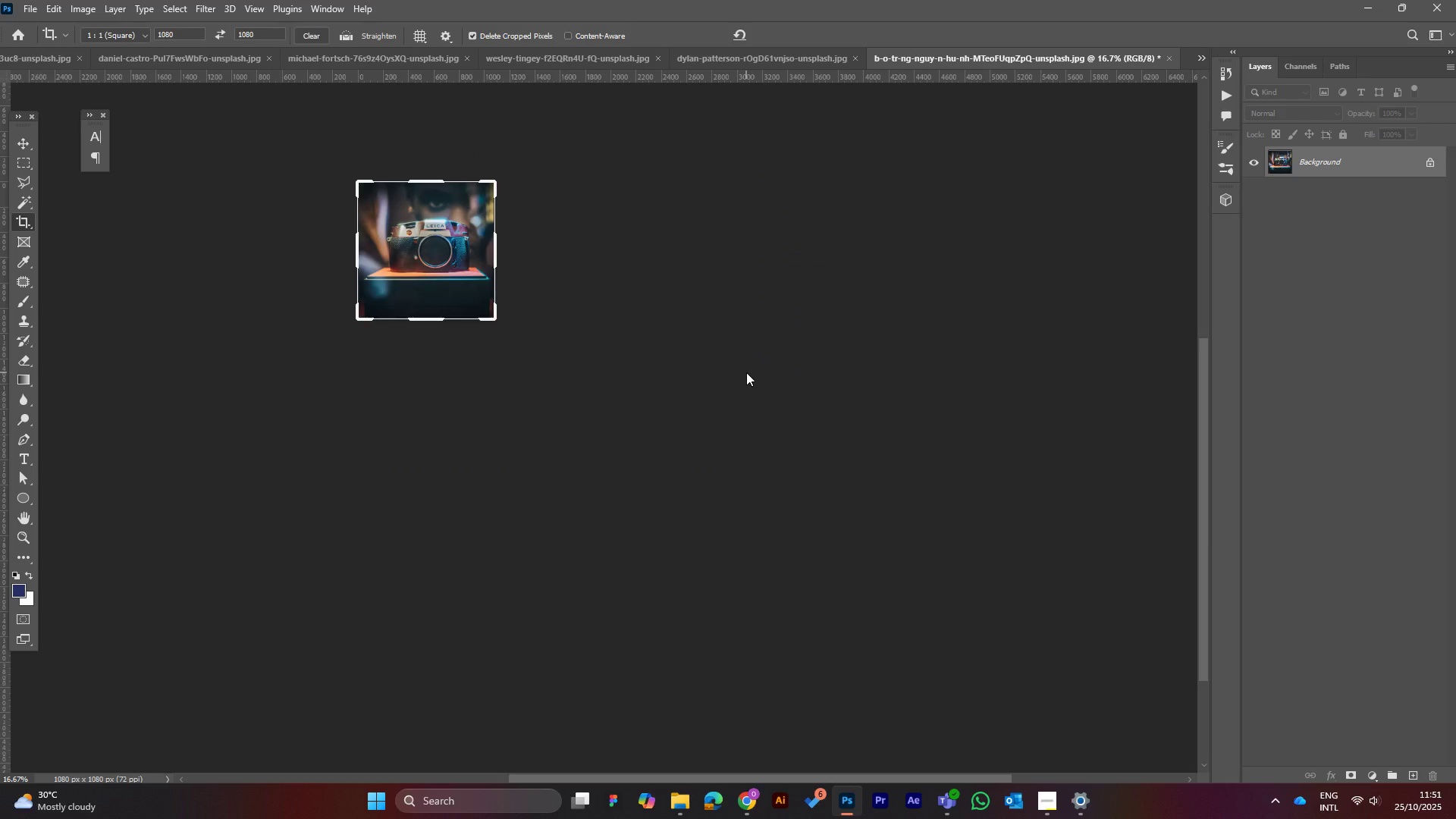 
wait(10.63)
 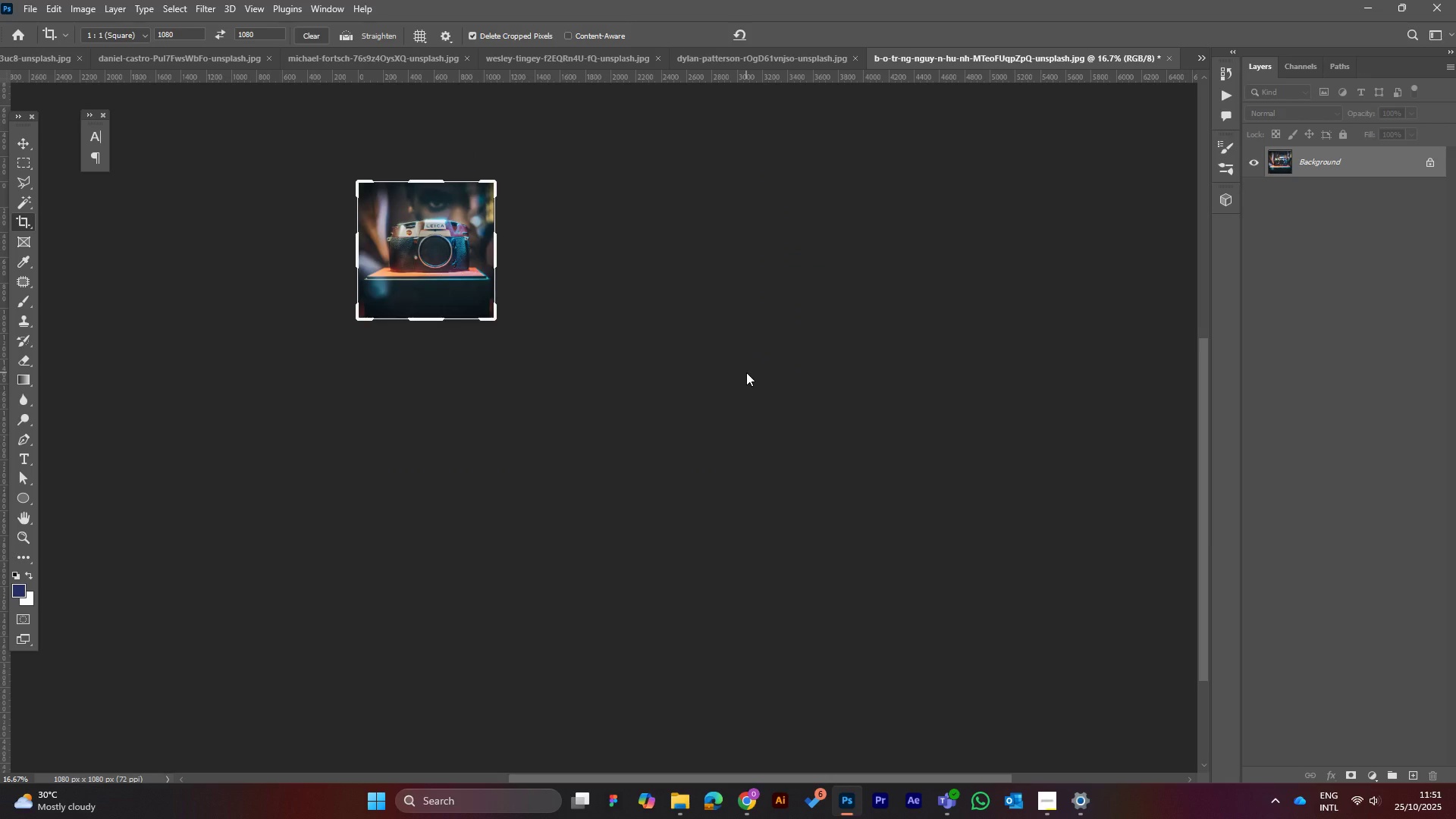 
left_click([17, 140])
 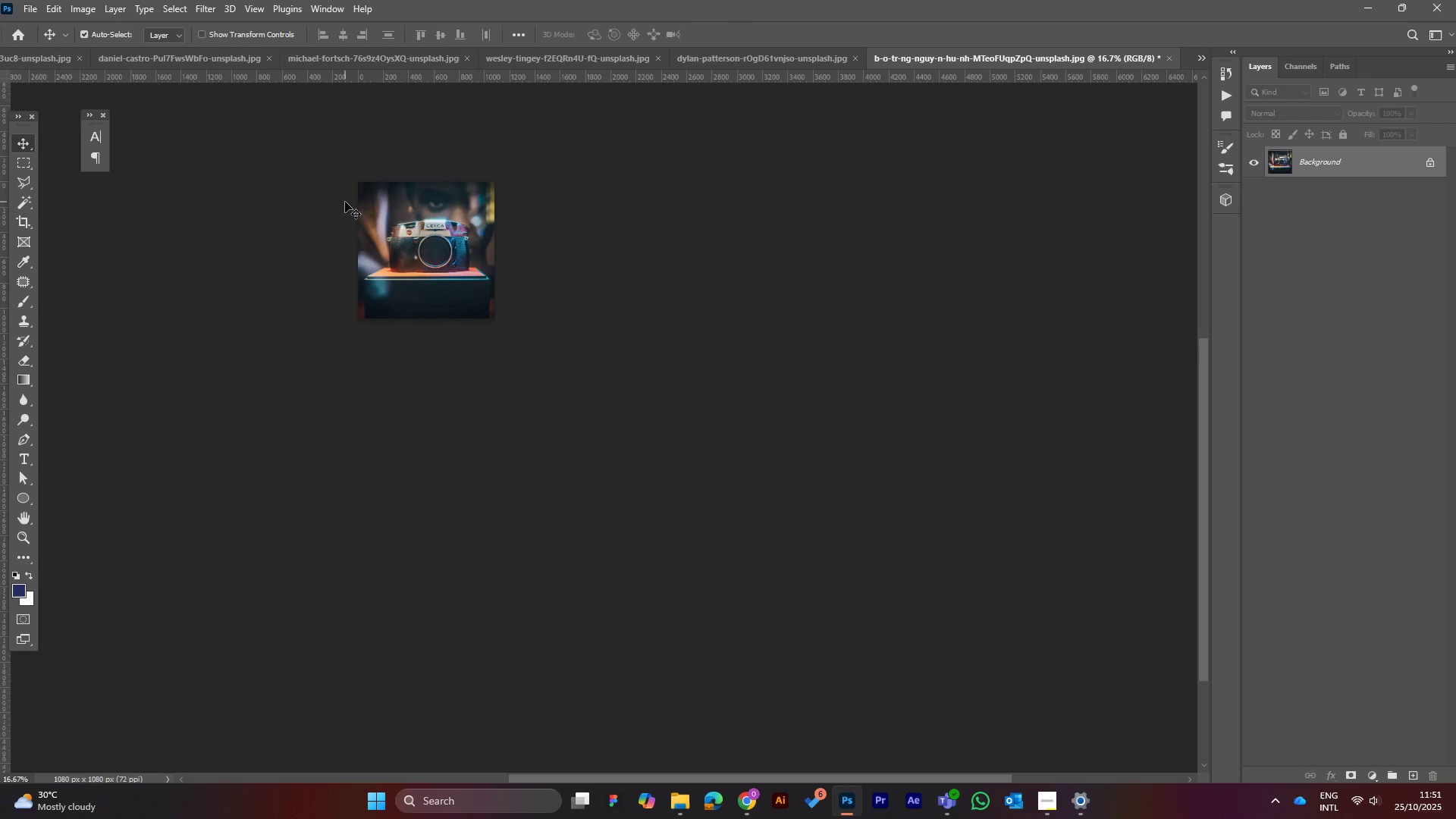 
left_click([345, 202])
 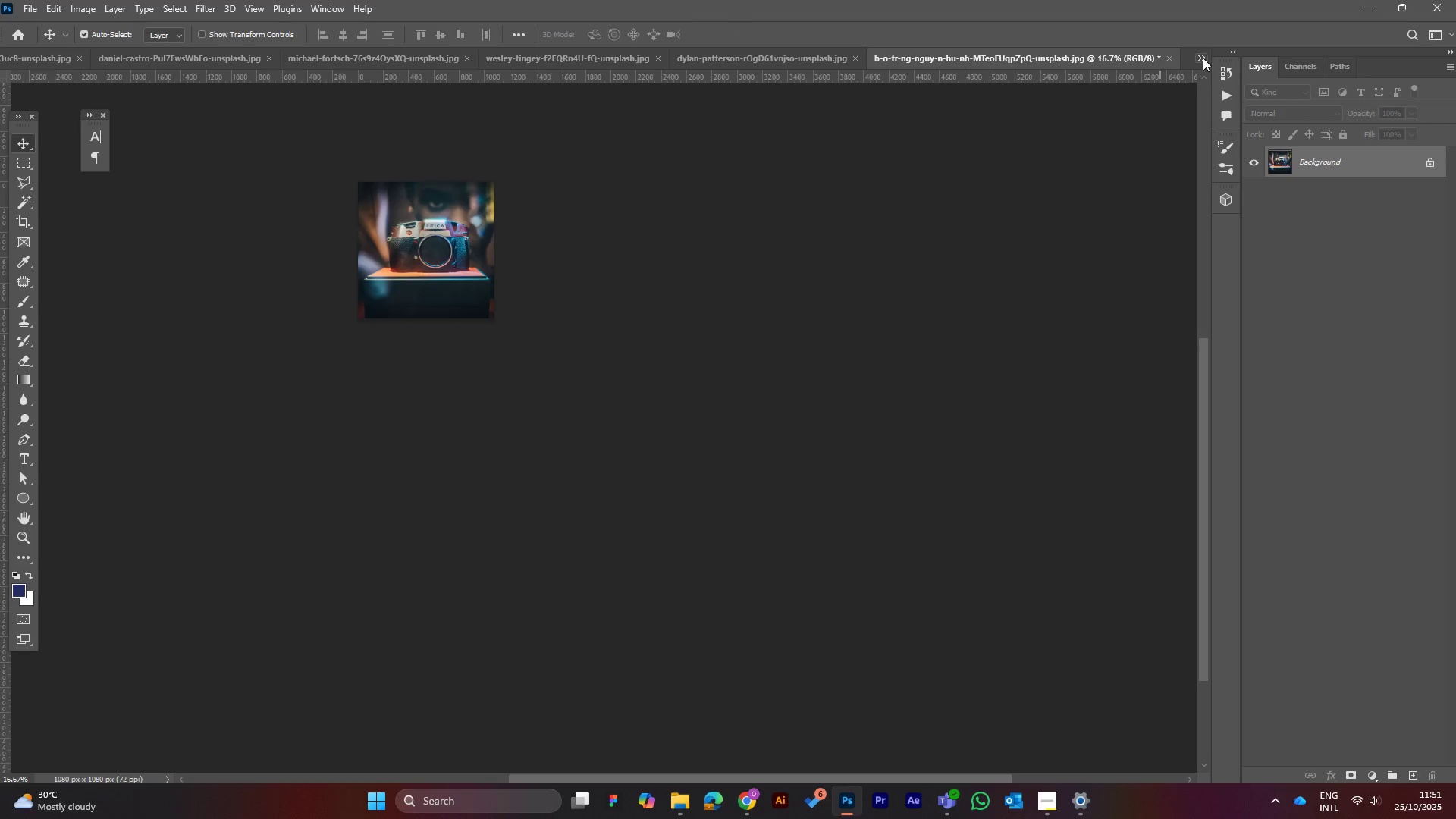 
left_click([1203, 55])
 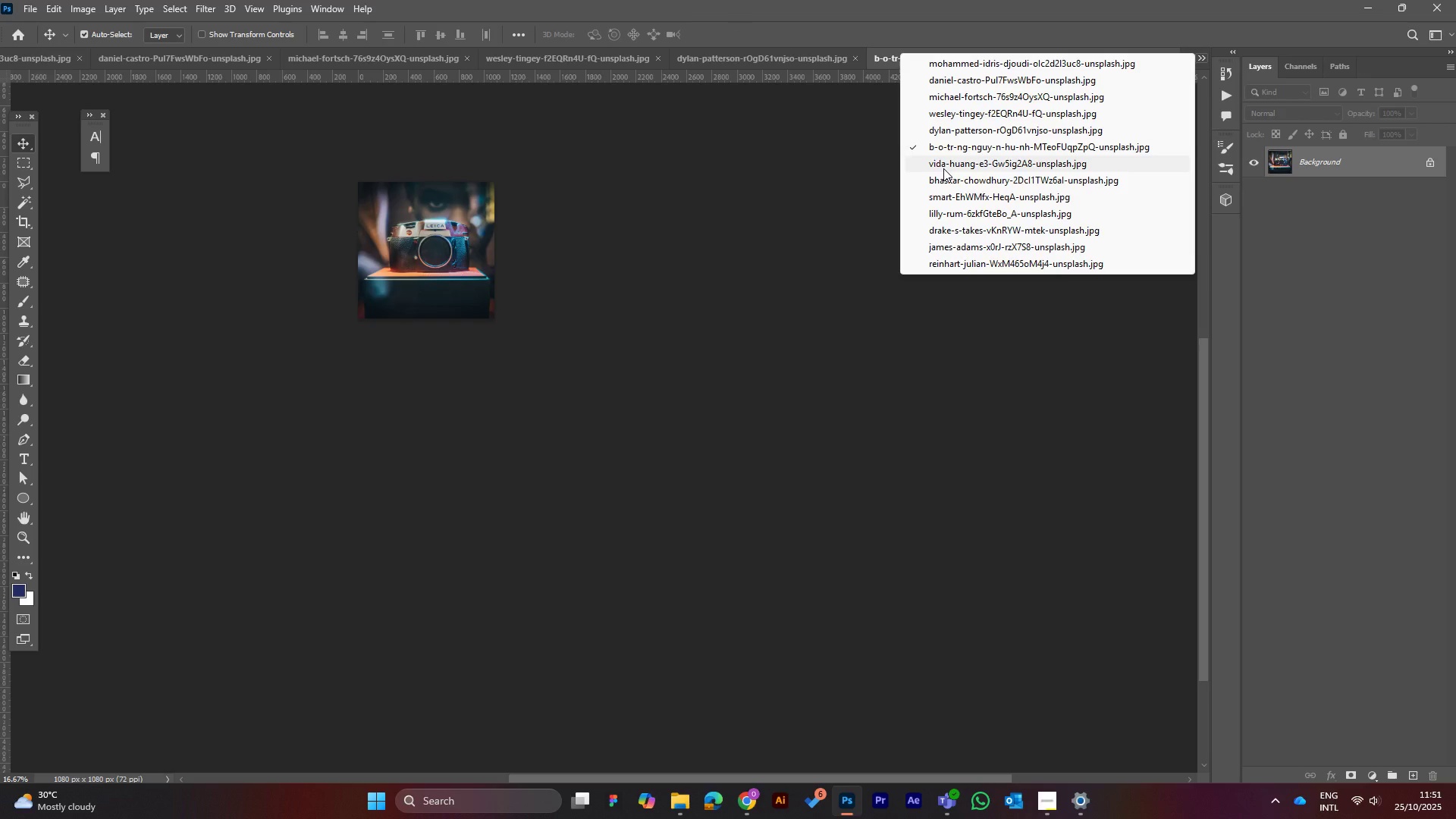 
left_click([942, 168])
 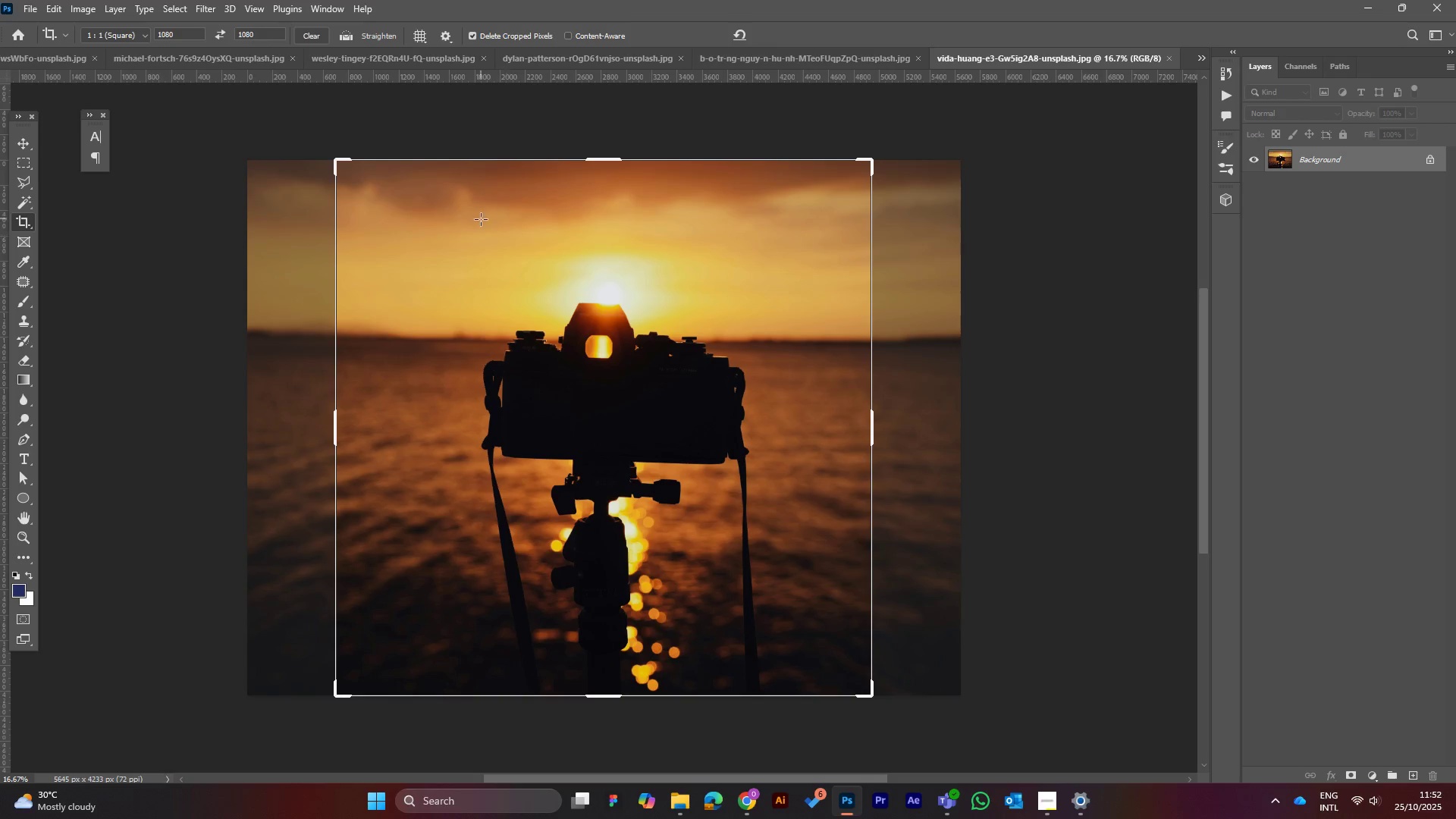 
left_click_drag(start_coordinate=[651, 402], to_coordinate=[632, 403])
 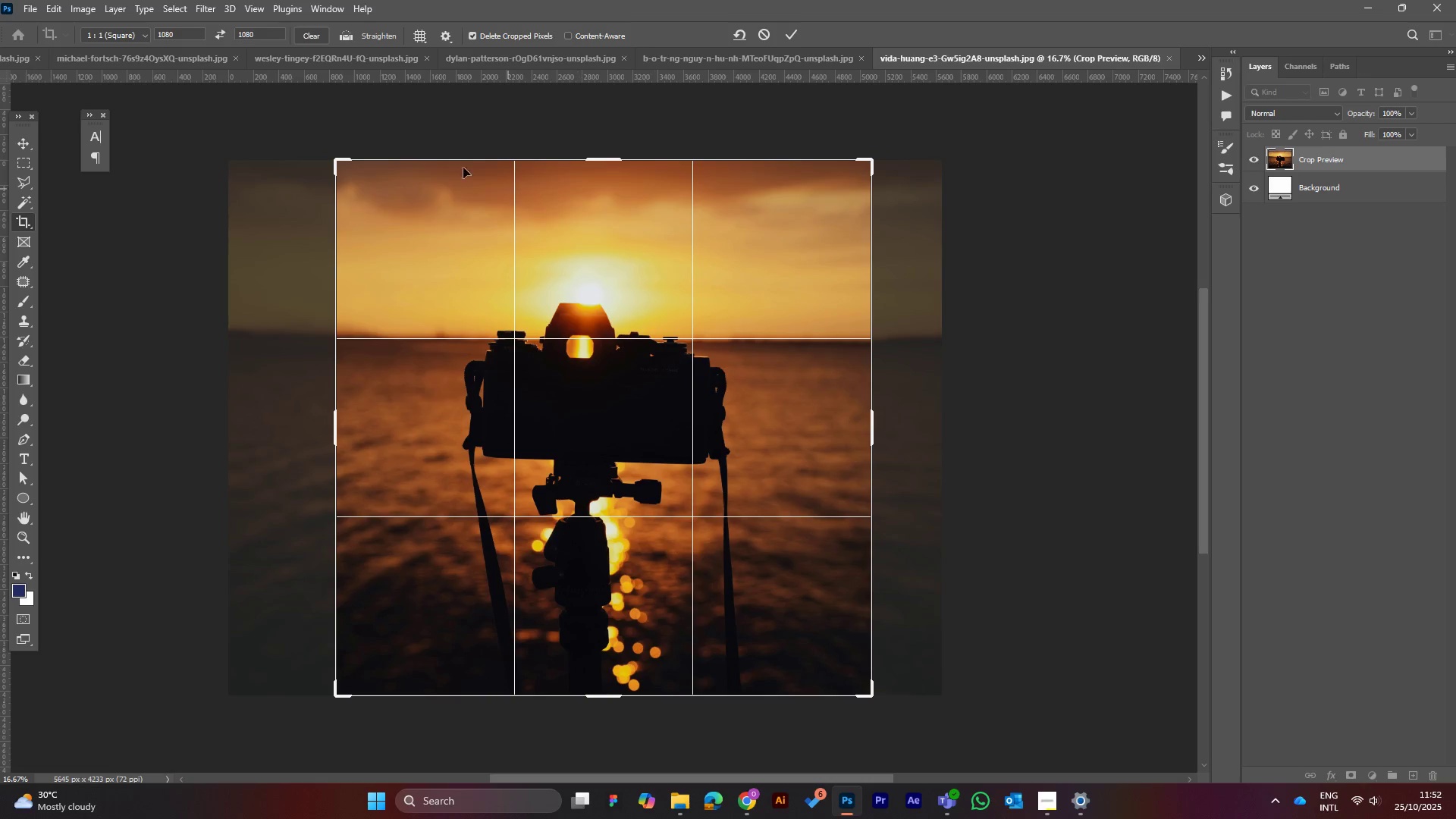 
left_click([791, 29])
 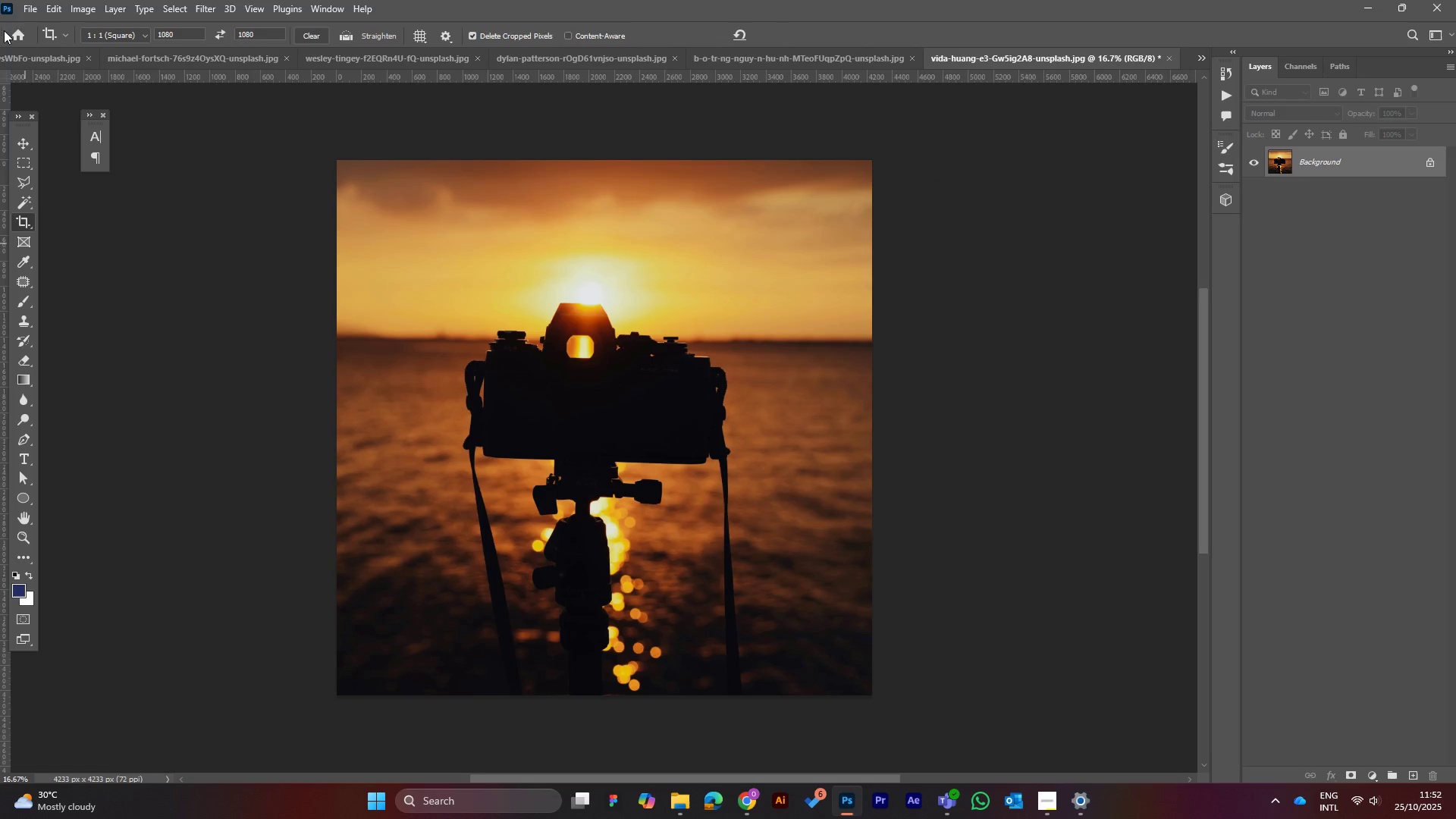 
left_click([30, 8])
 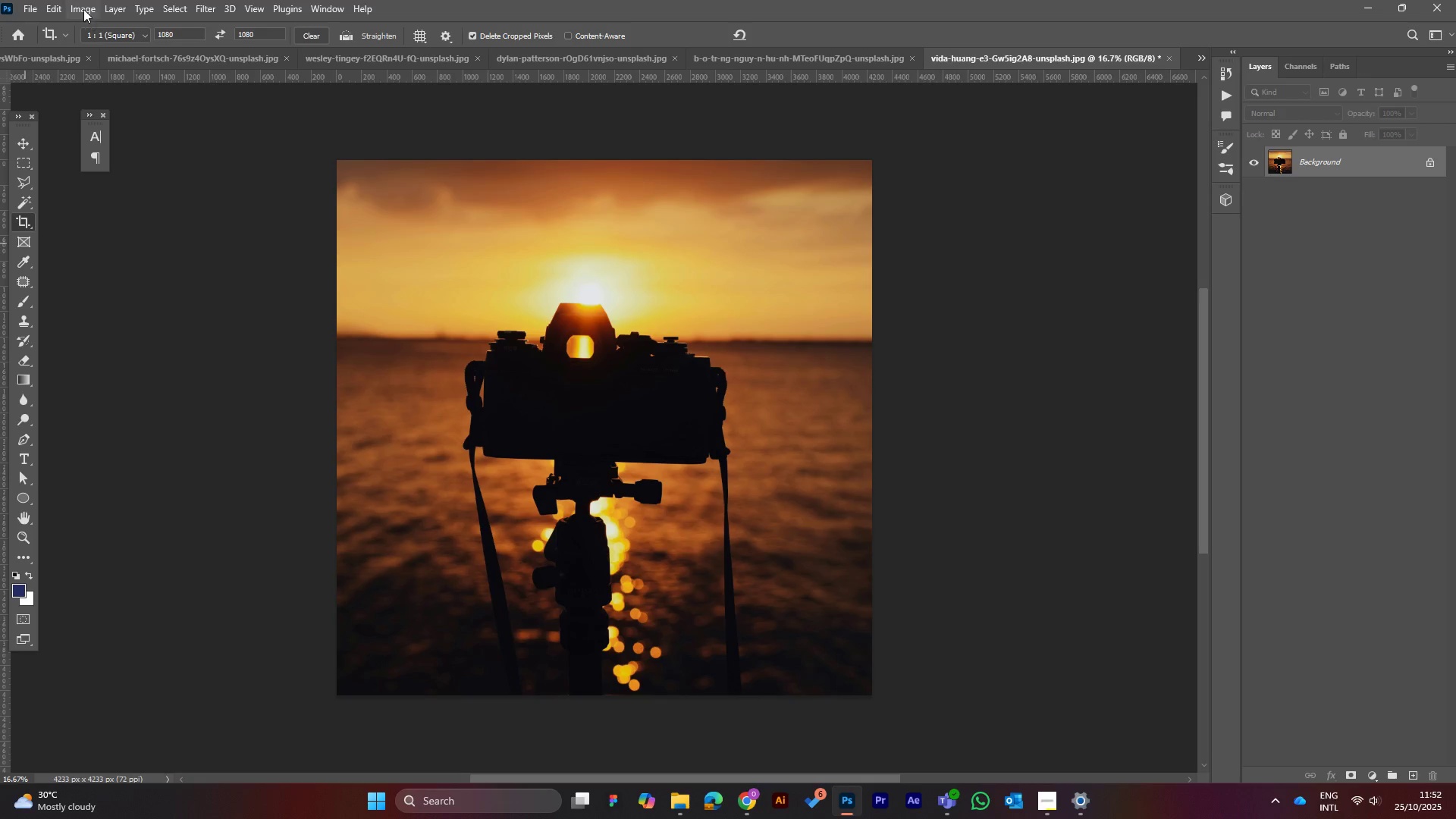 
left_click([82, 7])
 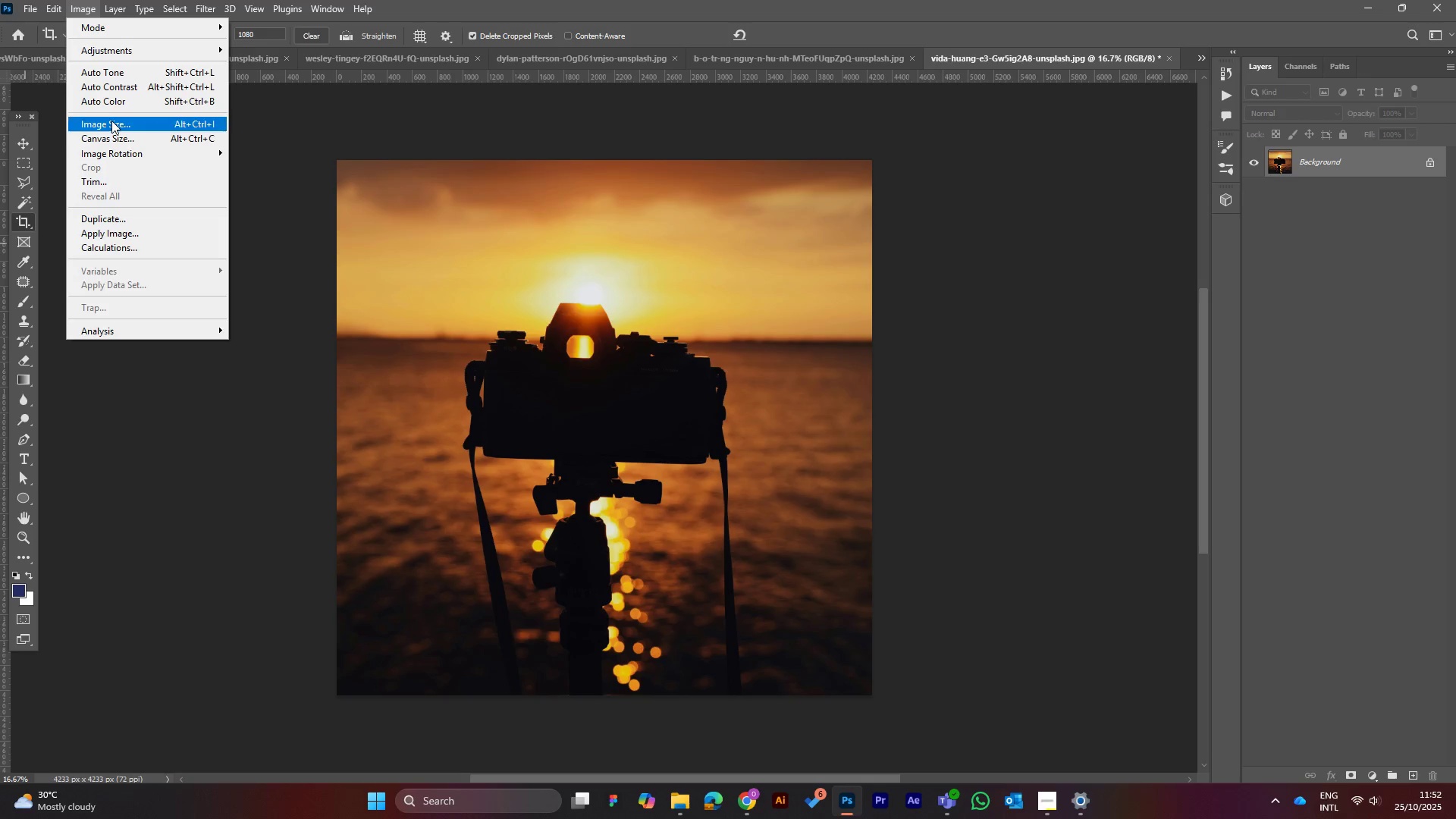 
left_click([111, 121])
 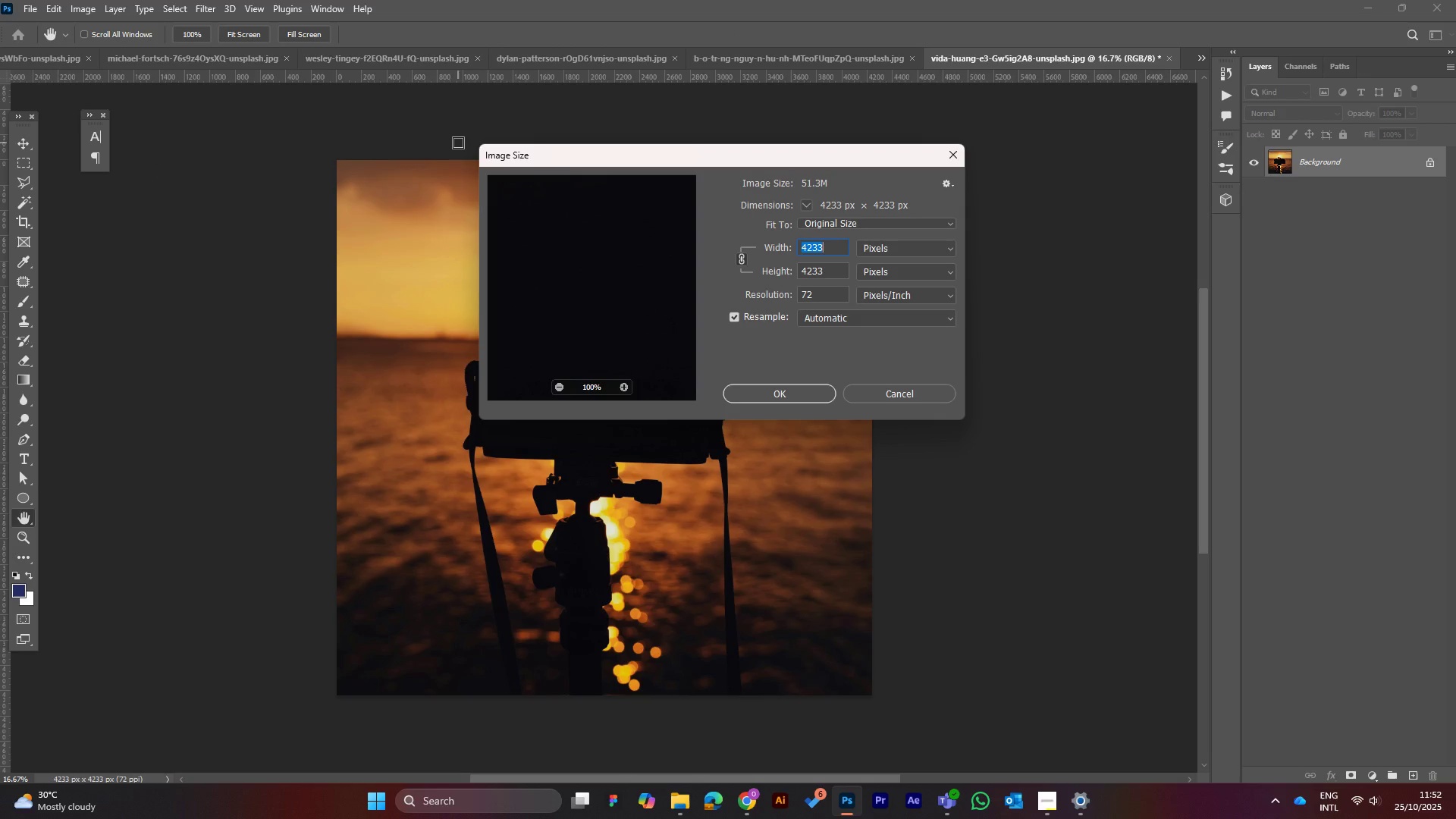 
type(1080)
 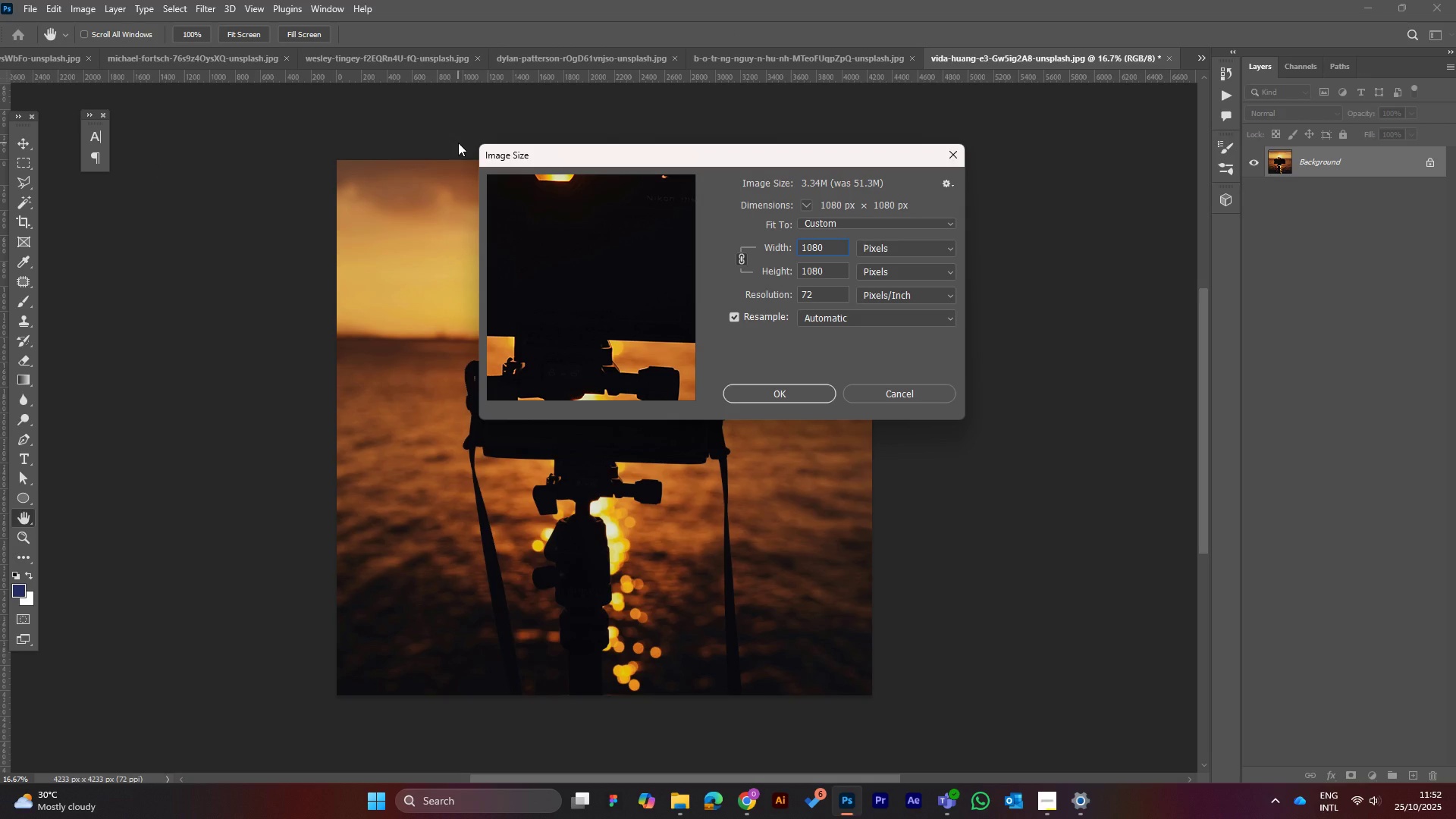 
key(Enter)
 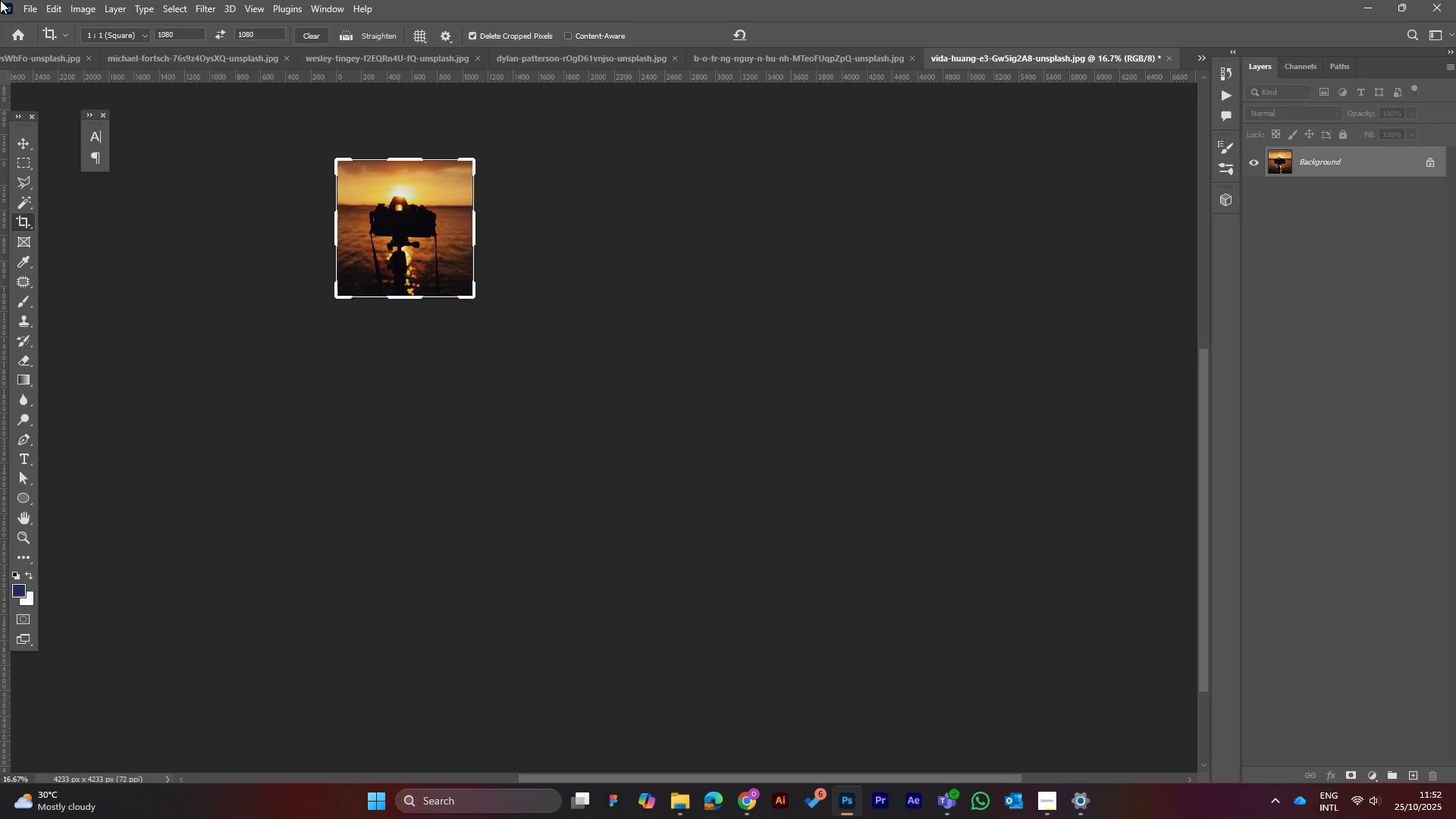 
left_click([24, 5])
 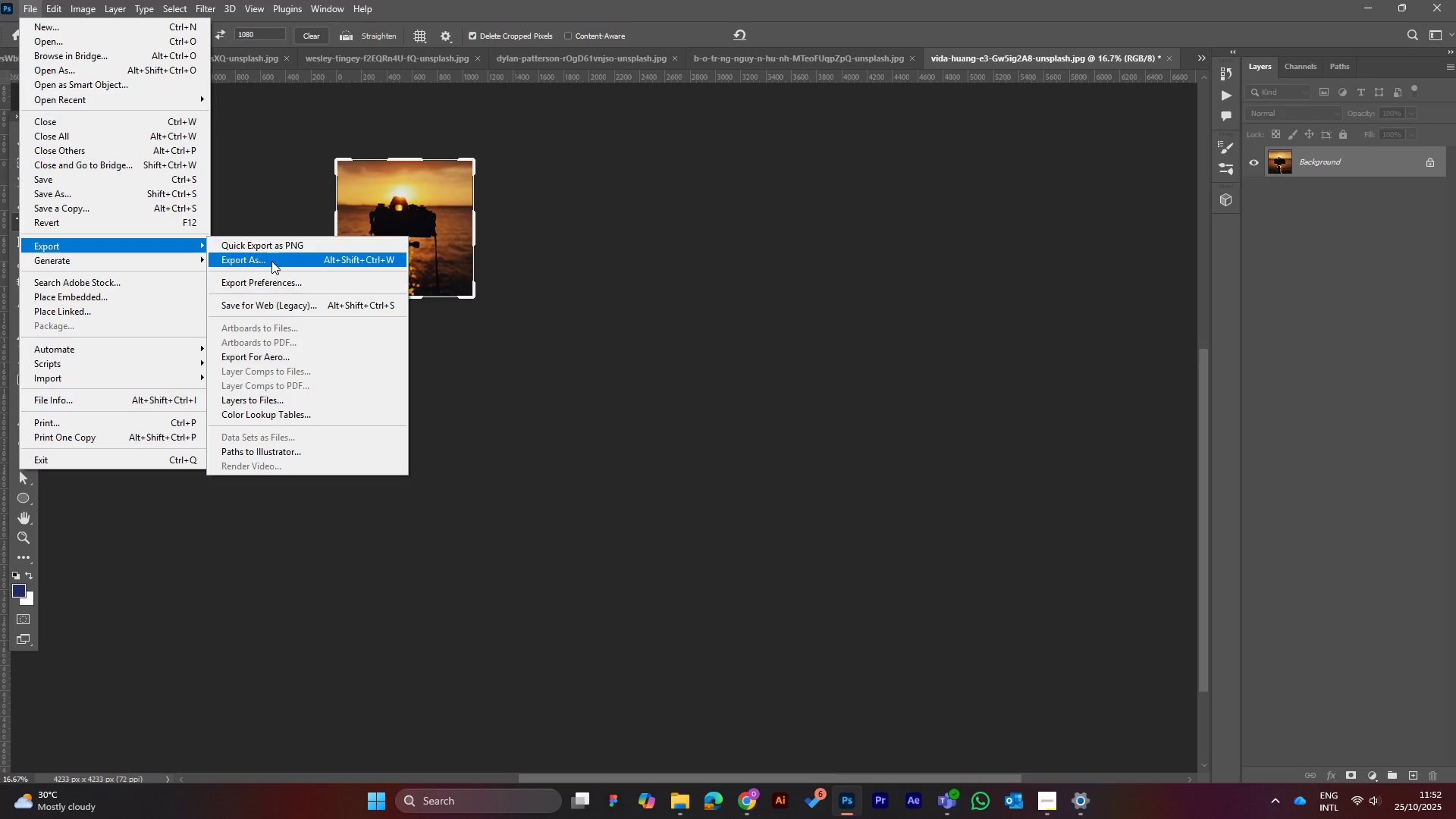 
left_click([271, 261])
 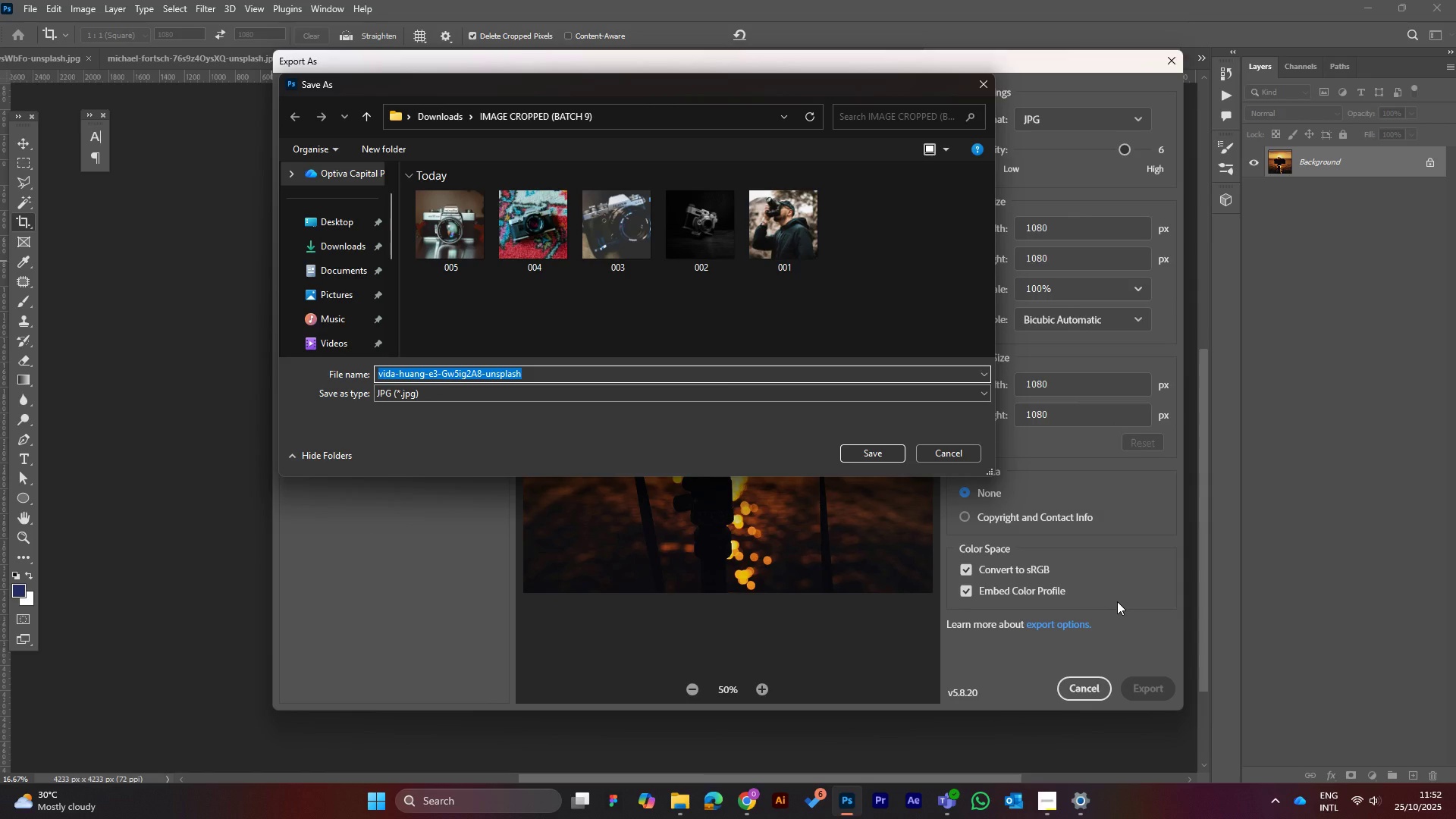 
wait(10.37)
 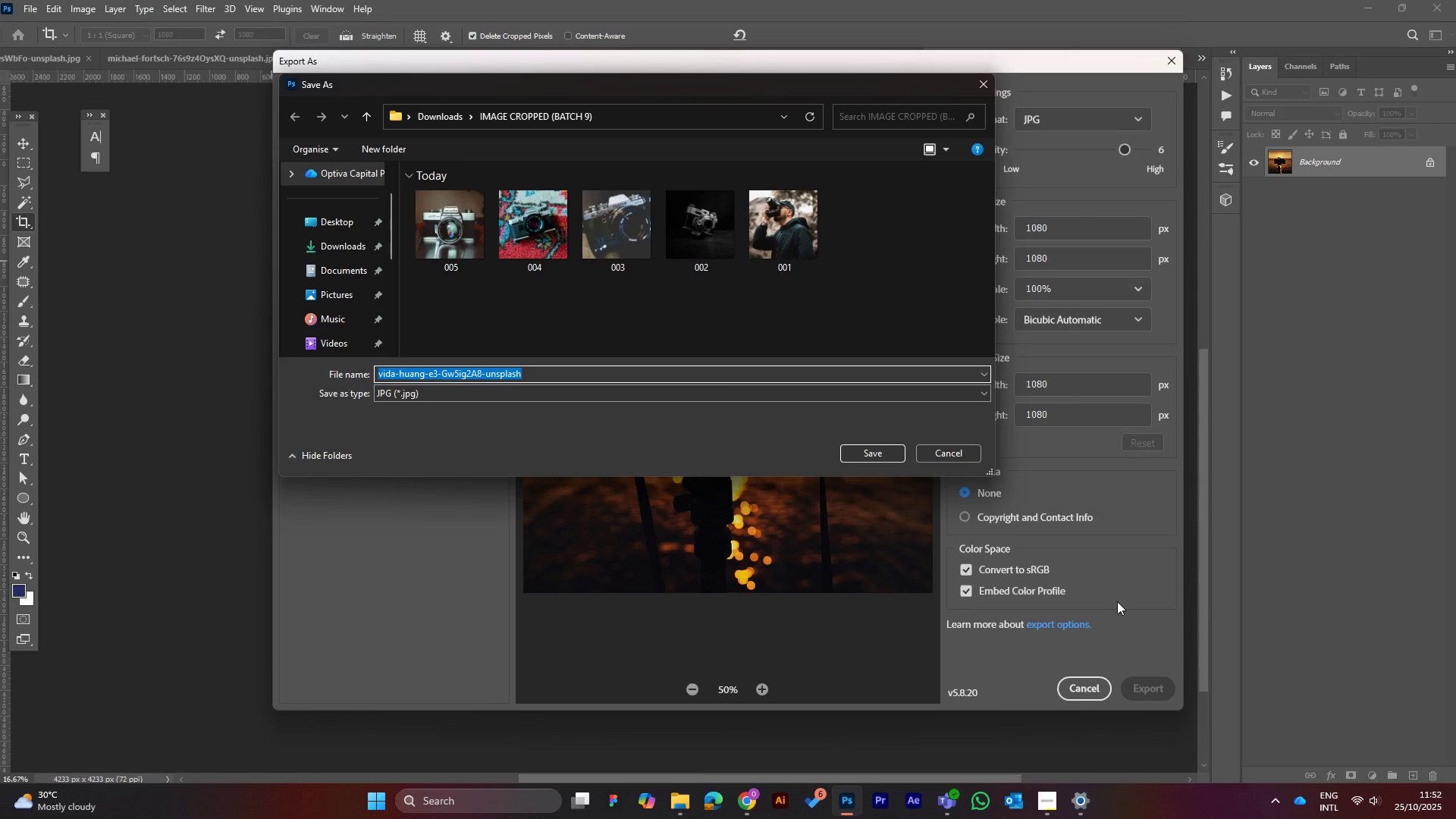 
left_click([452, 250])
 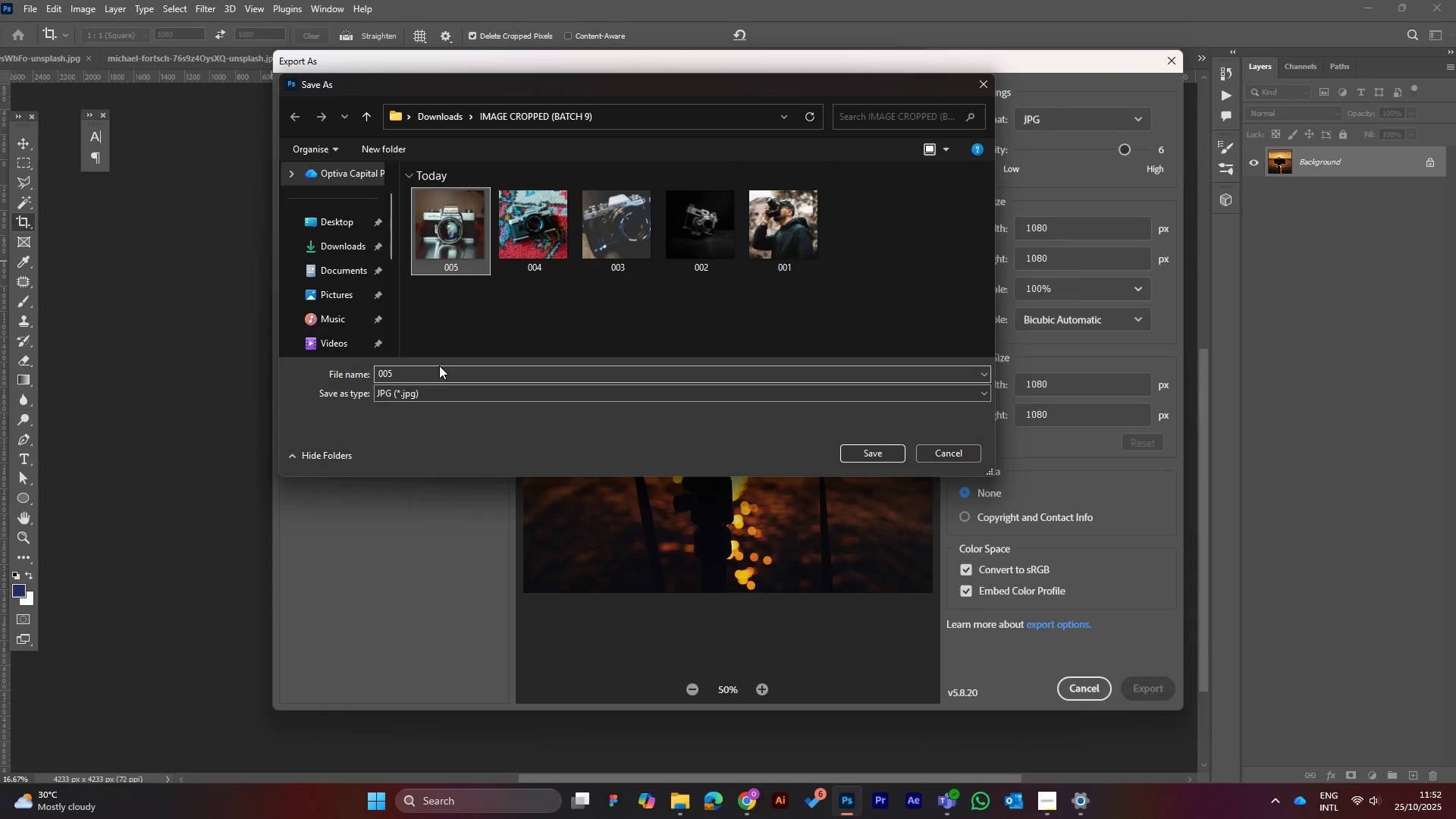 
left_click([439, 366])
 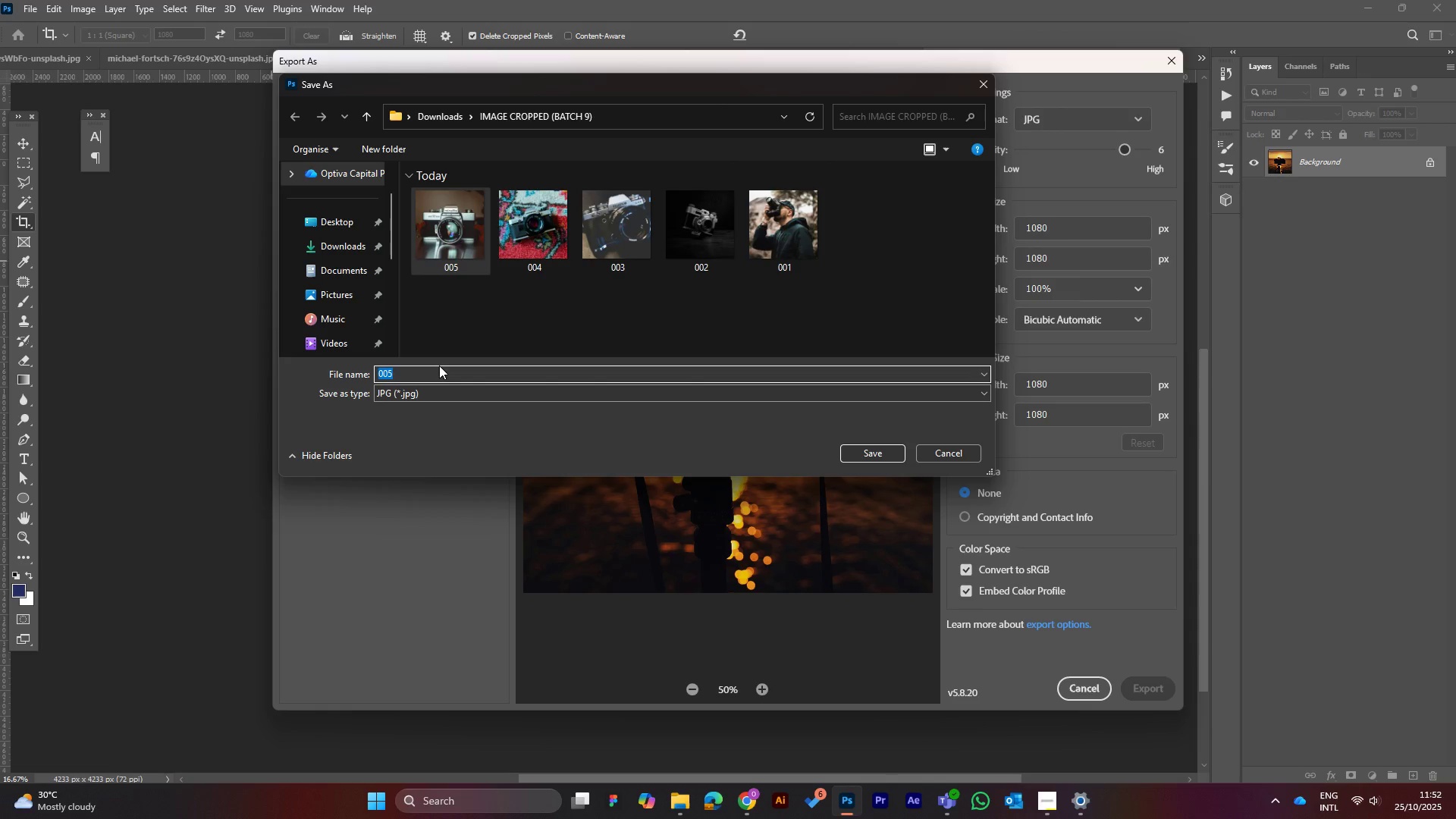 
key(ArrowRight)
 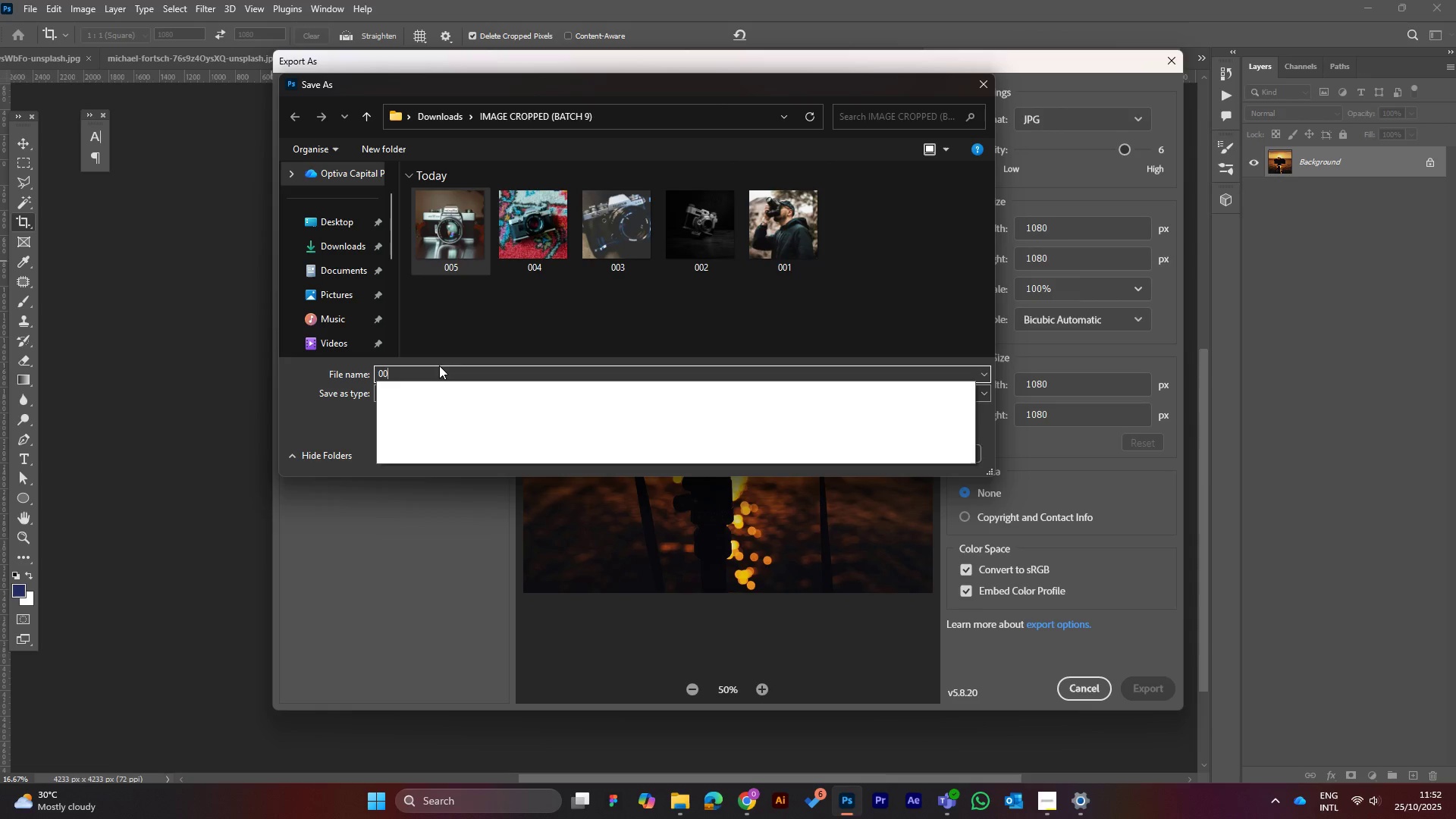 
key(Backspace)
 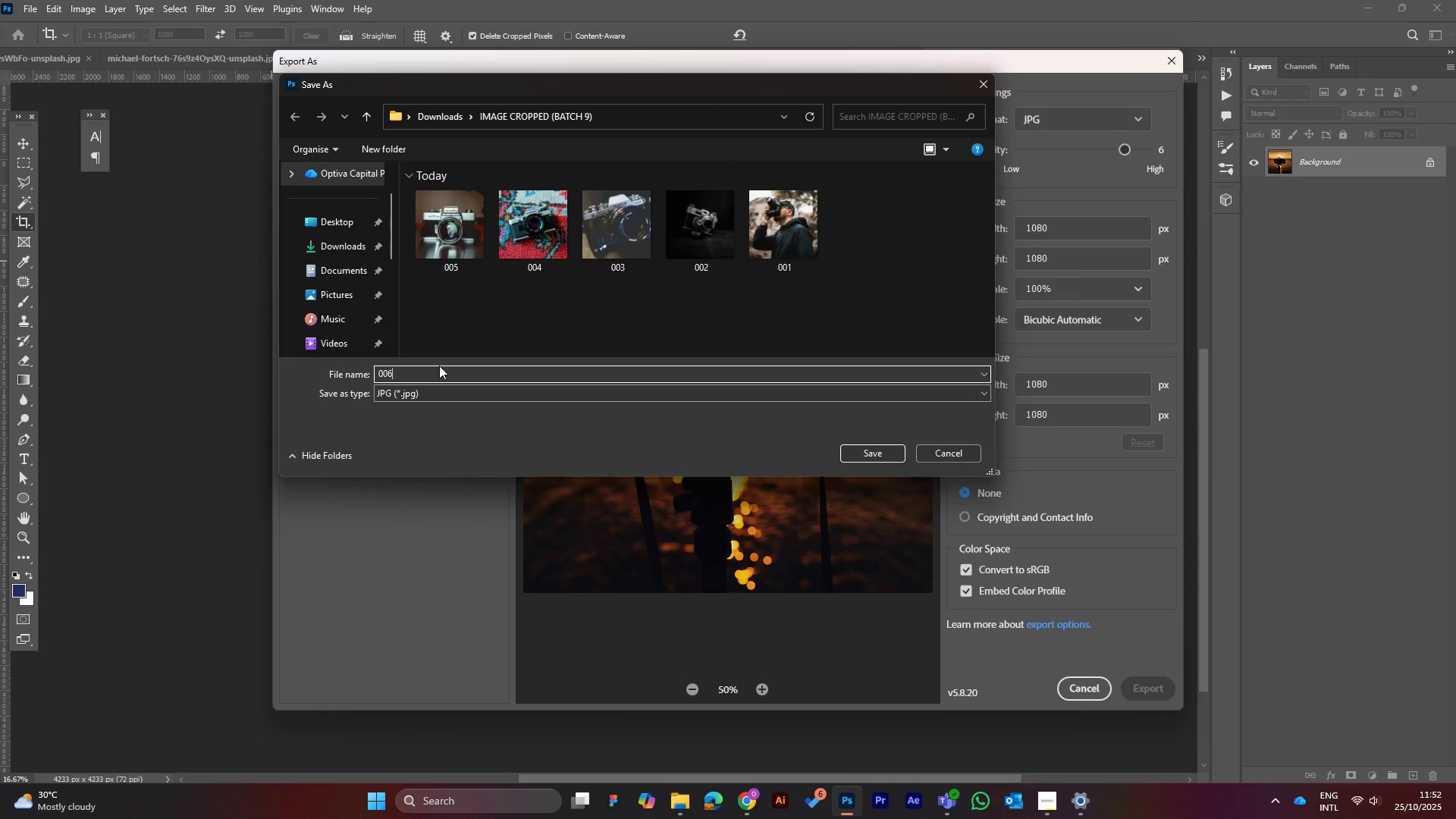 
key(6)
 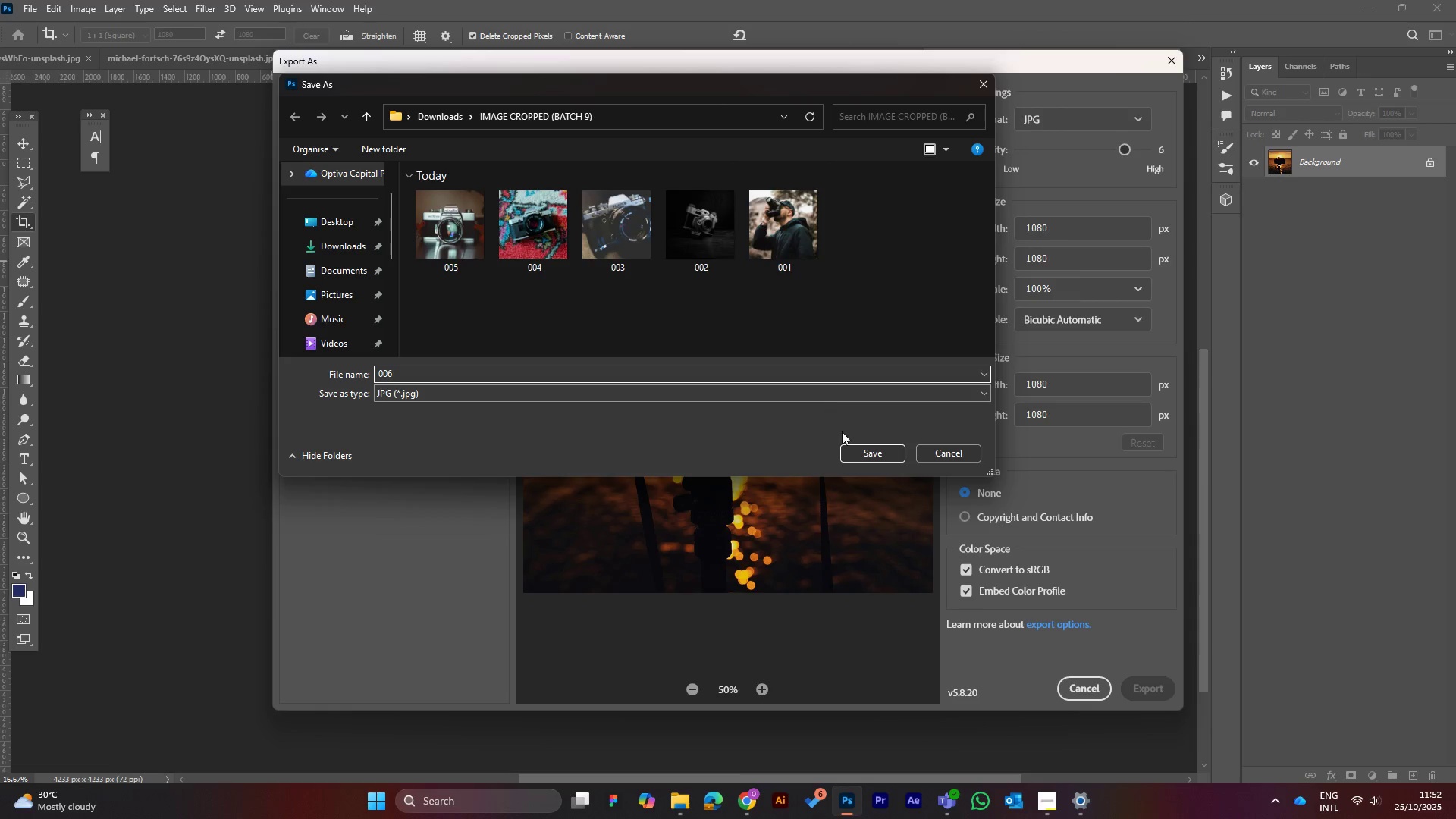 
left_click([855, 447])
 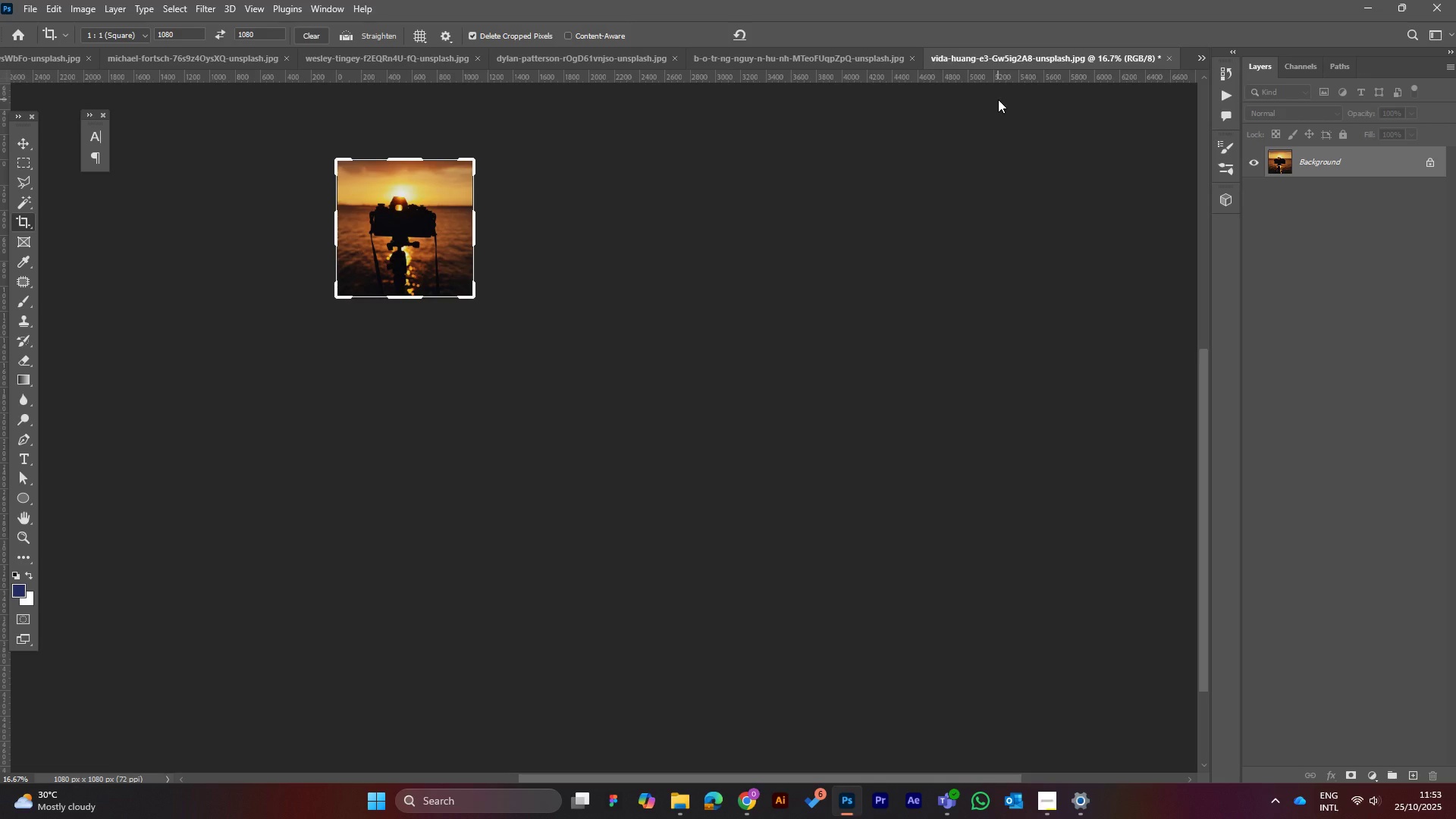 
wait(27.53)
 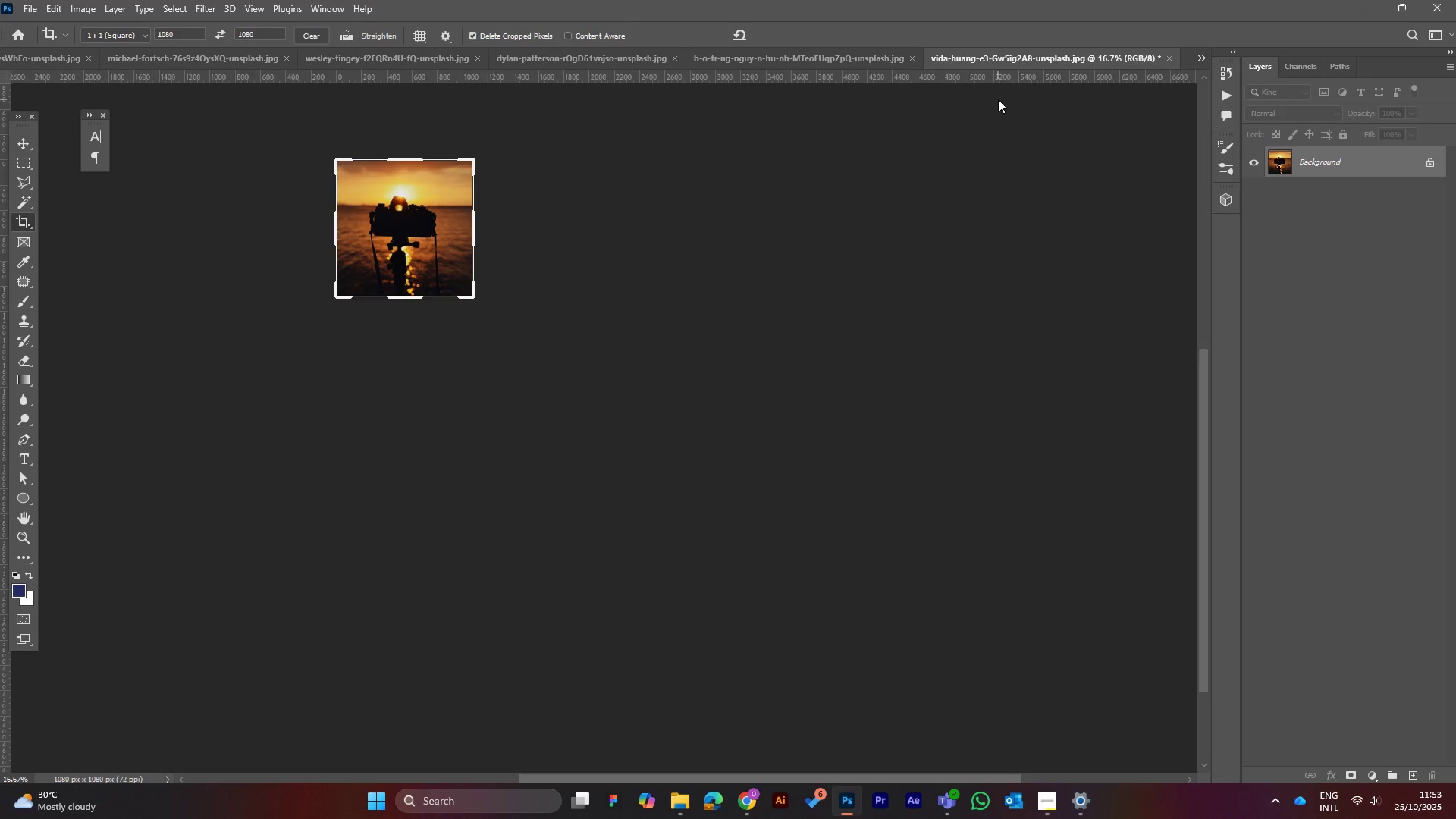 
left_click([1197, 58])
 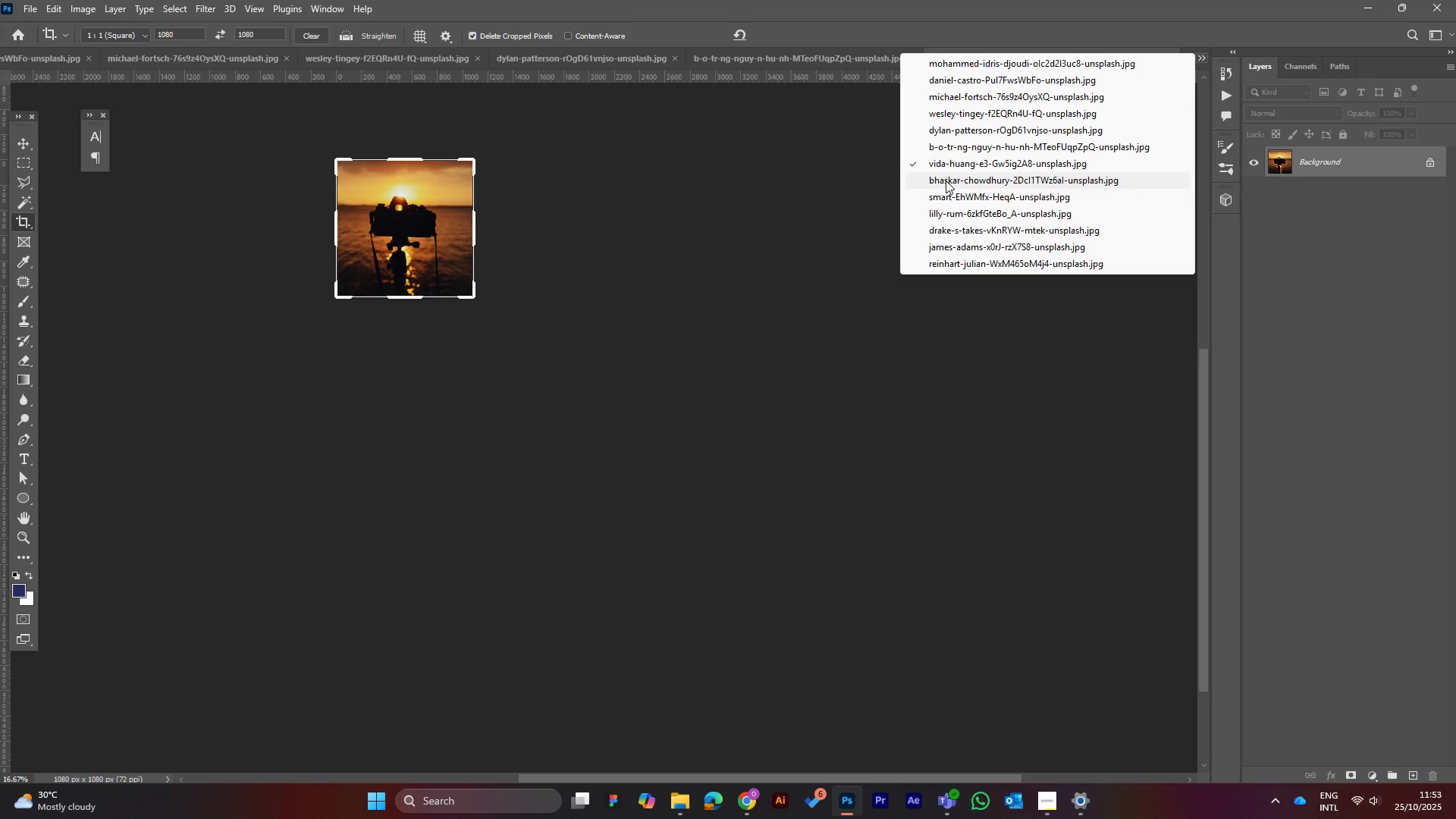 
left_click([946, 180])
 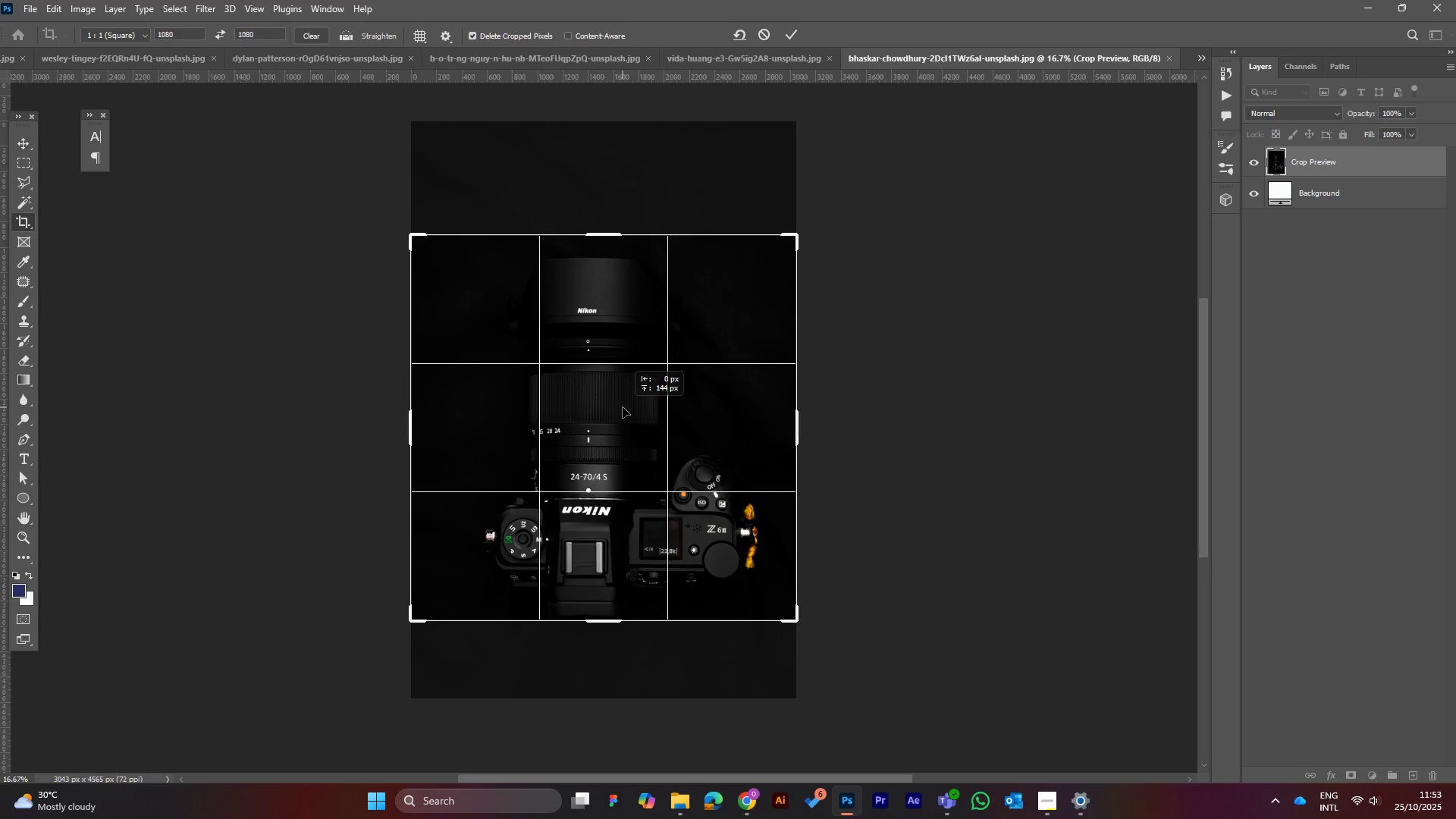 
wait(30.66)
 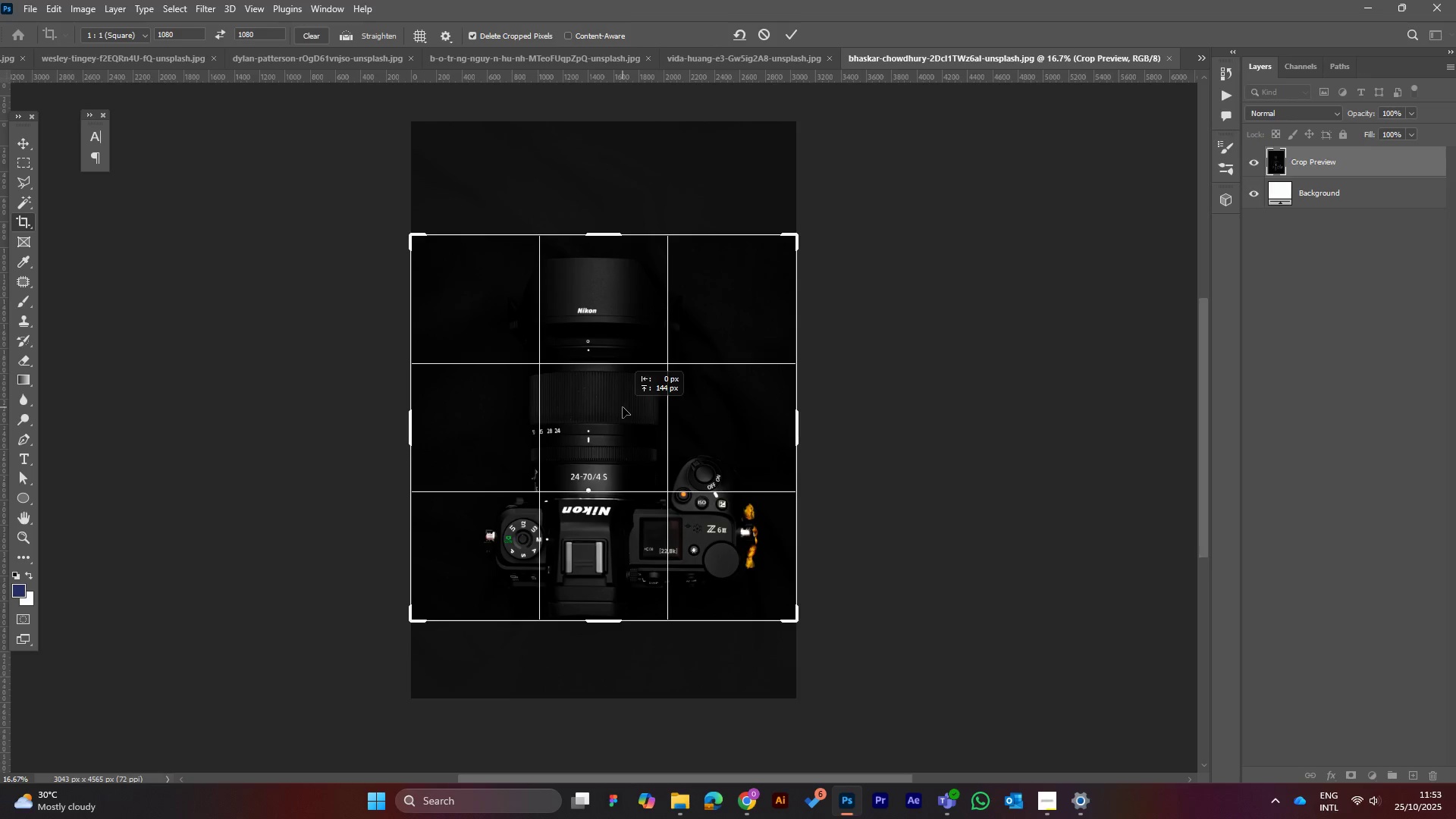 
left_click([792, 33])
 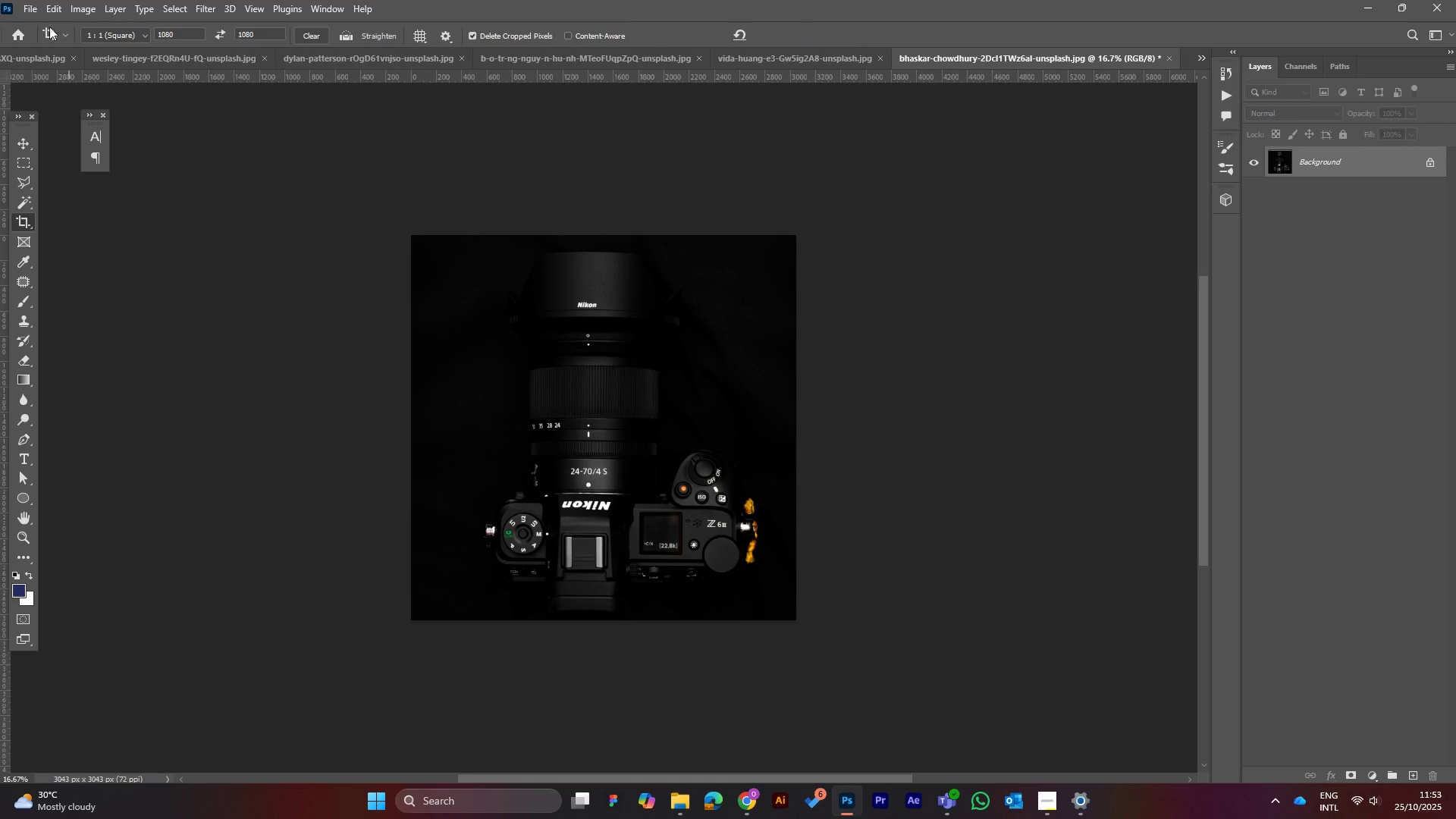 
wait(6.26)
 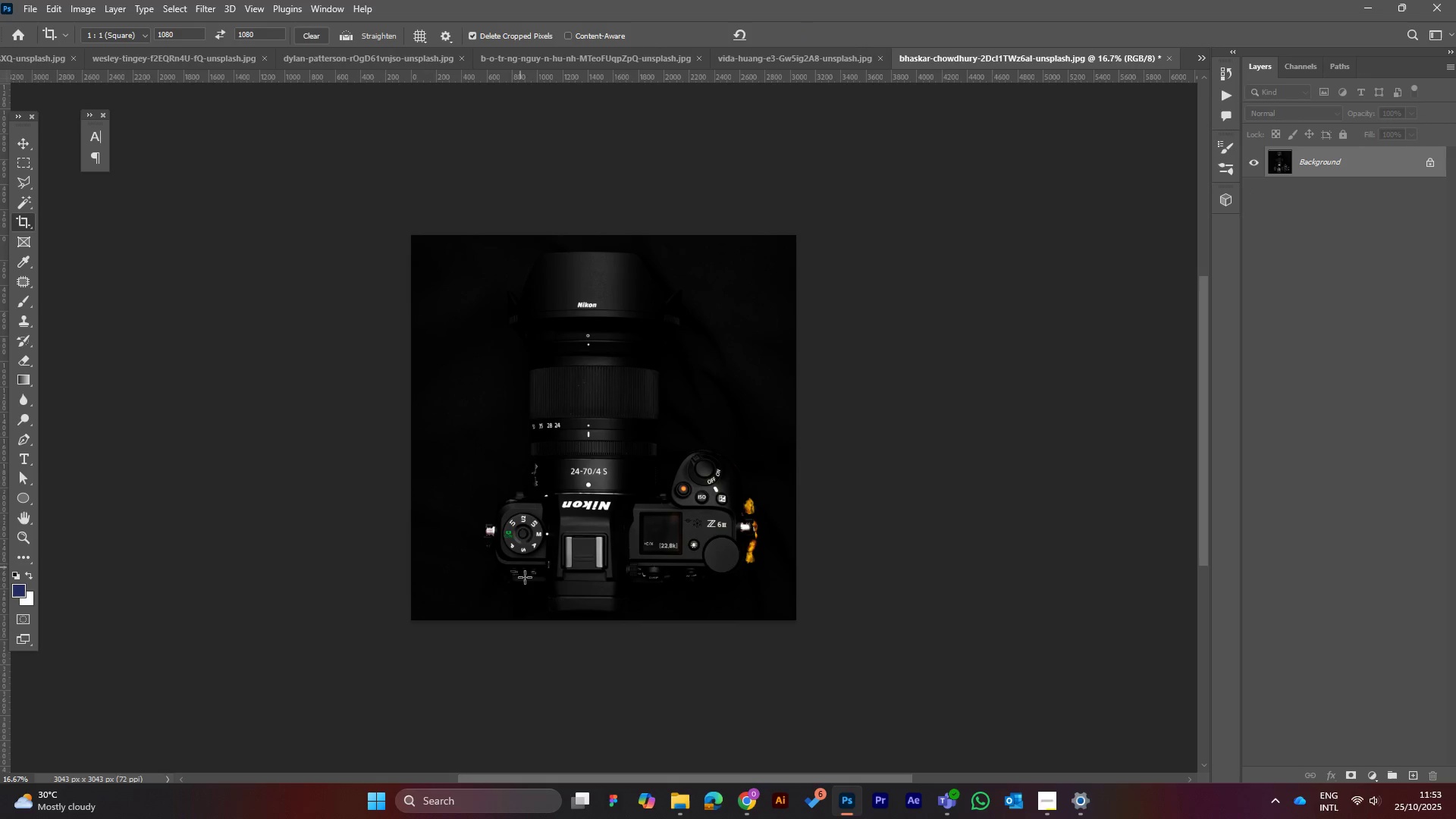 
left_click([80, 7])
 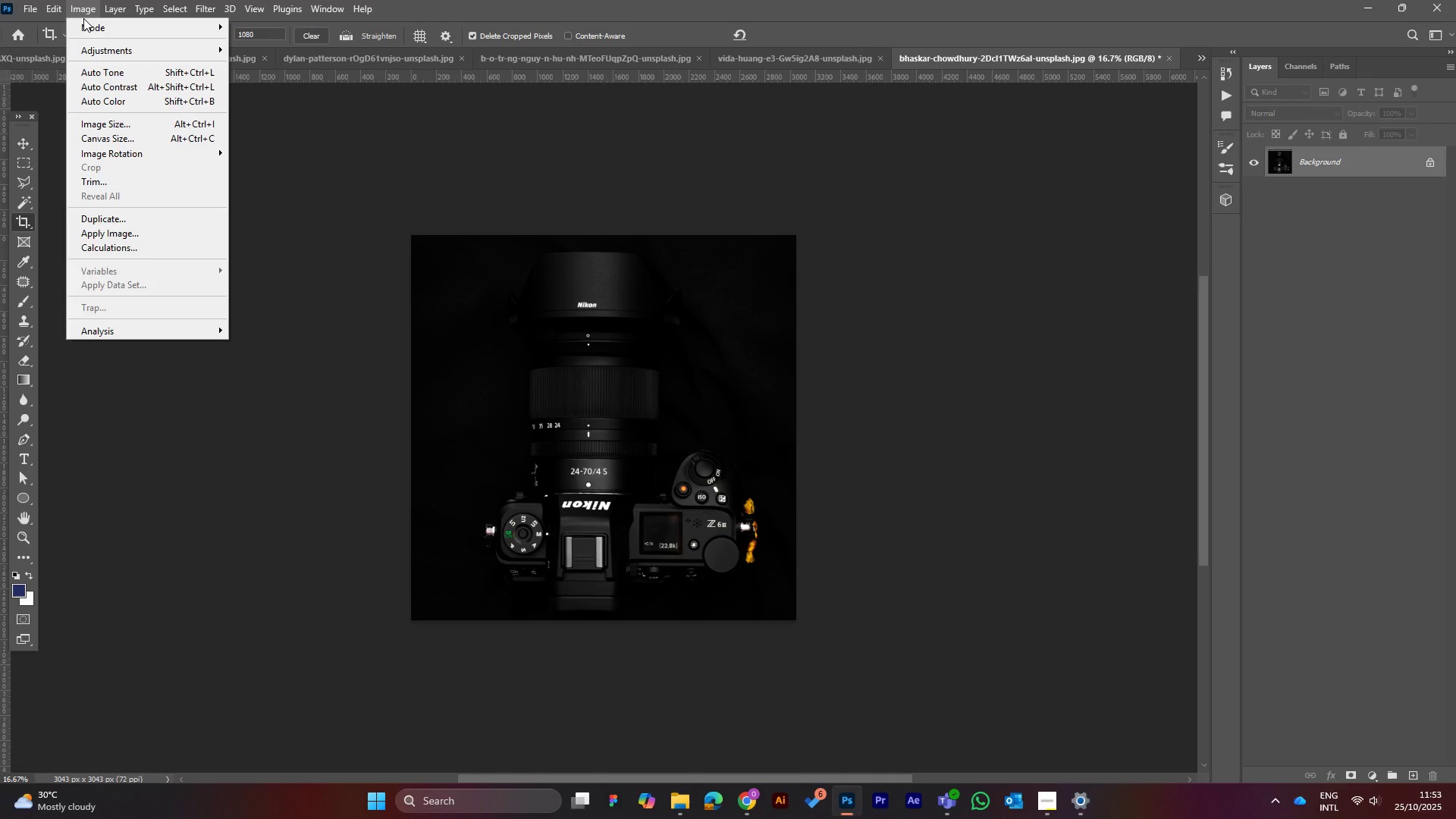 
mouse_move([36, 26])
 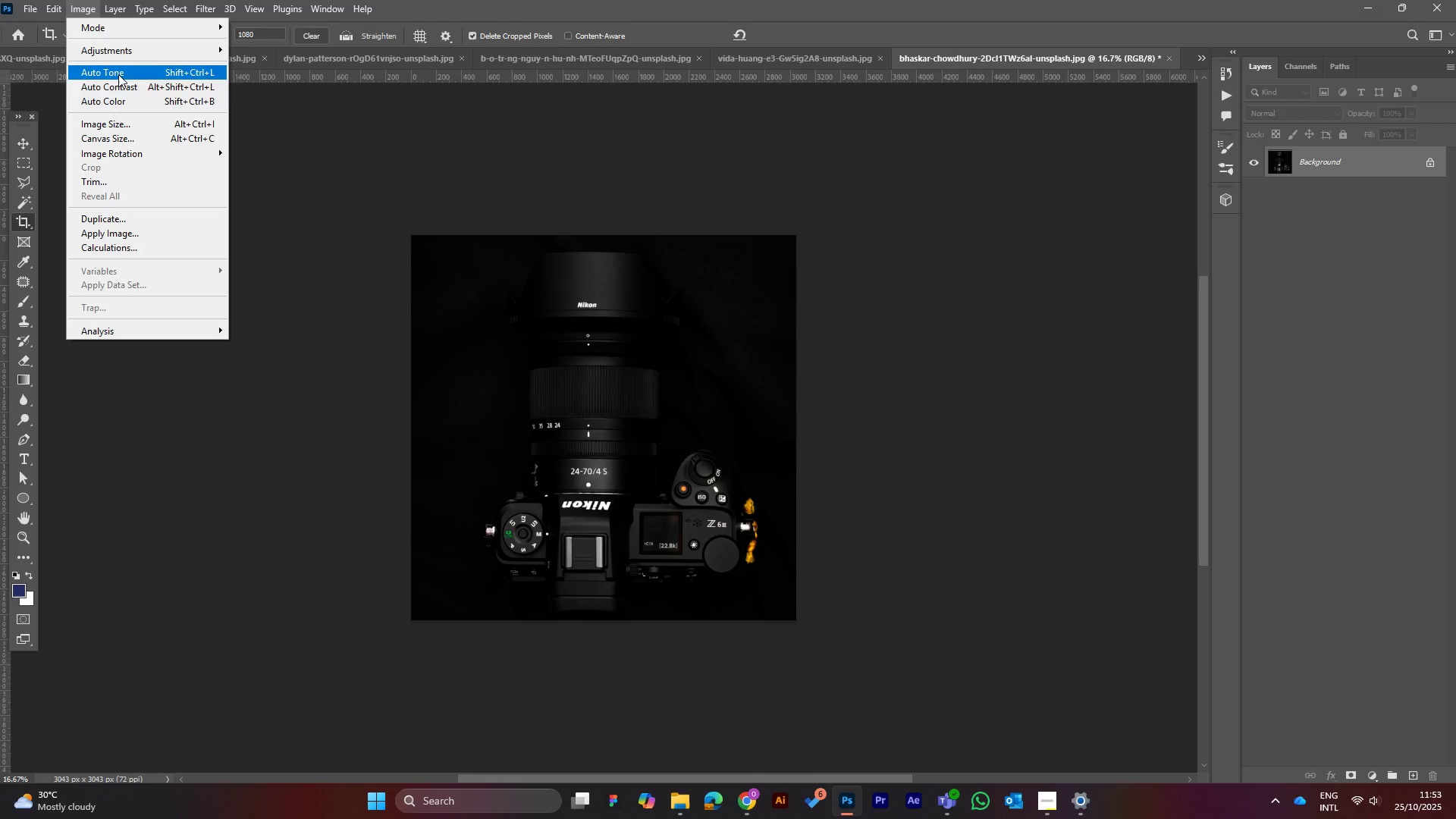 
left_click([119, 127])
 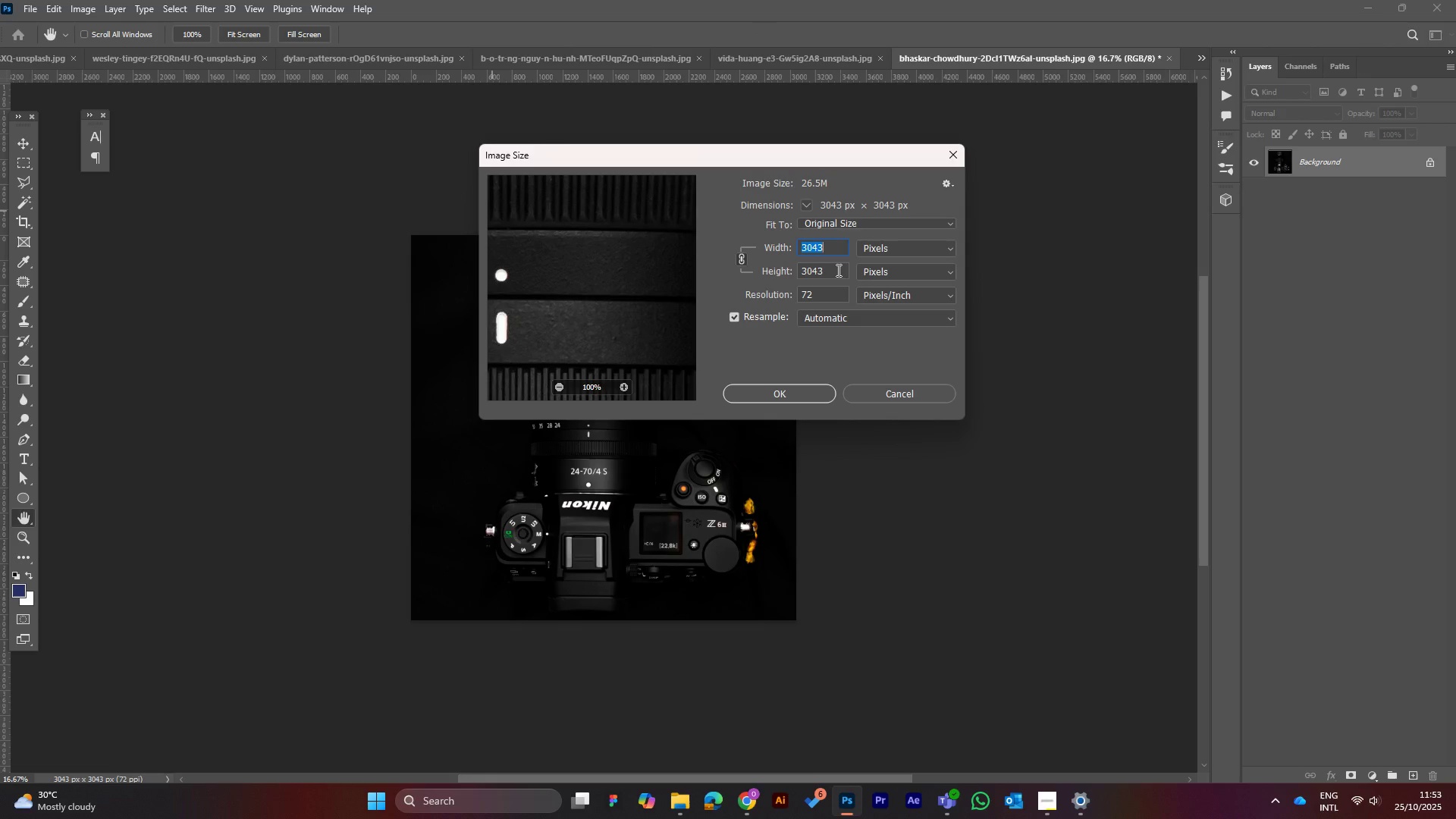 
type(1080)
 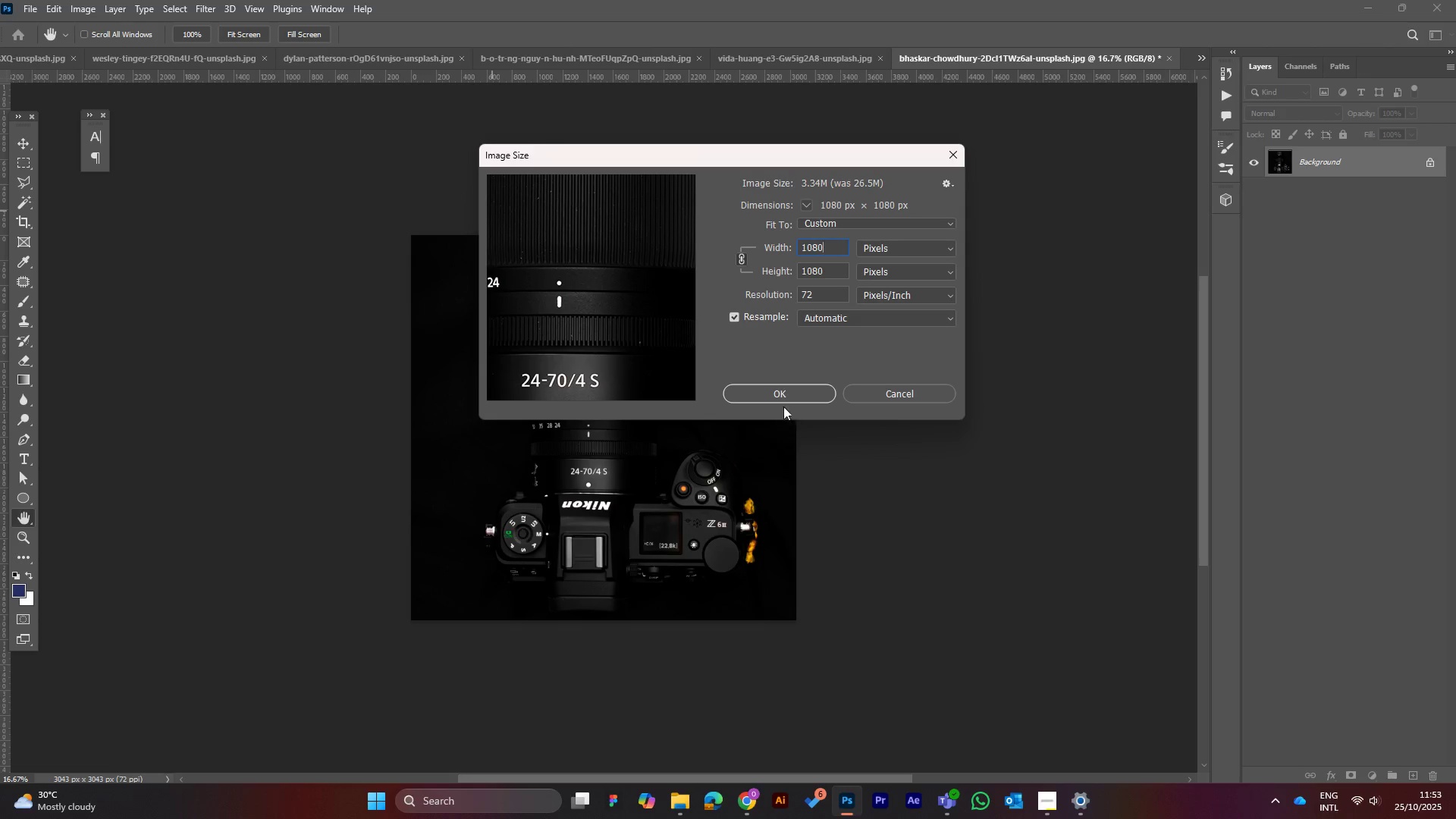 
left_click([781, 388])
 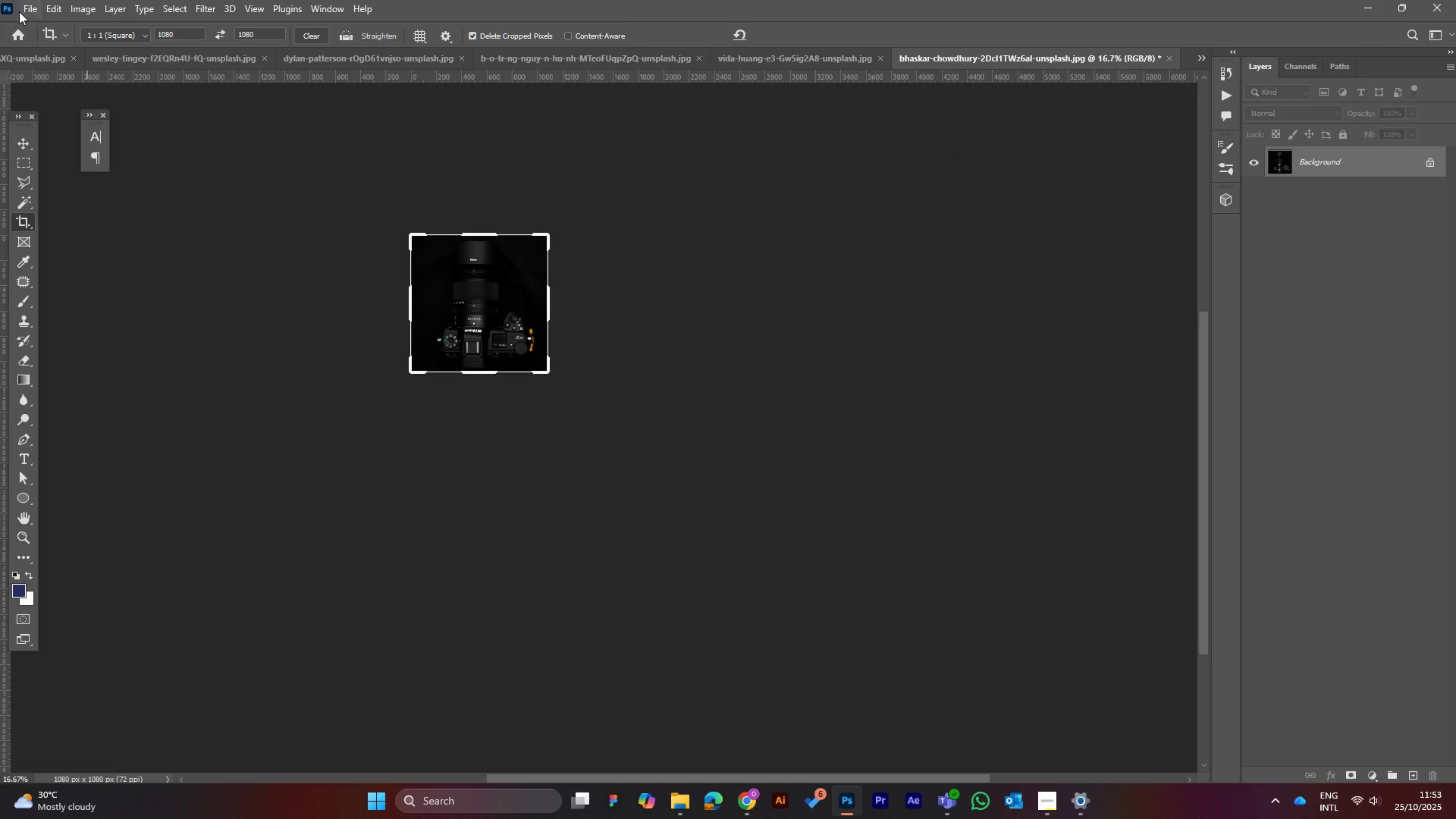 
left_click([25, 4])
 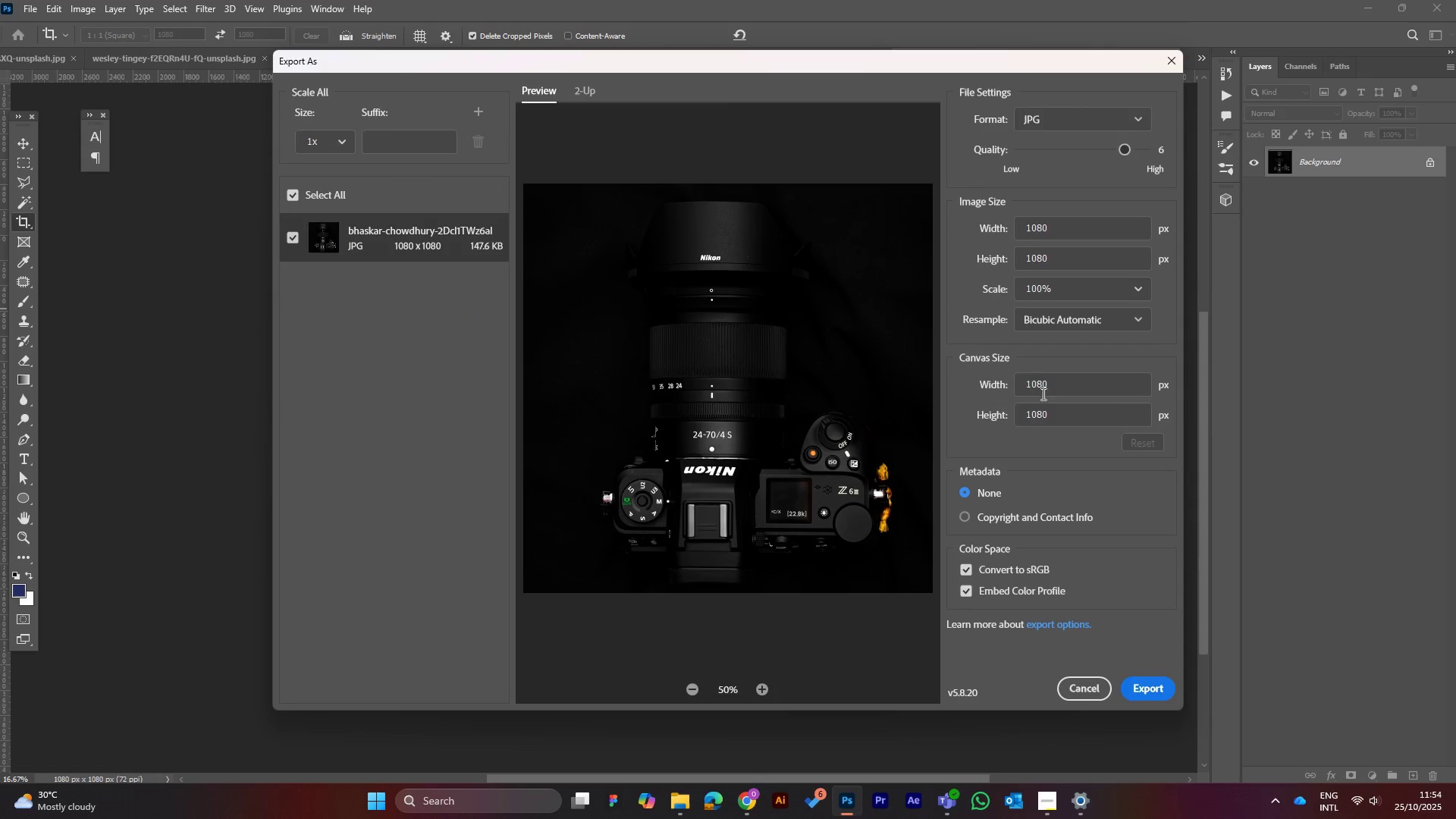 
wait(5.21)
 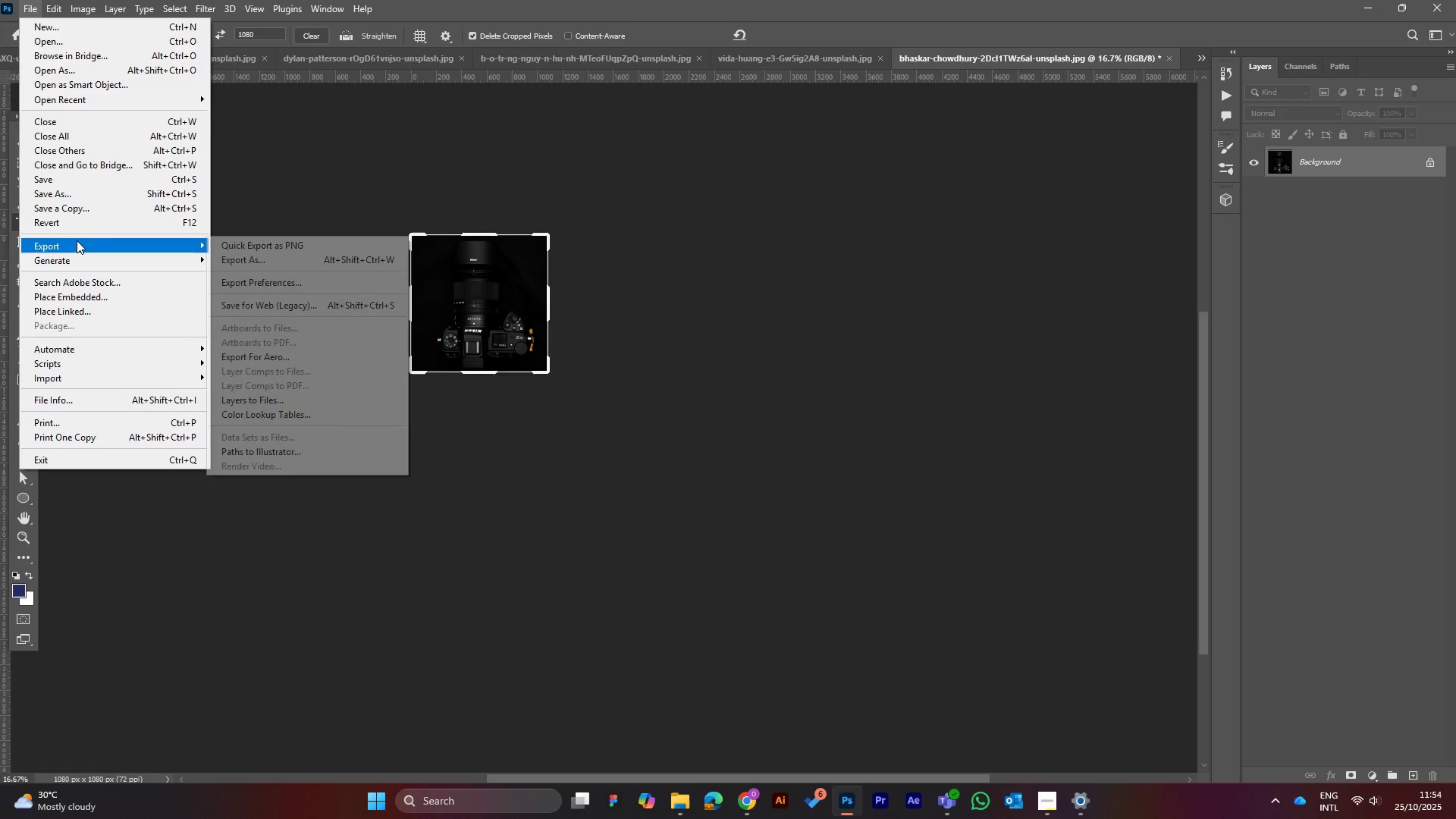 
left_click([1146, 681])
 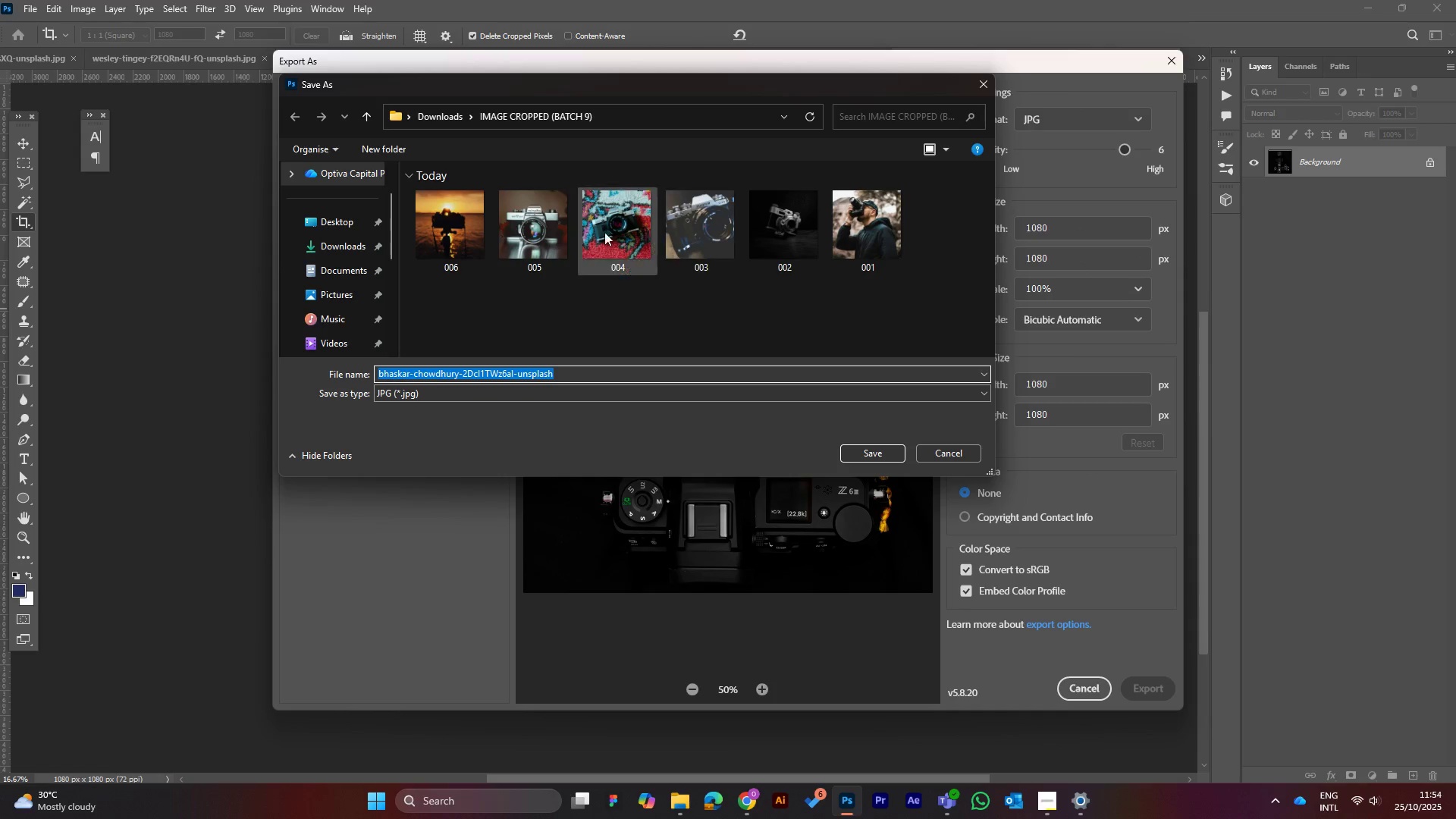 
left_click([450, 239])
 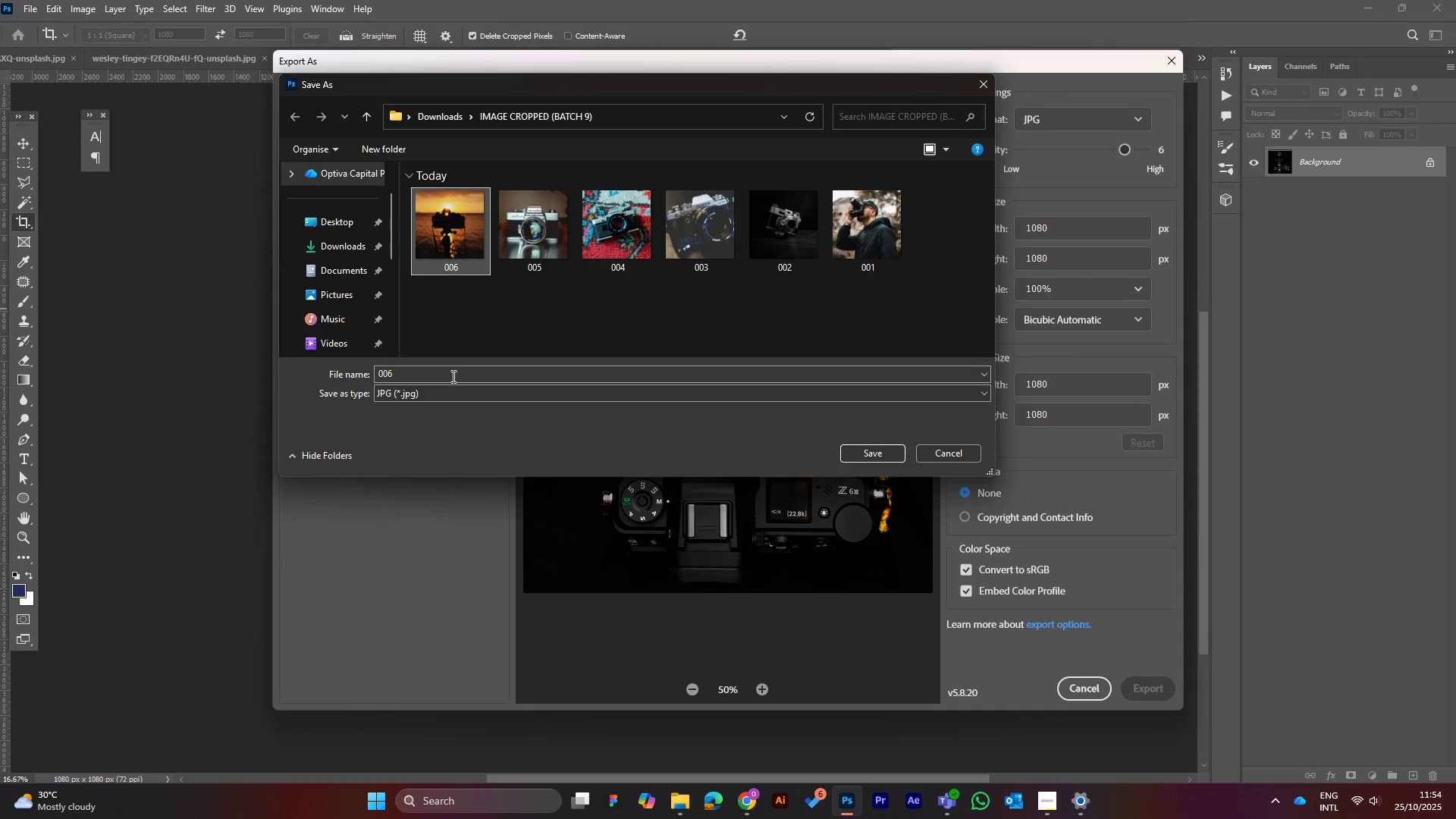 
left_click([452, 376])
 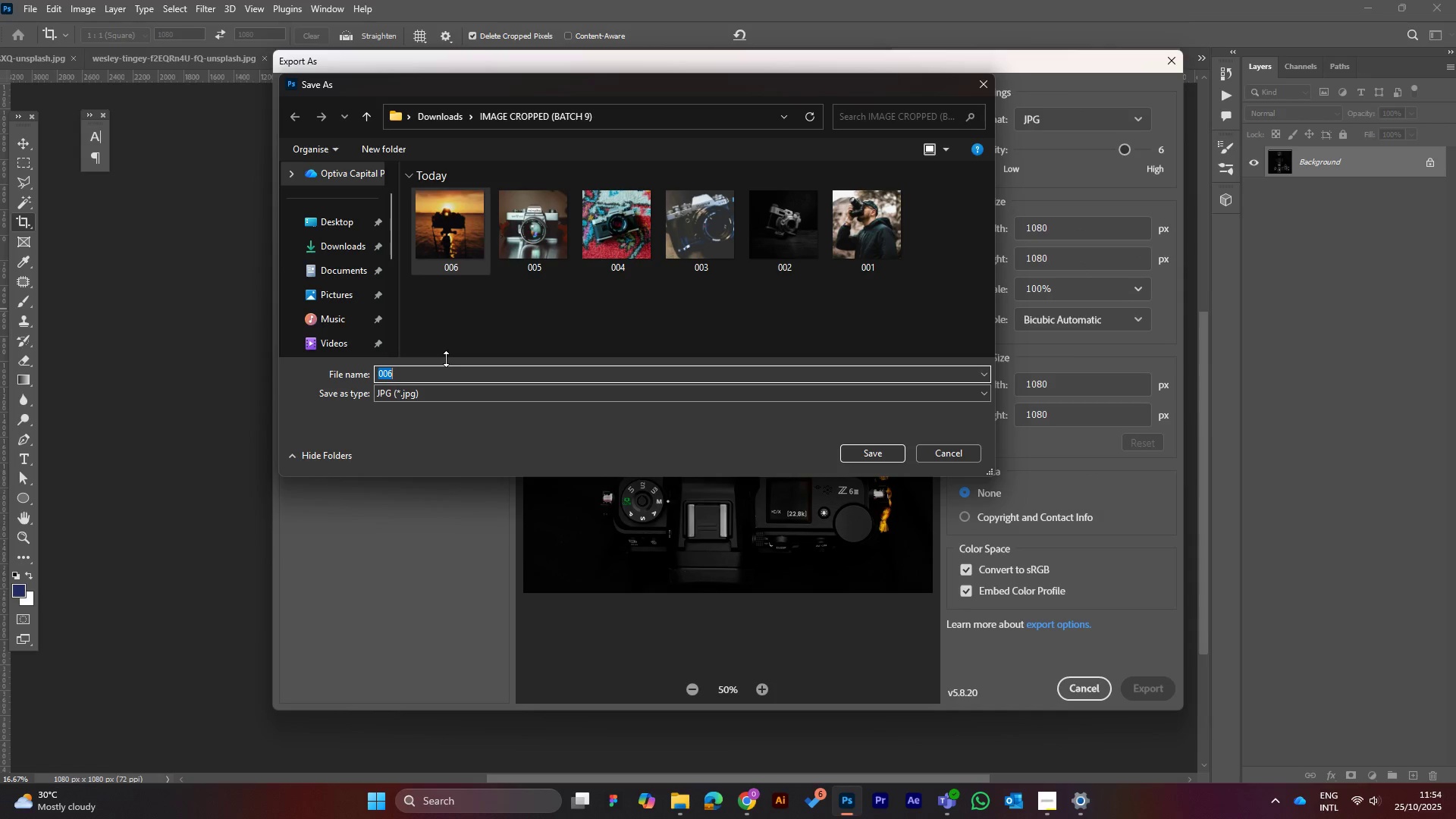 
key(ArrowRight)
 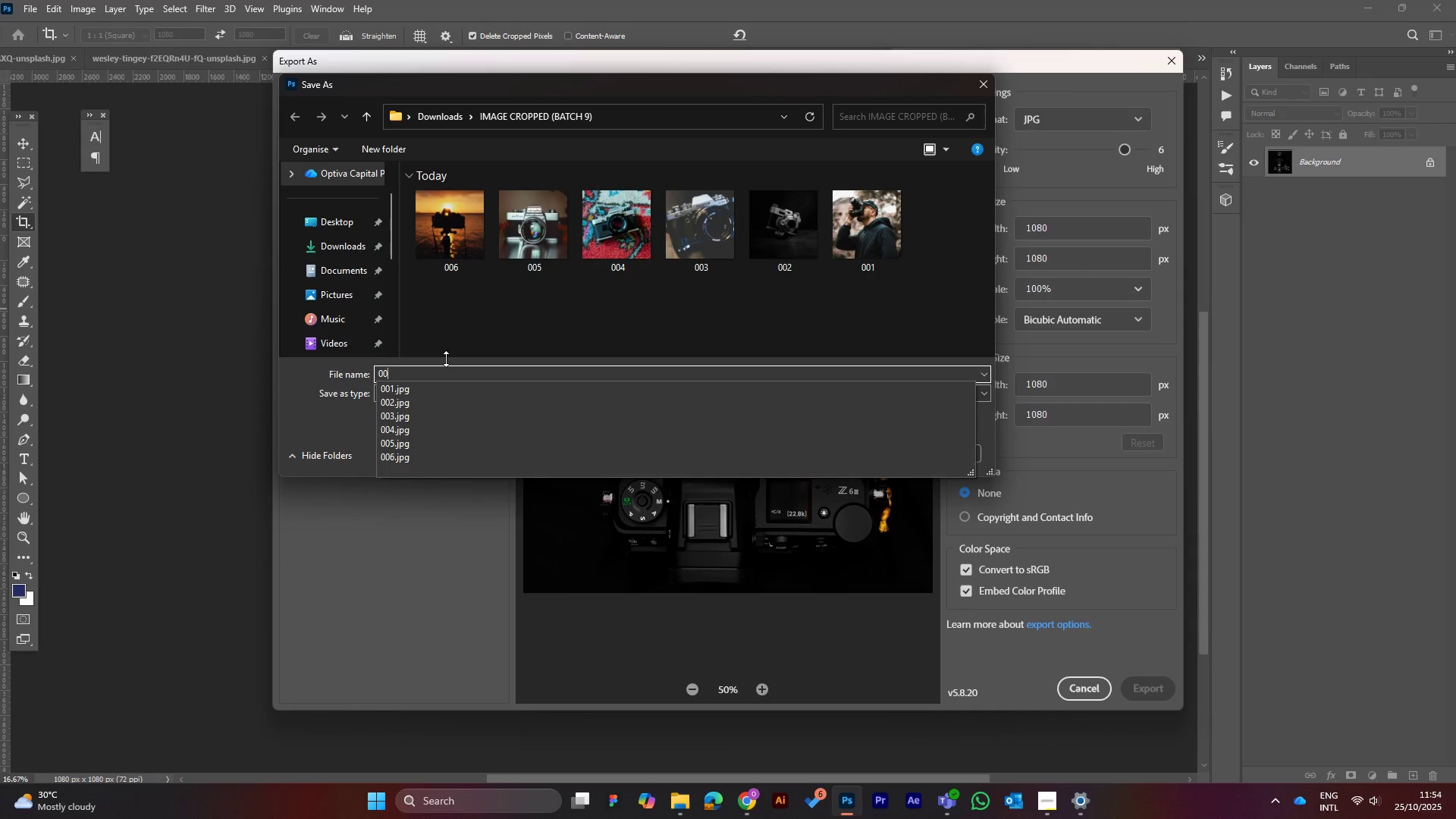 
key(Backspace)
 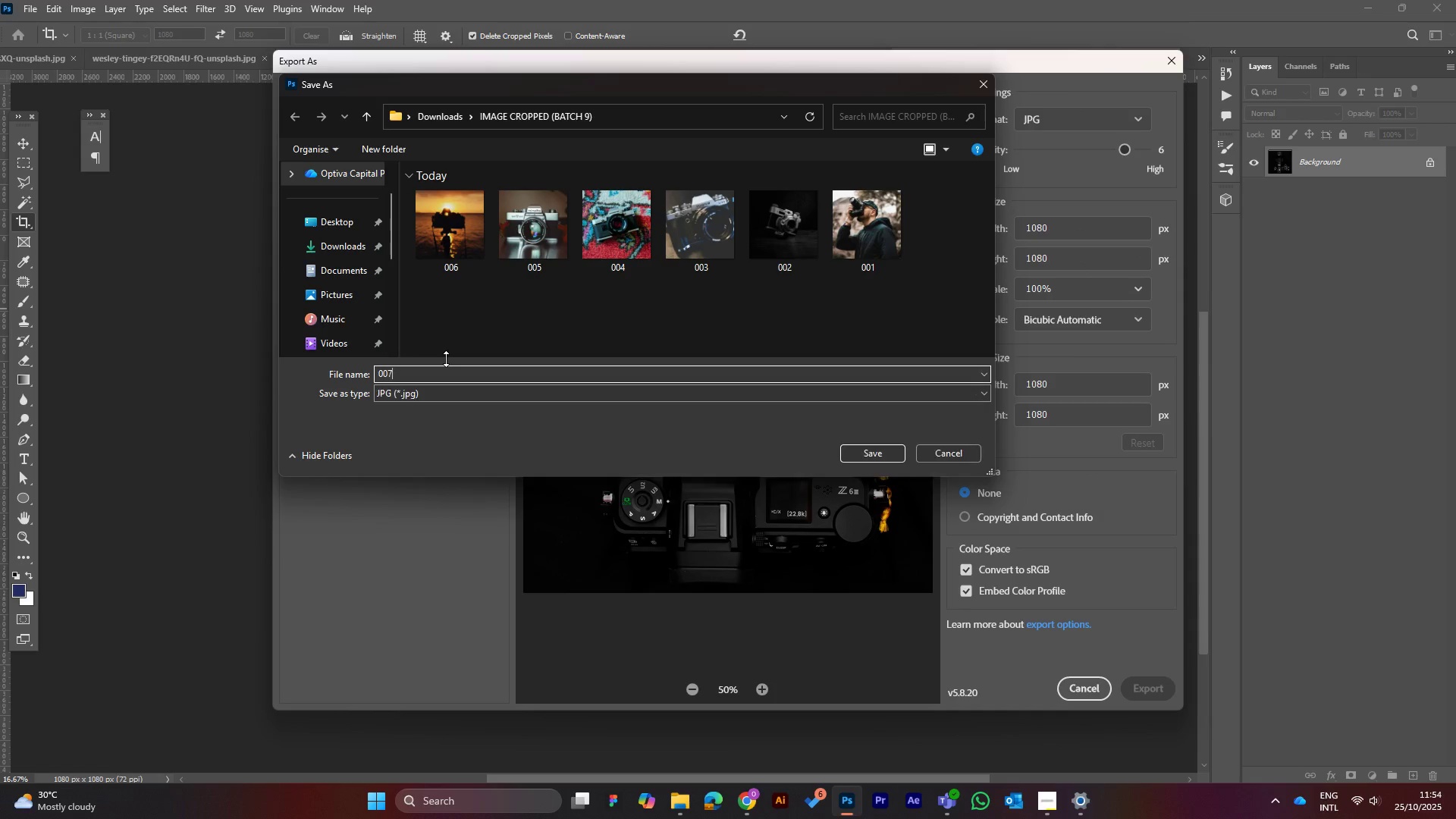 
key(7)
 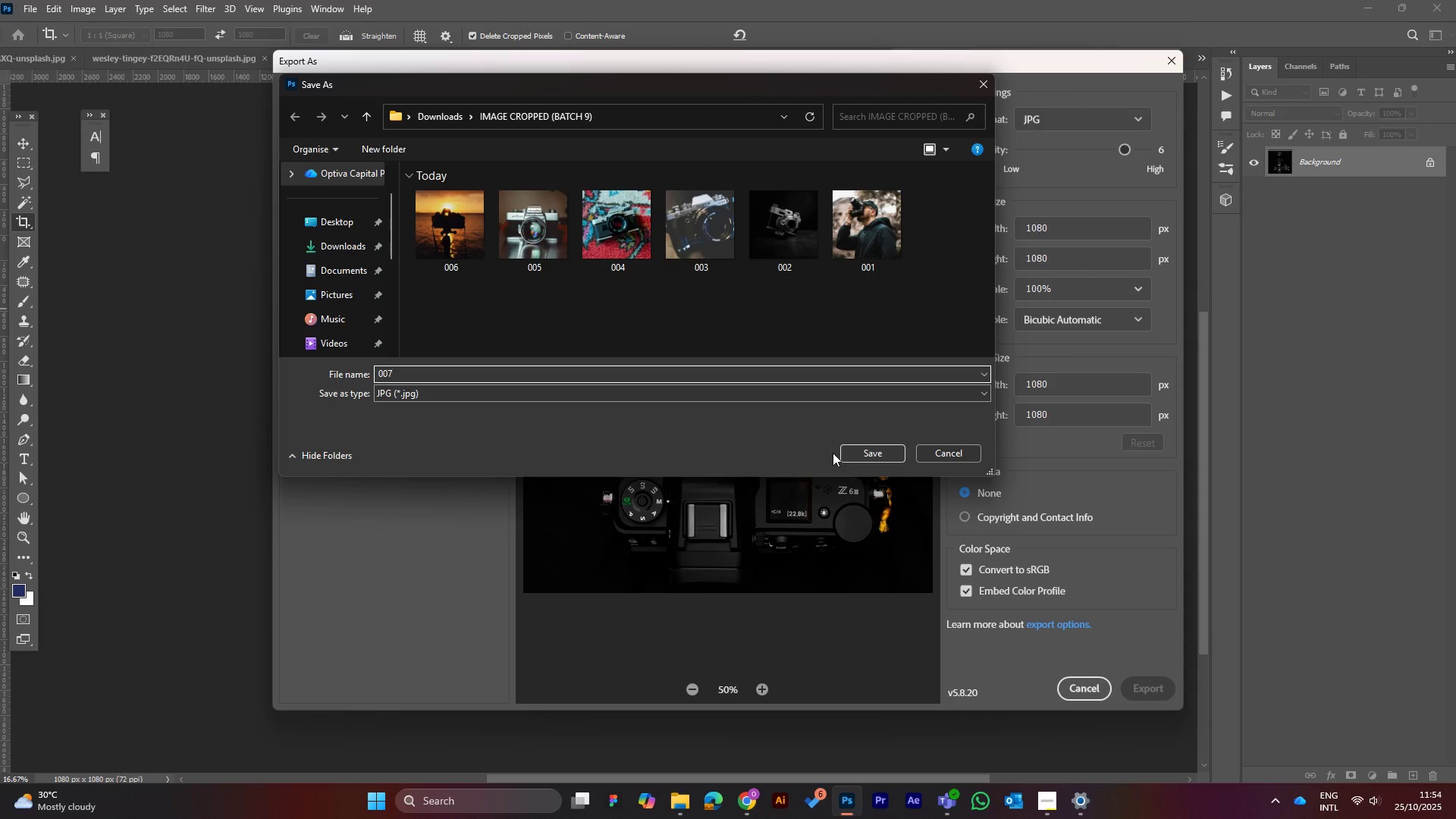 
left_click([855, 455])
 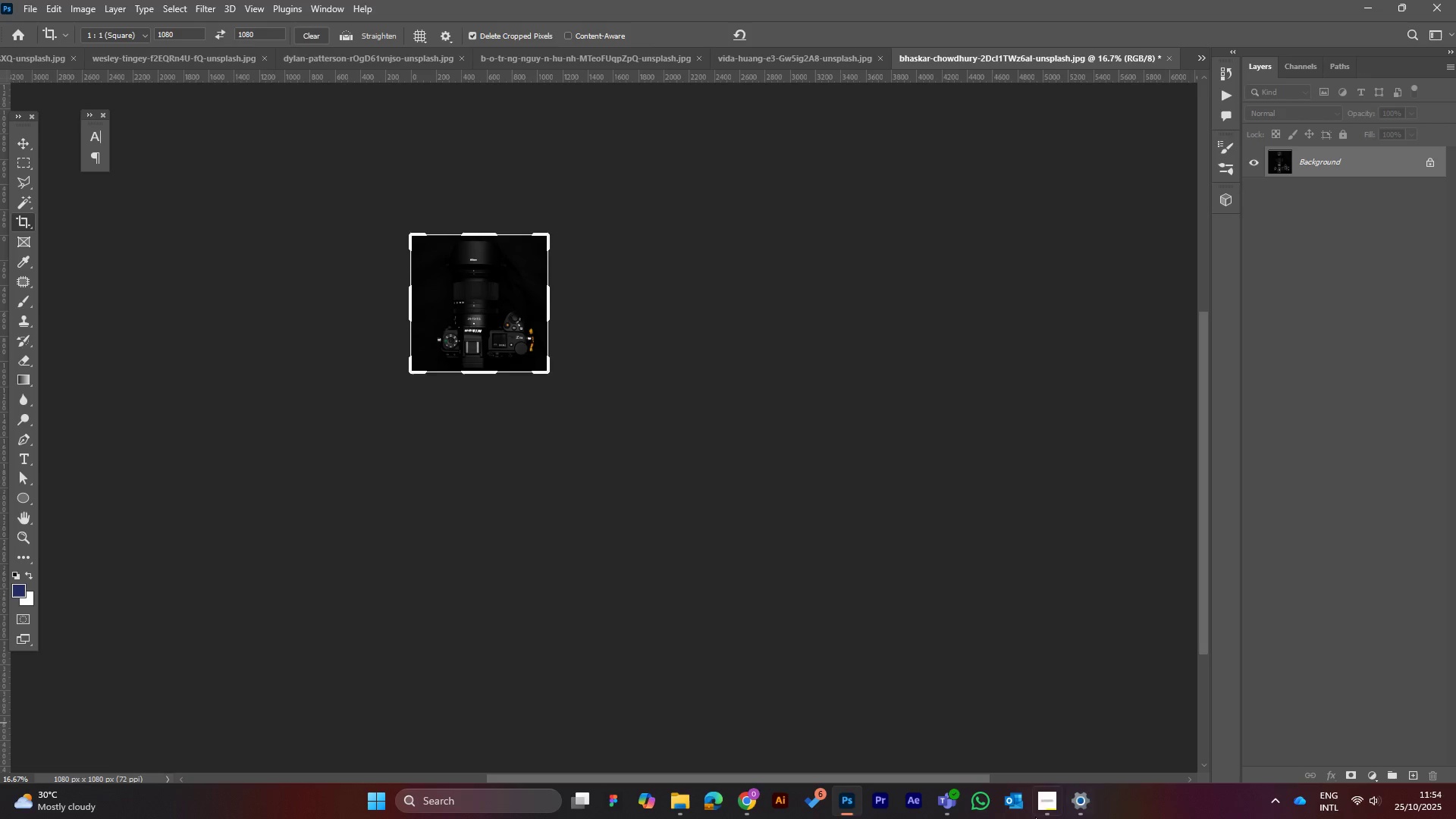 
left_click([1056, 805])